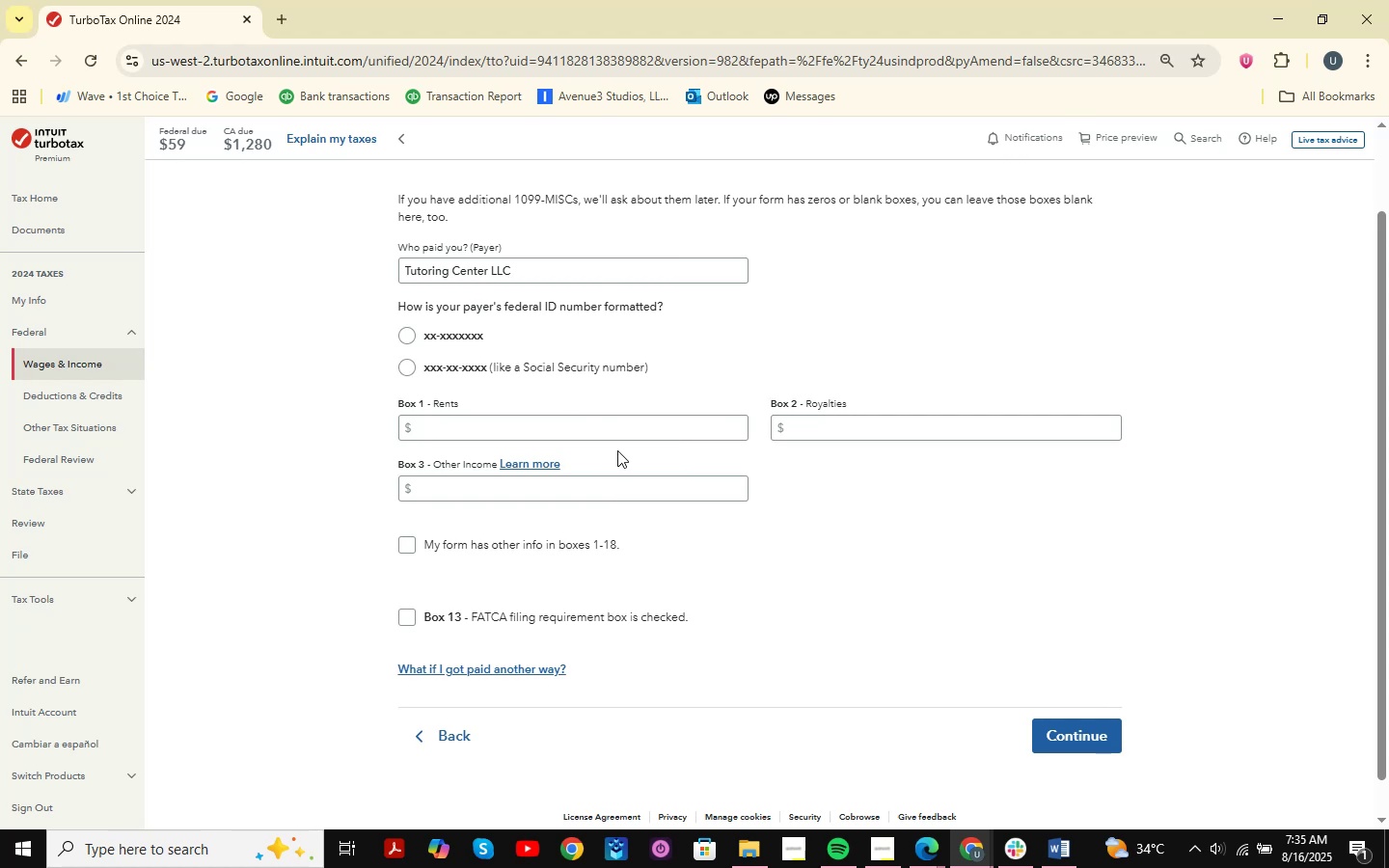 
key(Meta+Shift+MetaLeft)
 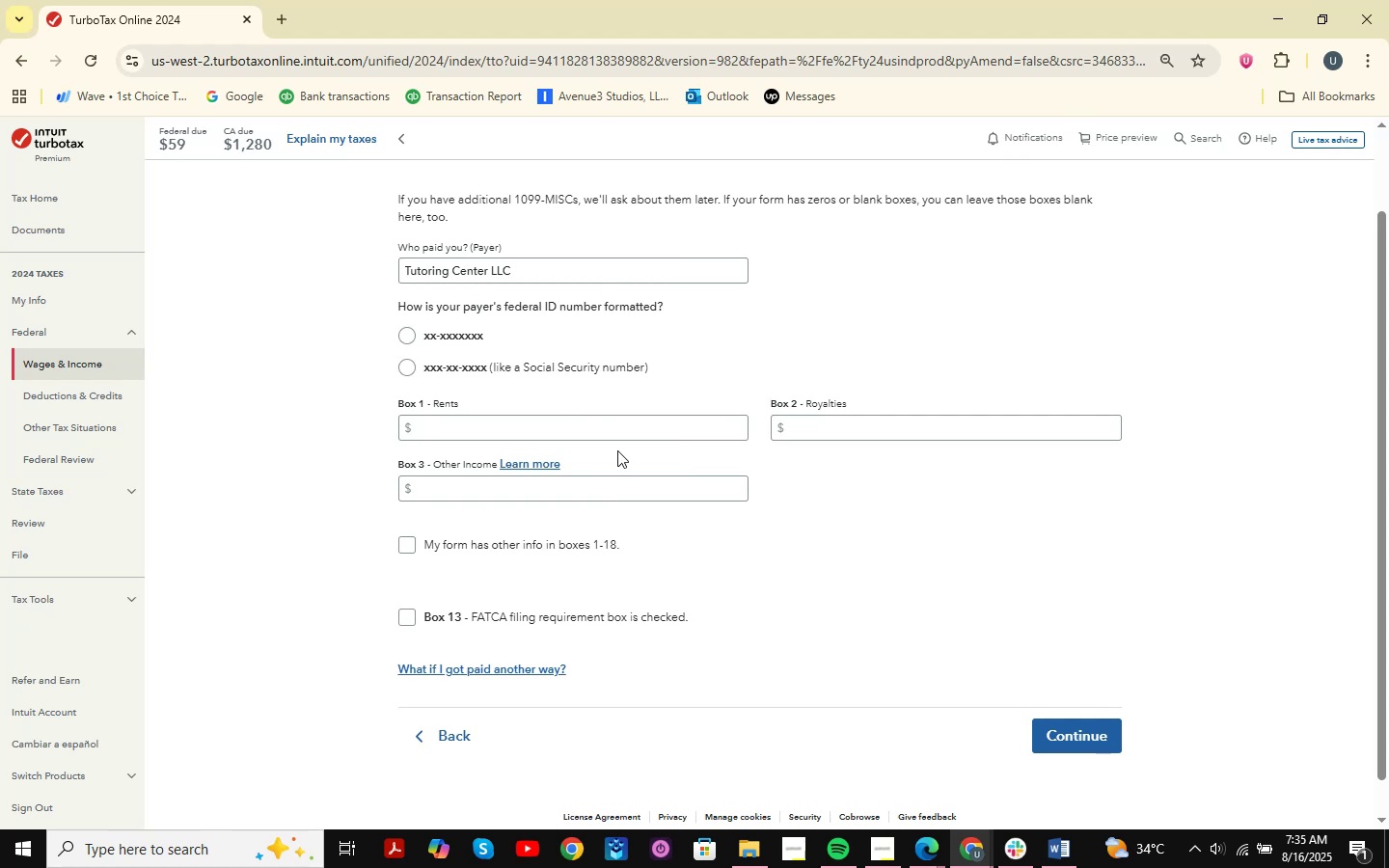 
key(Meta+Shift+S)
 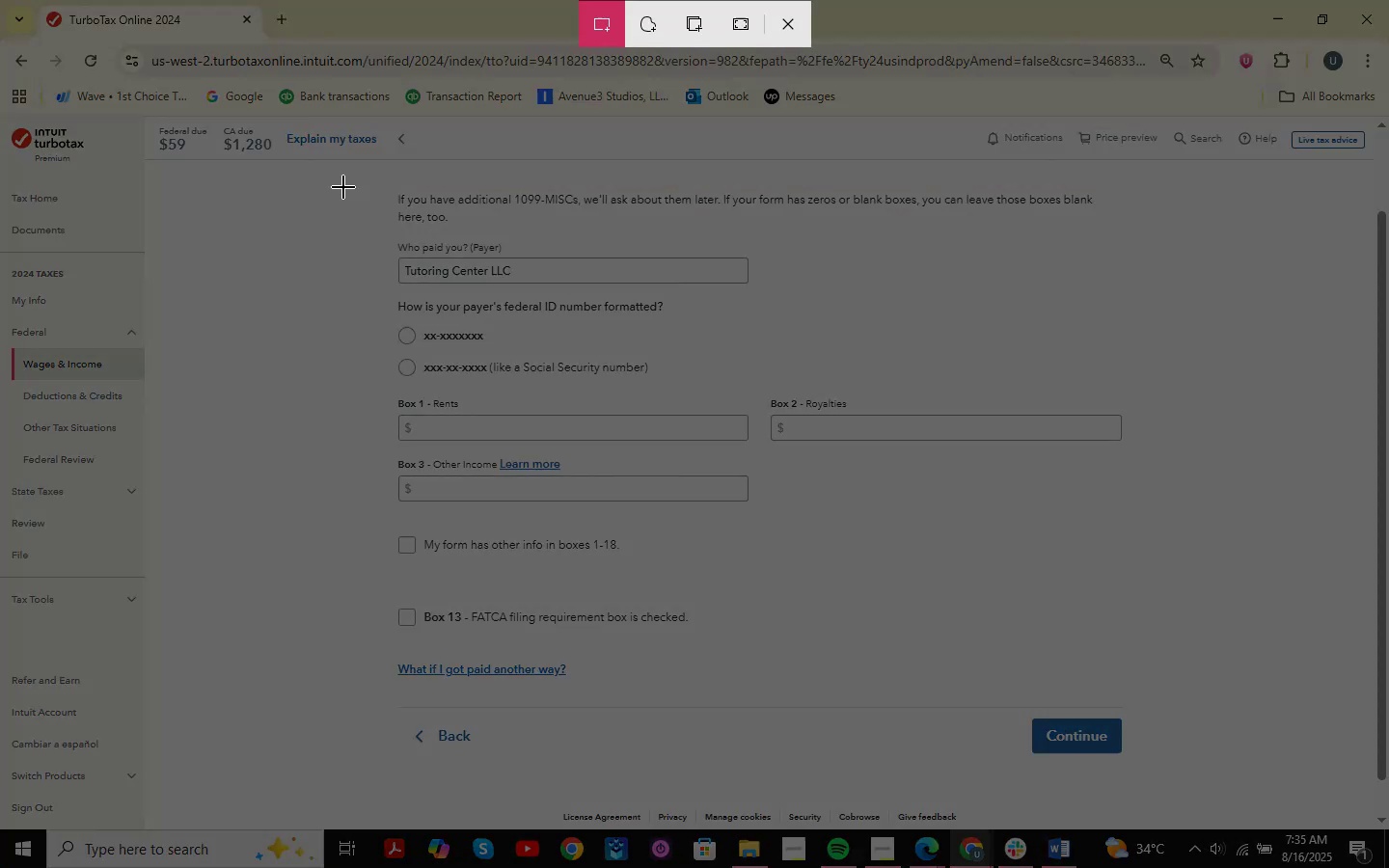 
left_click_drag(start_coordinate=[342, 179], to_coordinate=[1234, 792])
 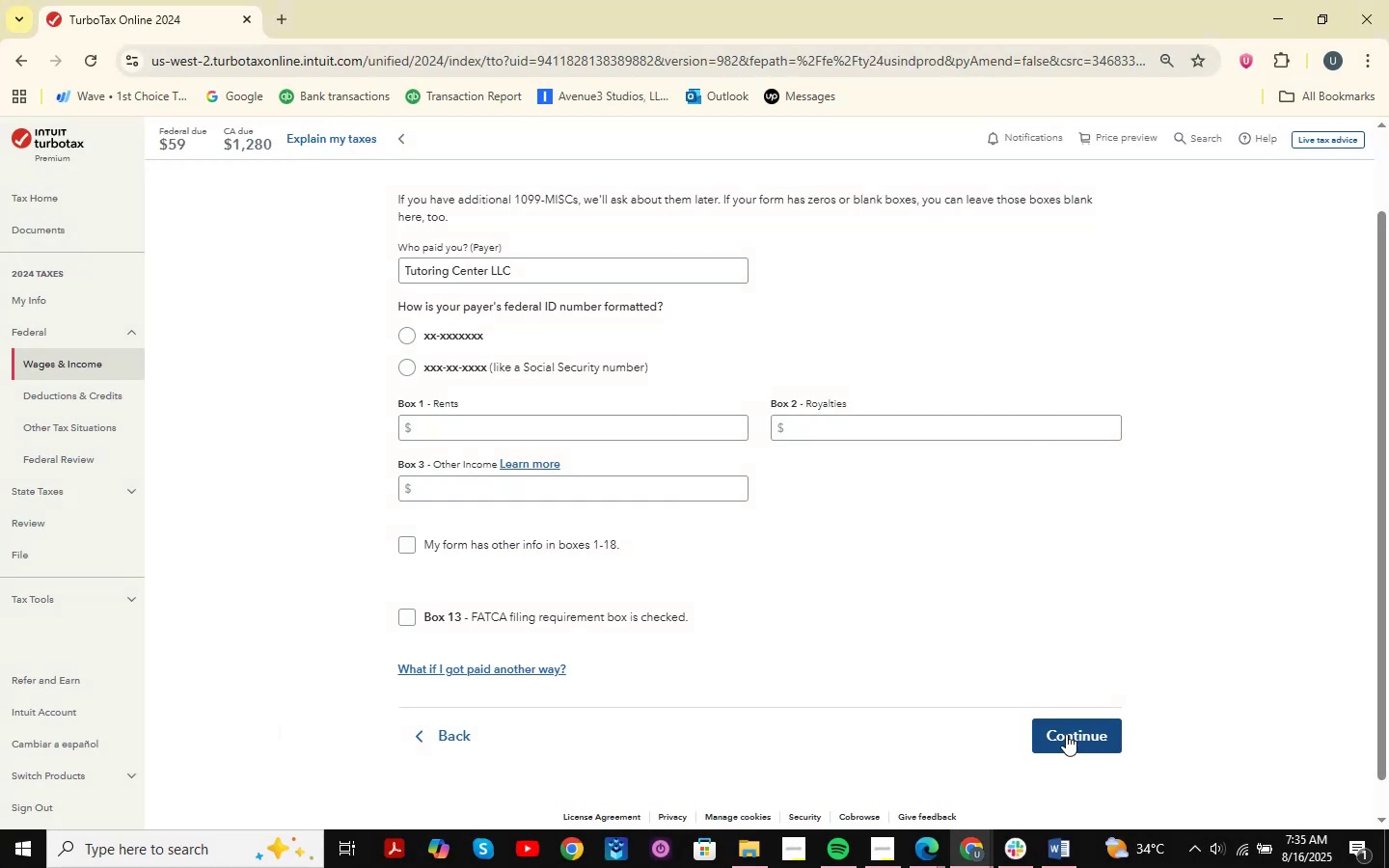 
key(Alt+AltLeft)
 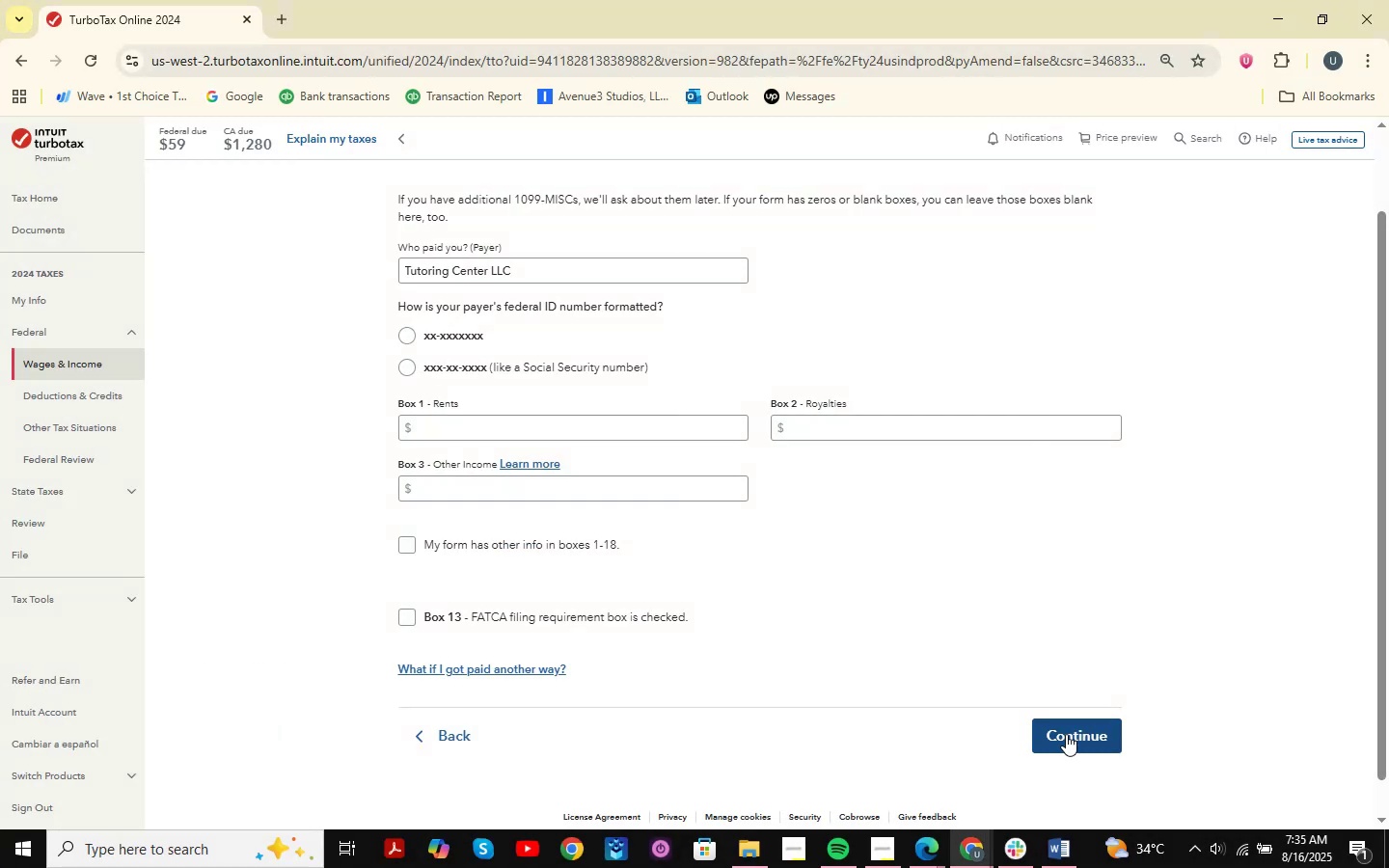 
key(Alt+Tab)
 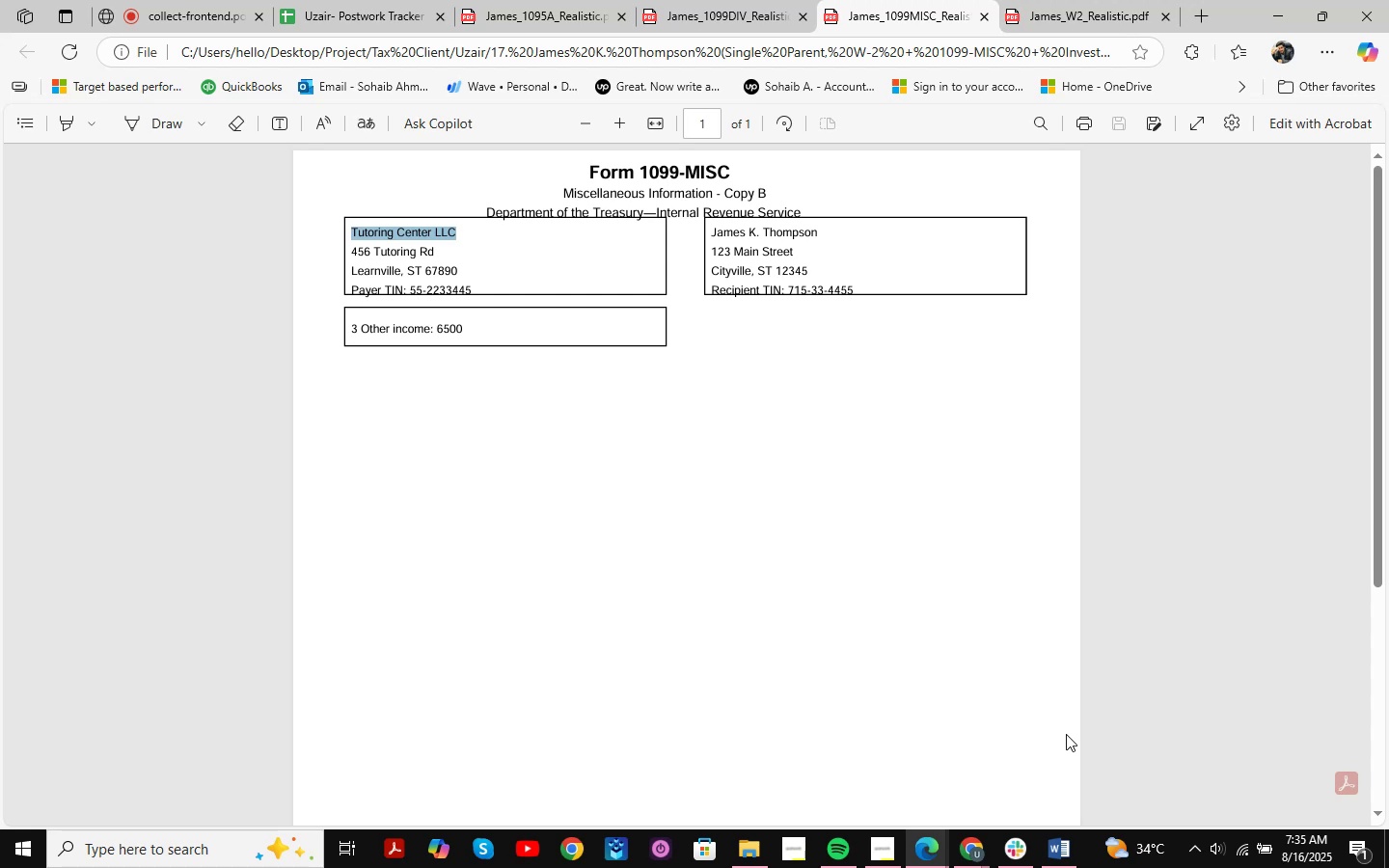 
key(Alt+AltLeft)
 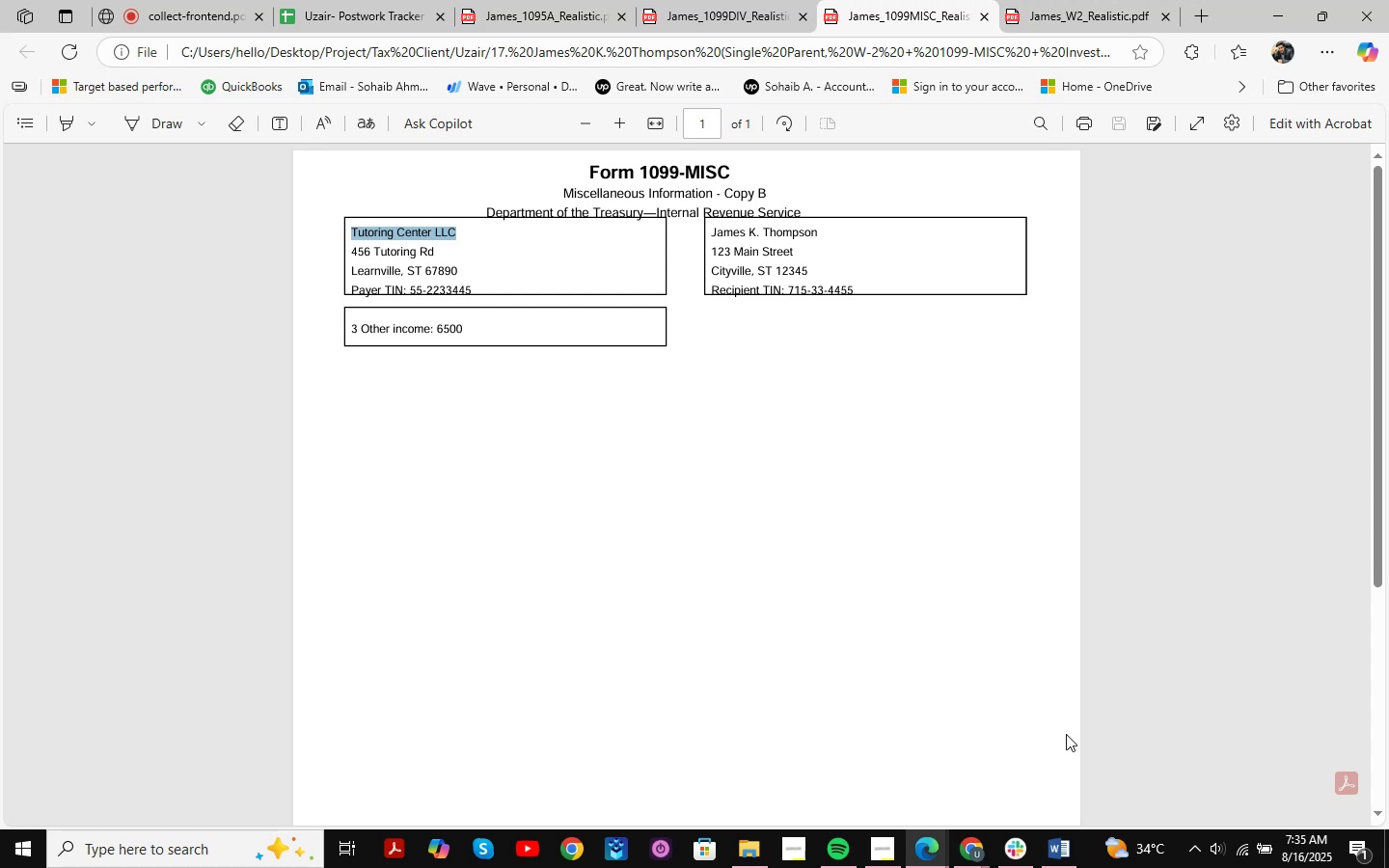 
key(Alt+Tab)
 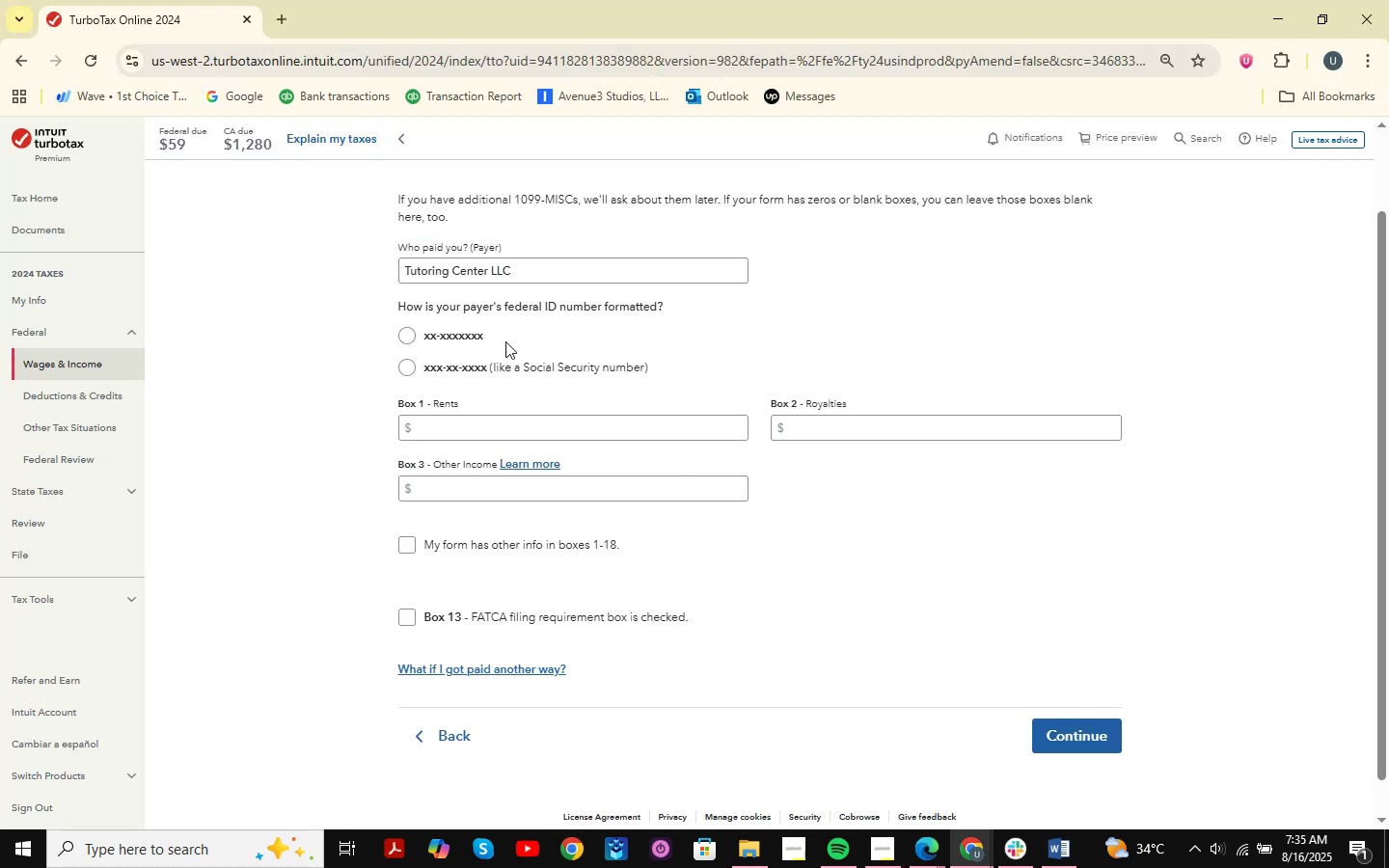 
left_click([439, 339])
 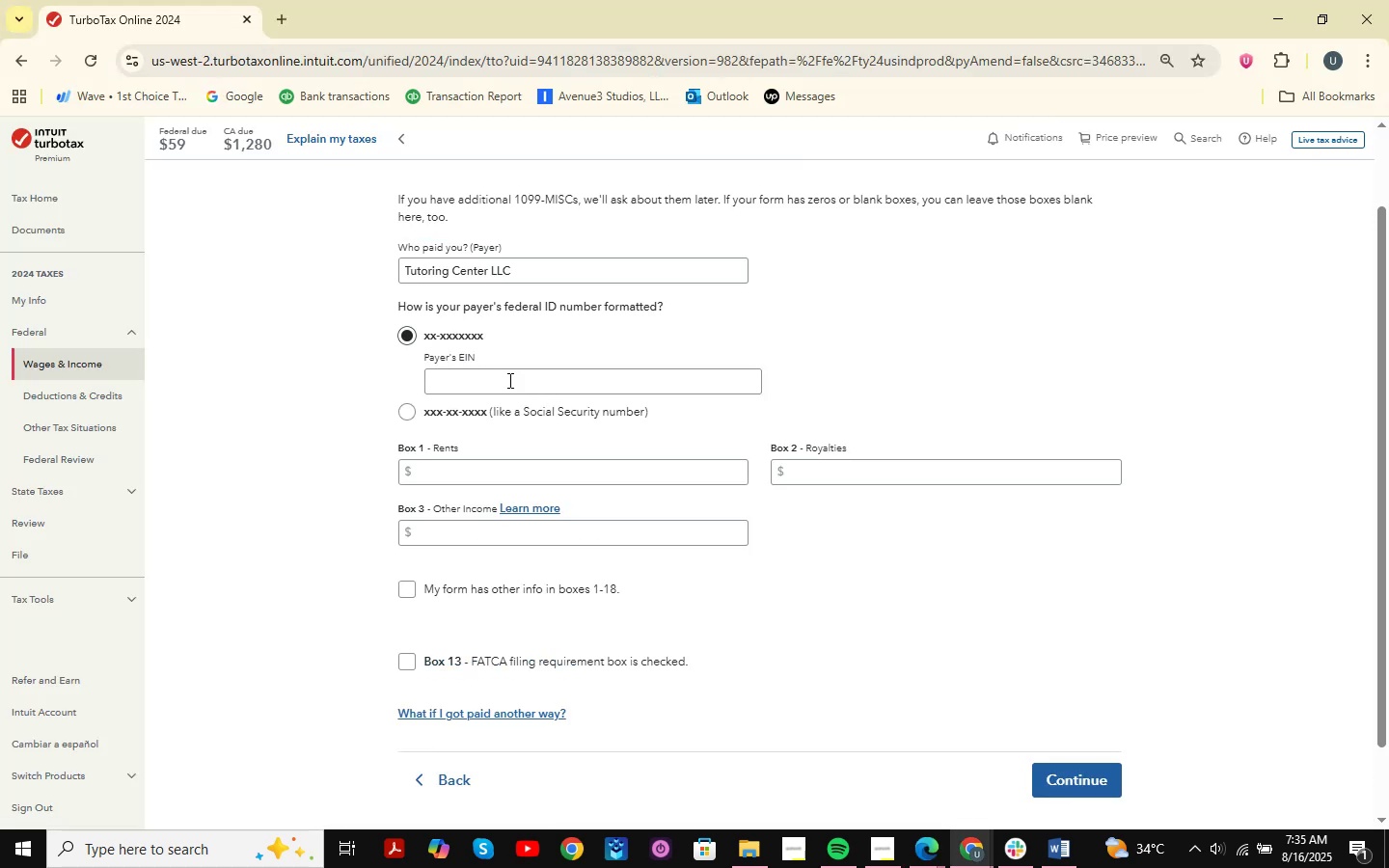 
key(Alt+AltLeft)
 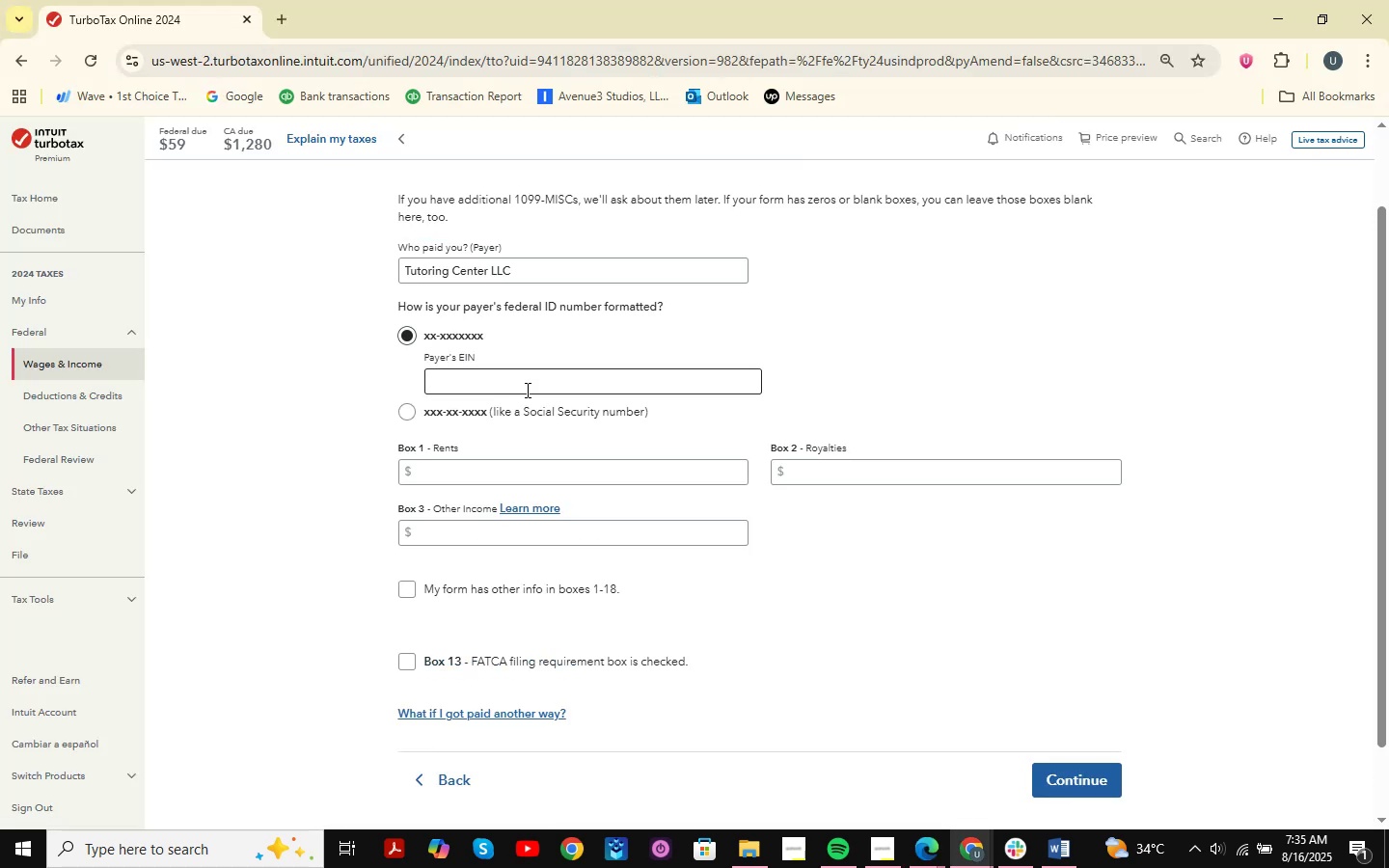 
key(Alt+Tab)
 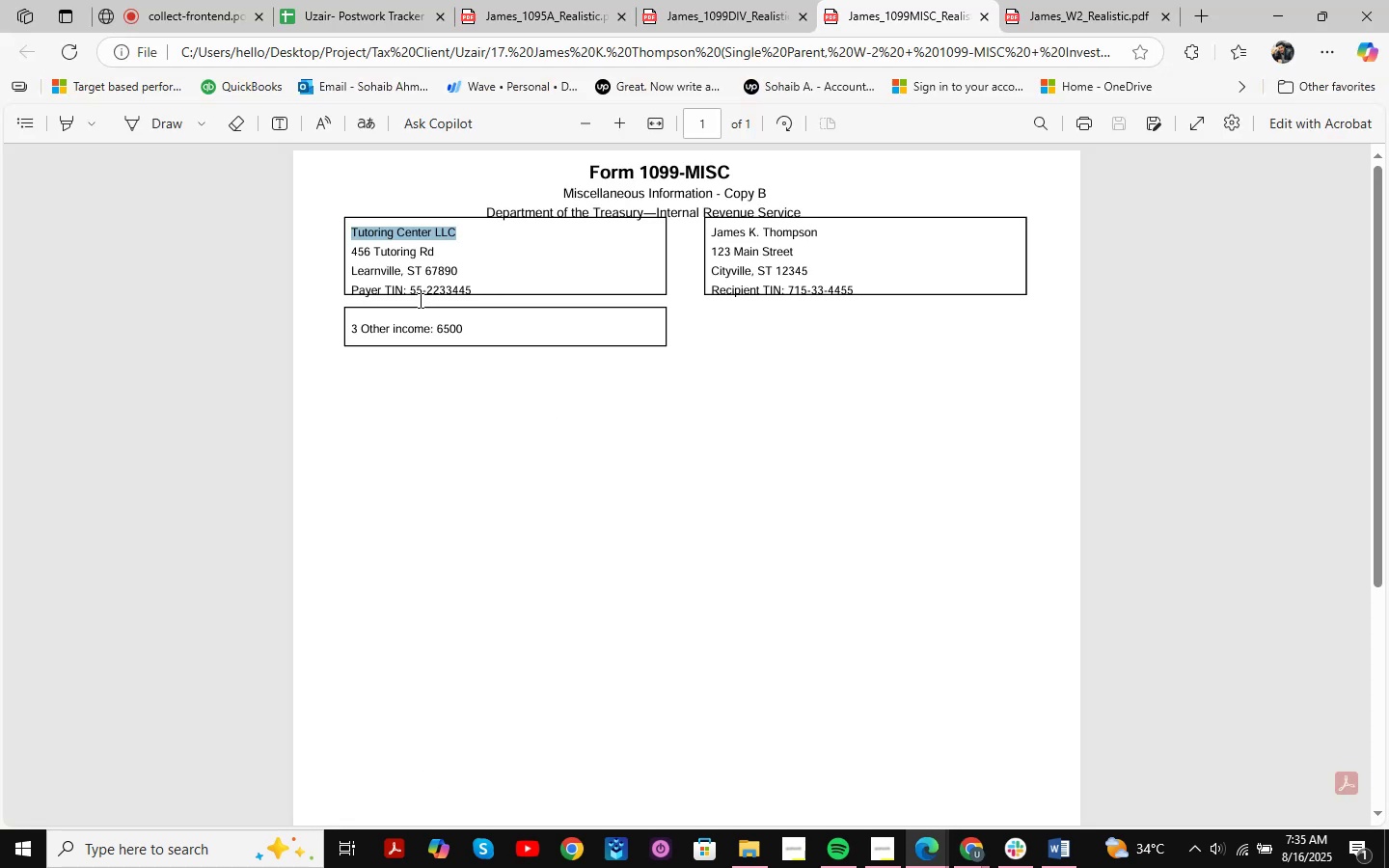 
left_click_drag(start_coordinate=[410, 291], to_coordinate=[476, 291])
 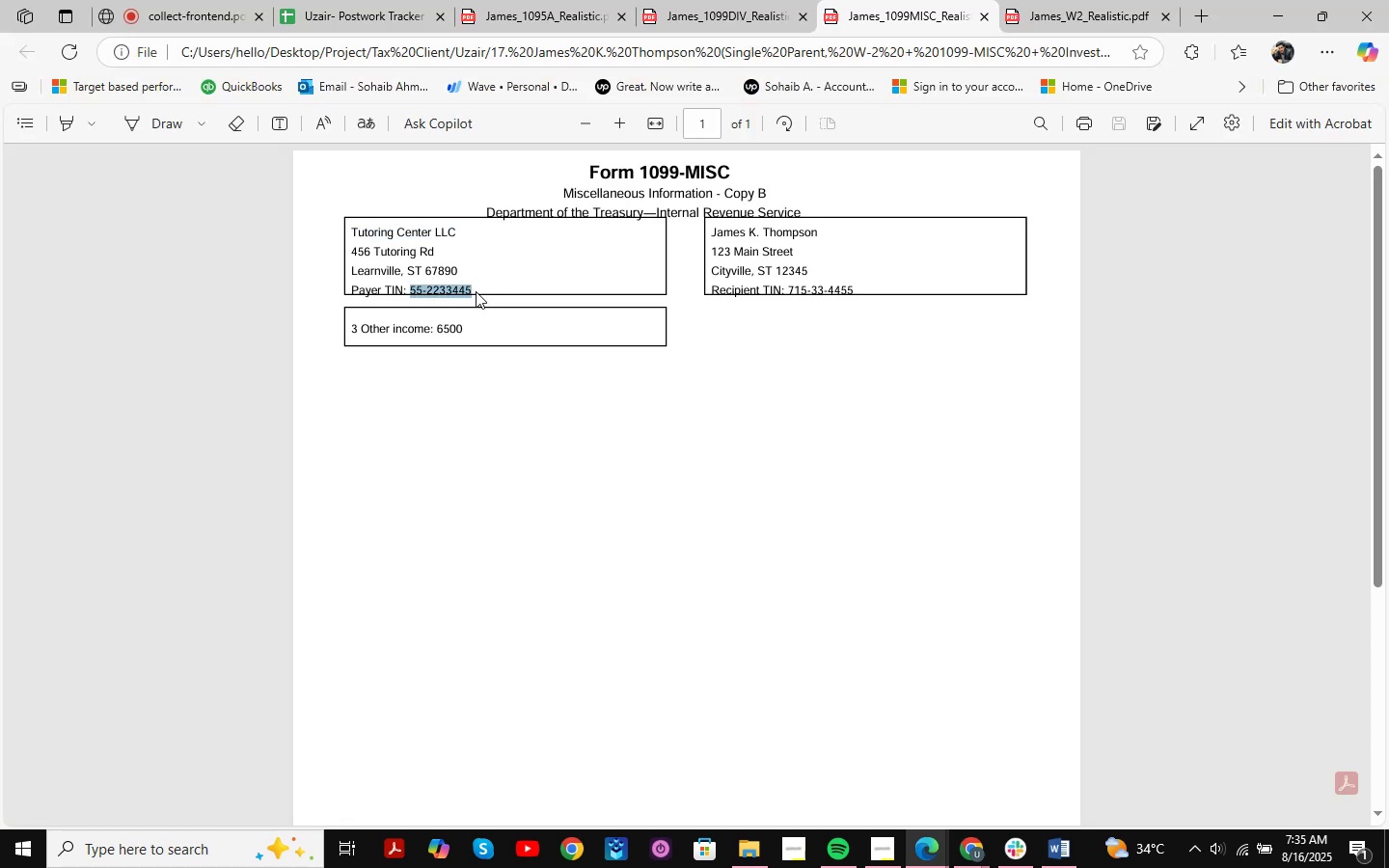 
key(Control+C)
 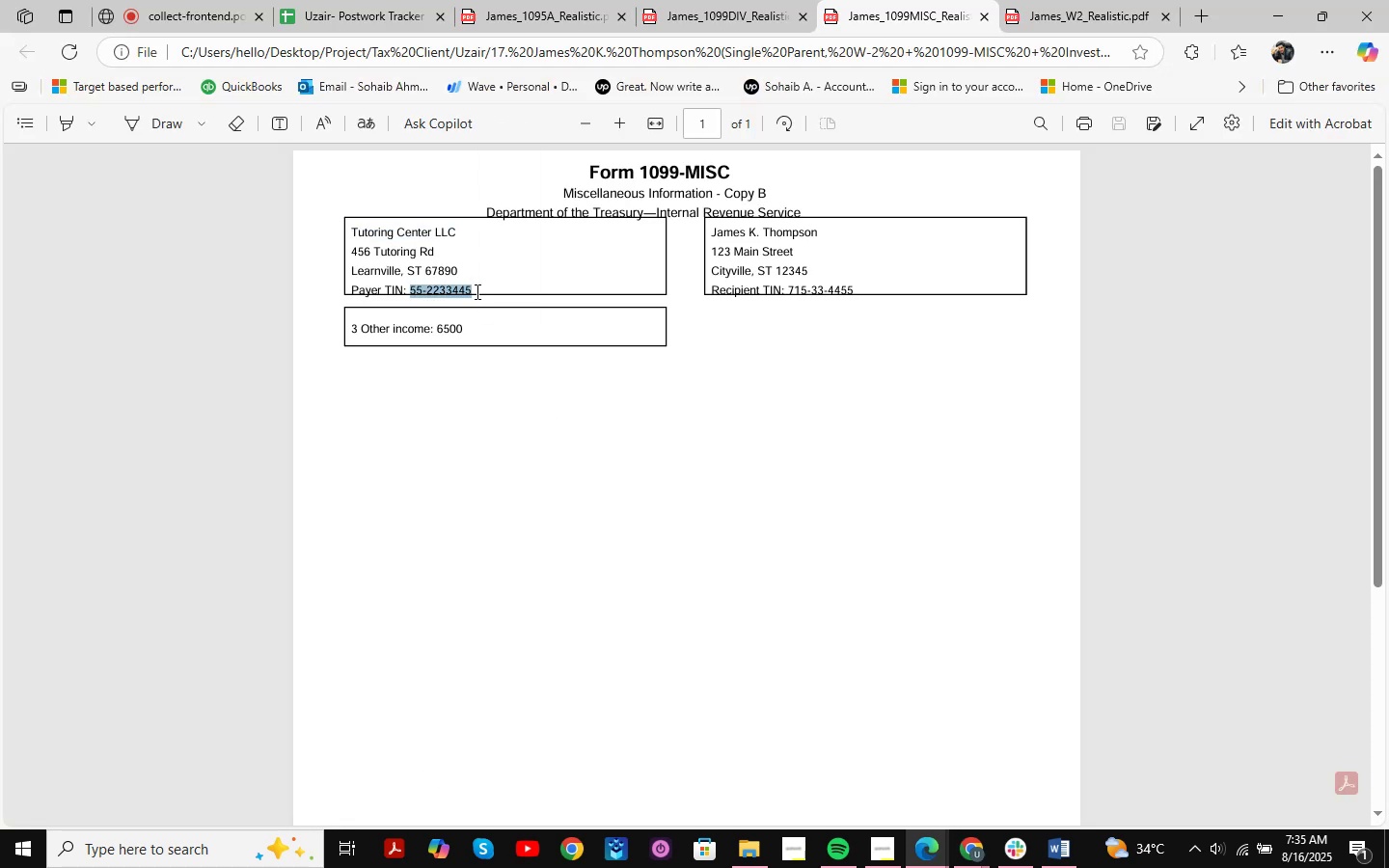 
key(Alt+AltLeft)
 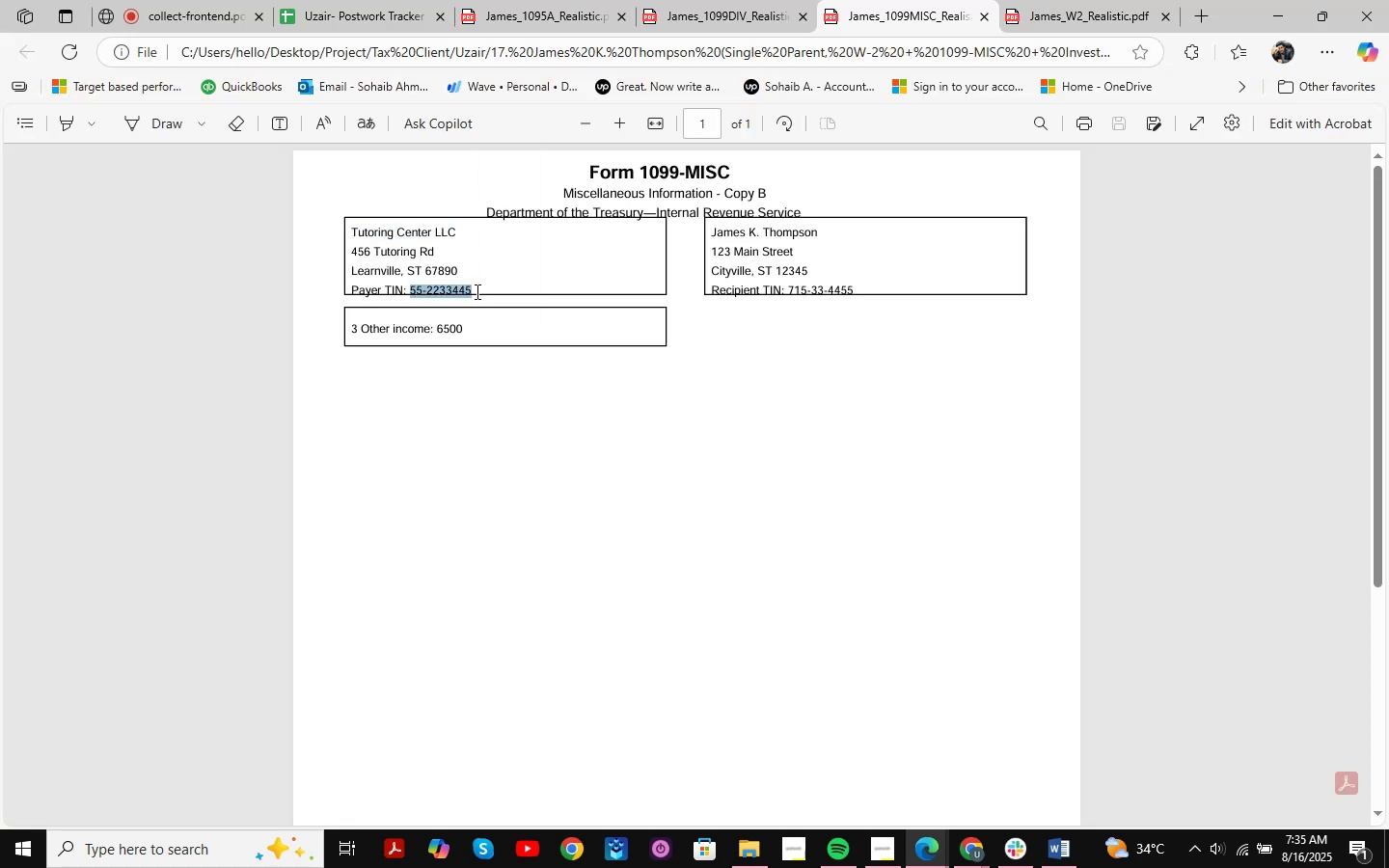 
key(Alt+Tab)
 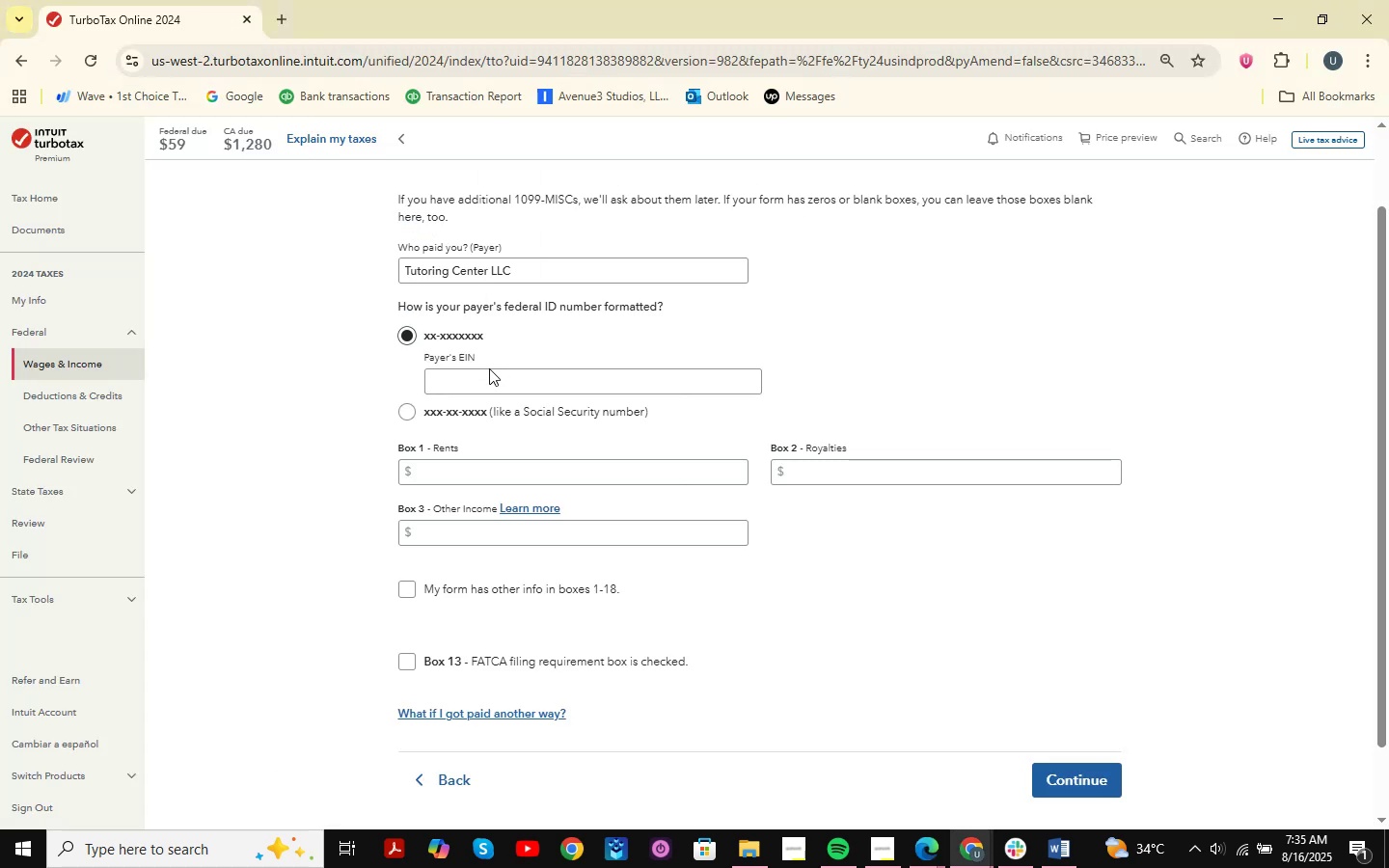 
left_click([482, 378])
 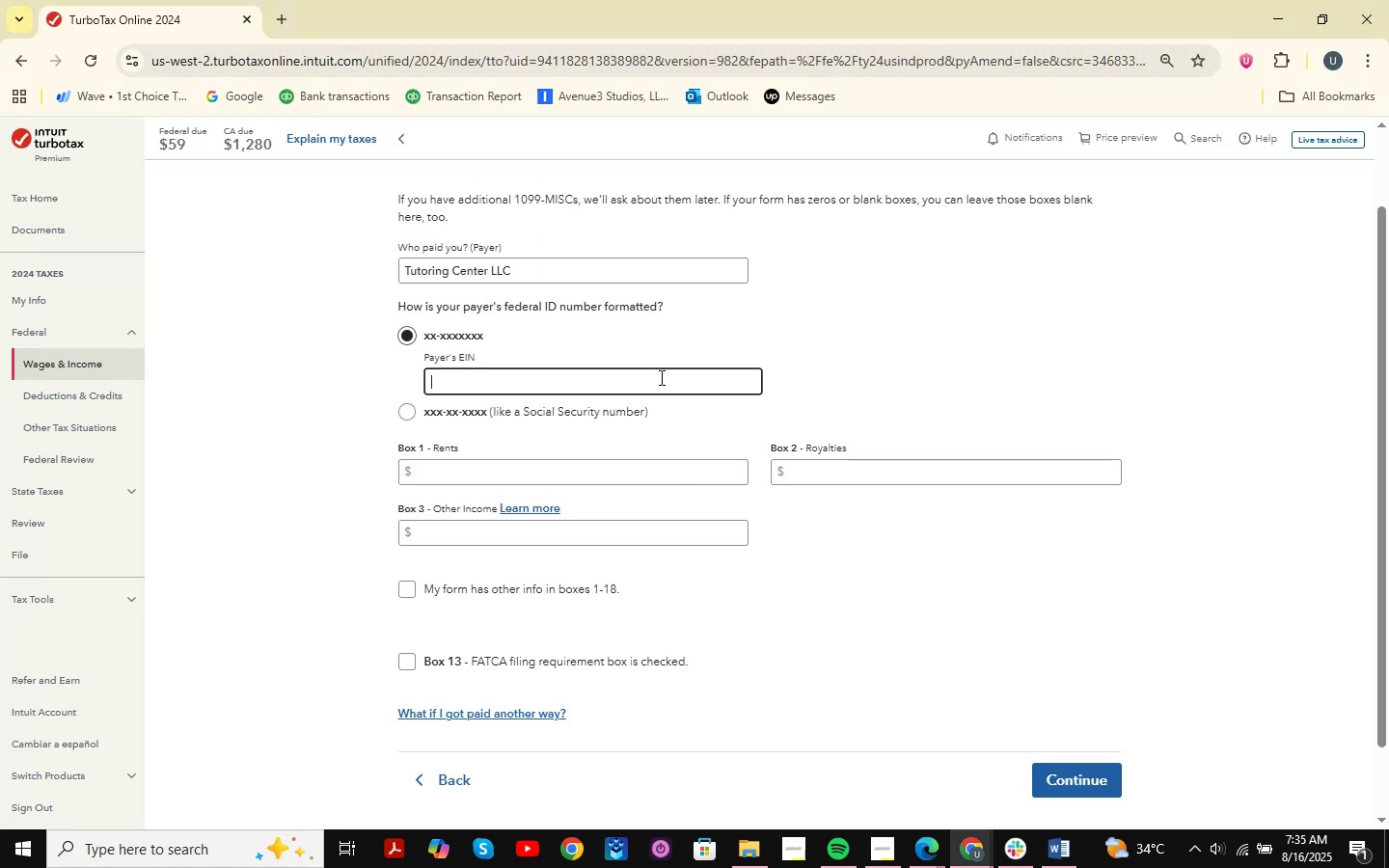 
key(Control+V)
 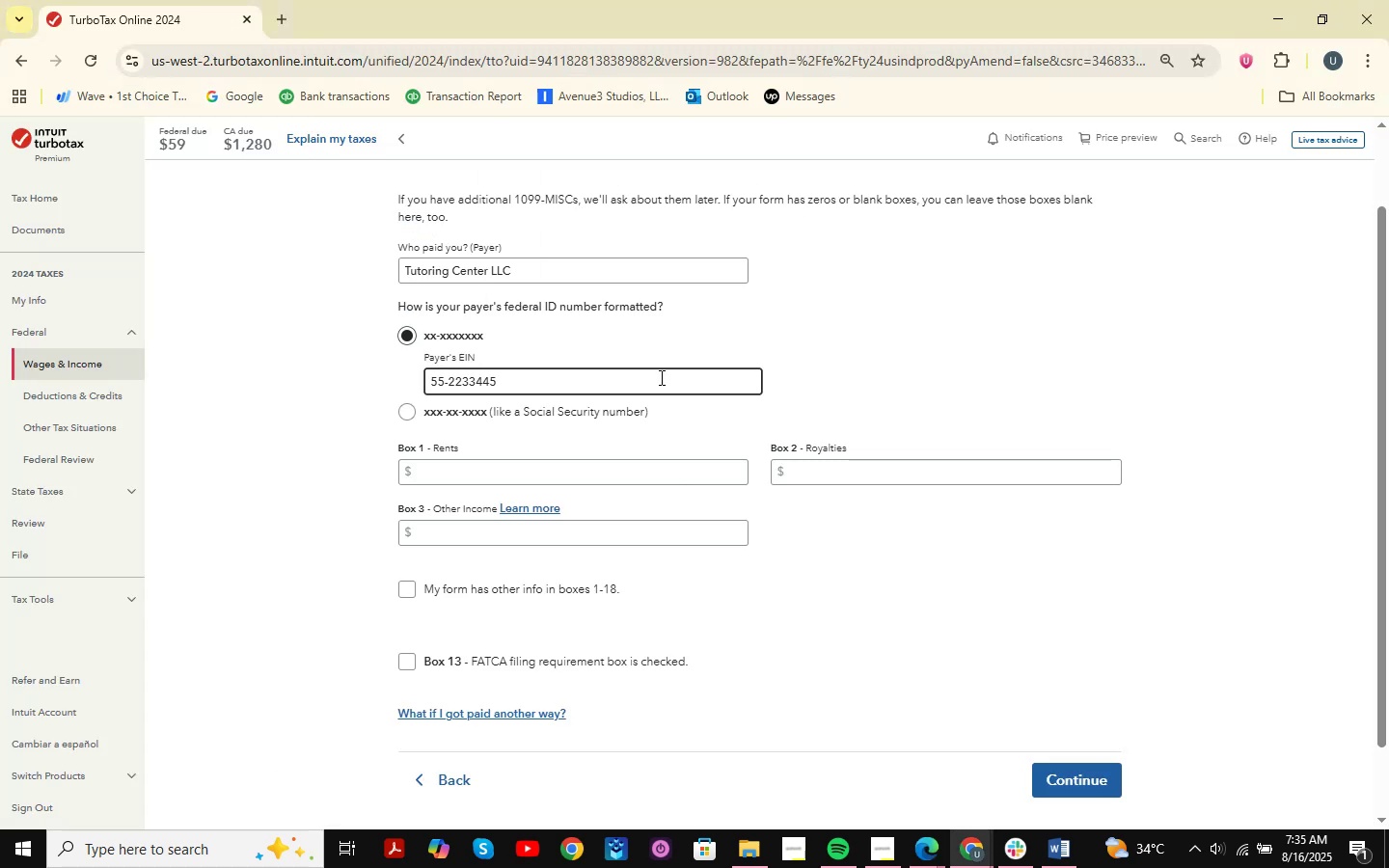 
key(Alt+AltLeft)
 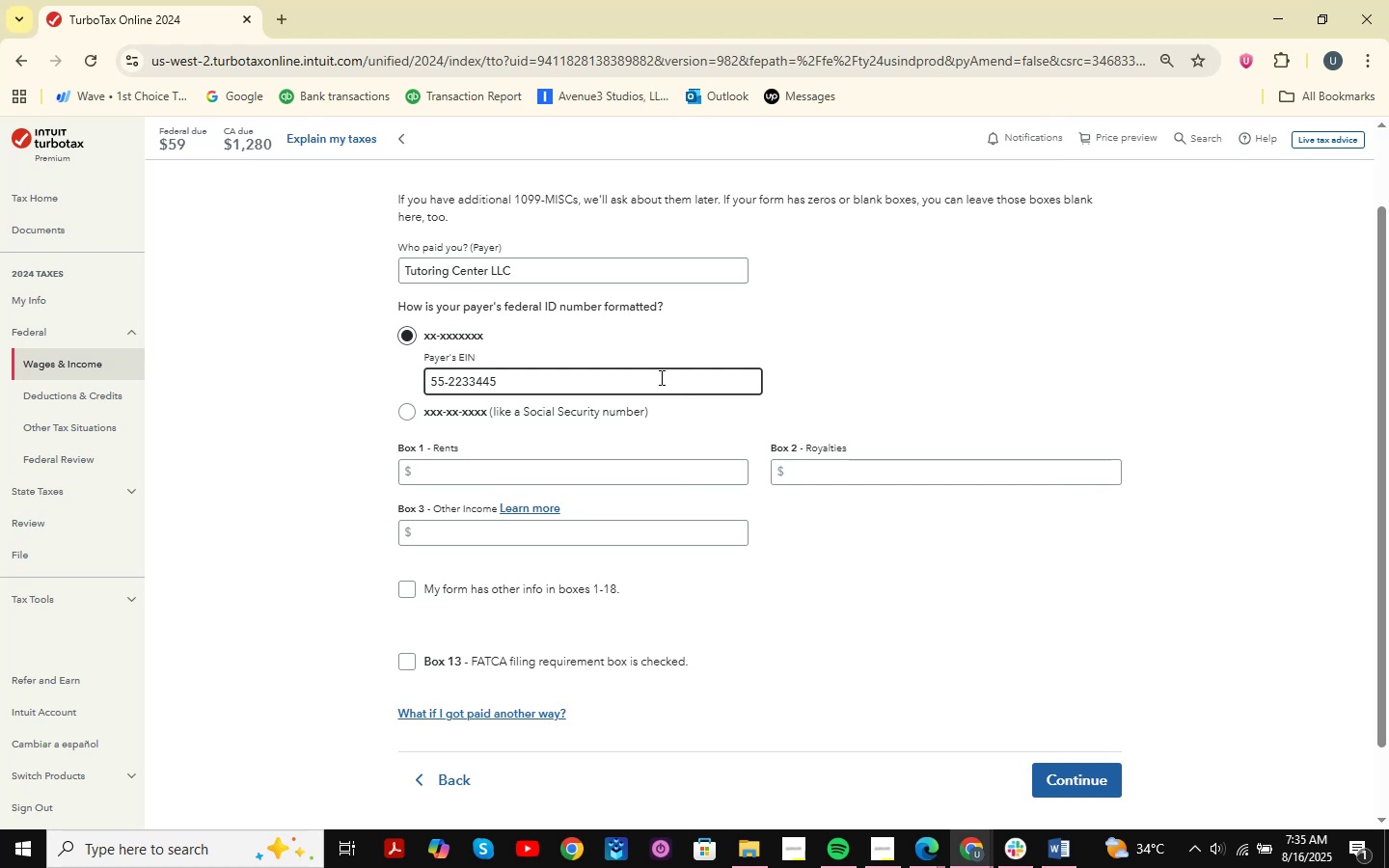 
key(Alt+Tab)
 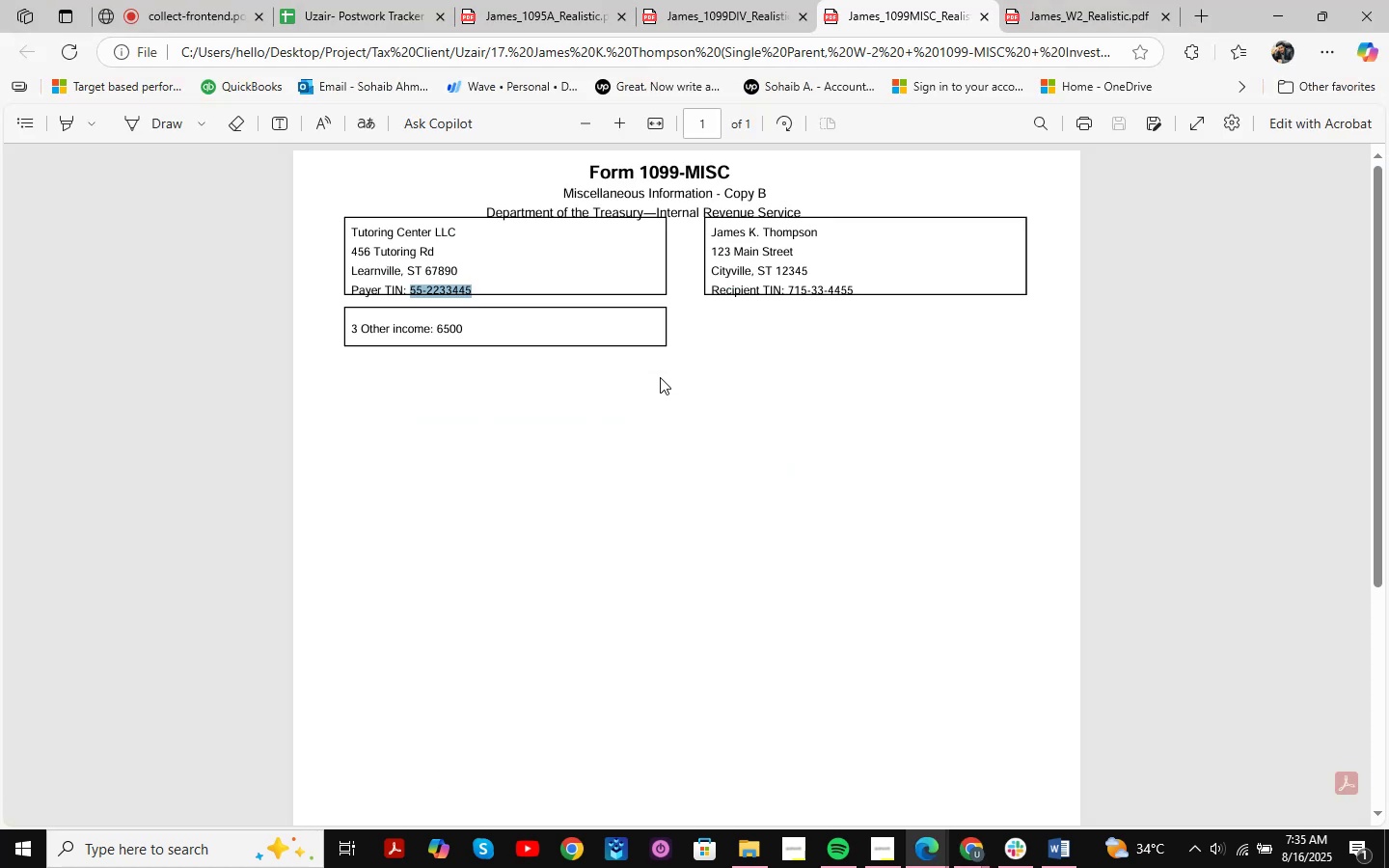 
key(Alt+AltLeft)
 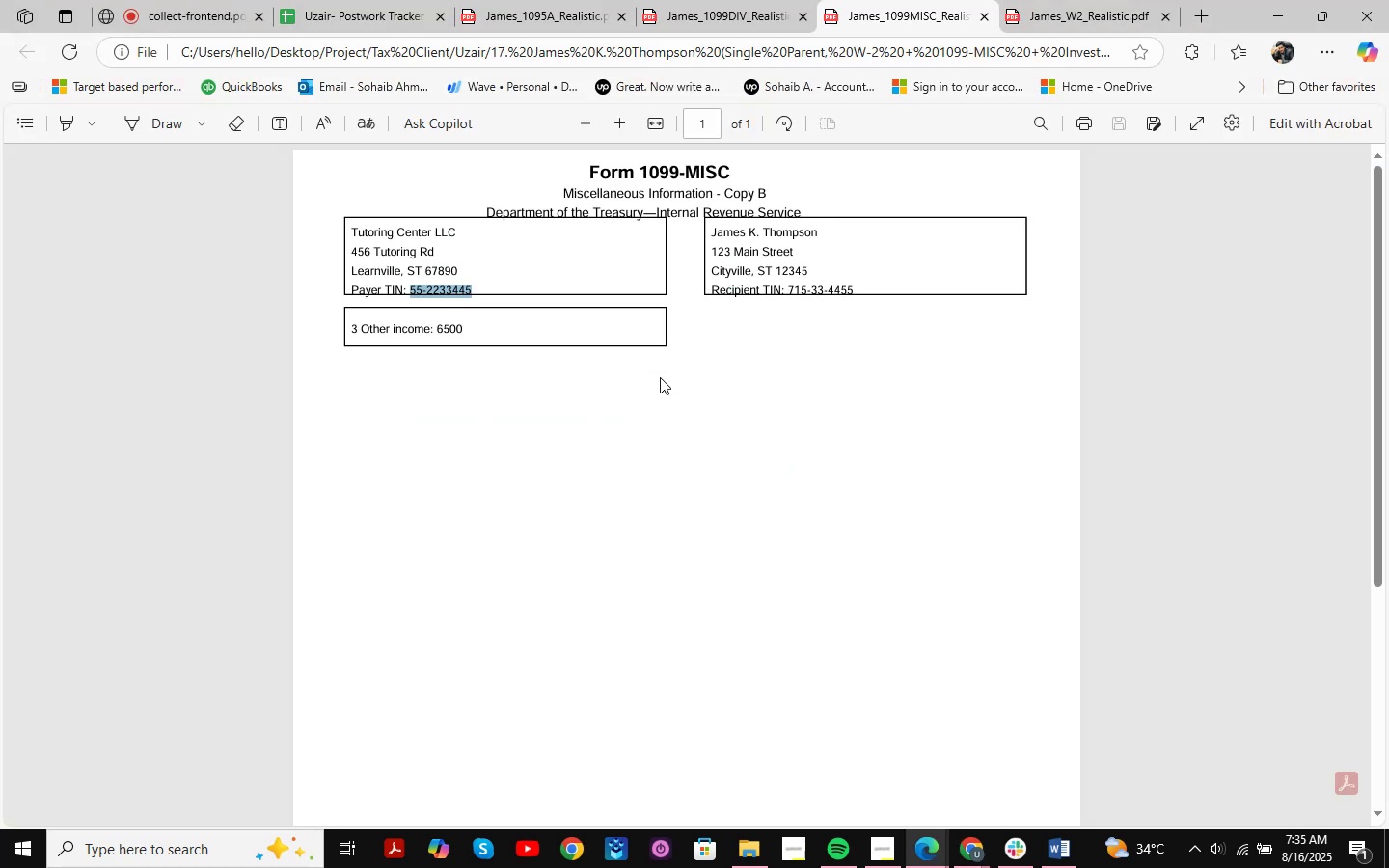 
key(Alt+Tab)
 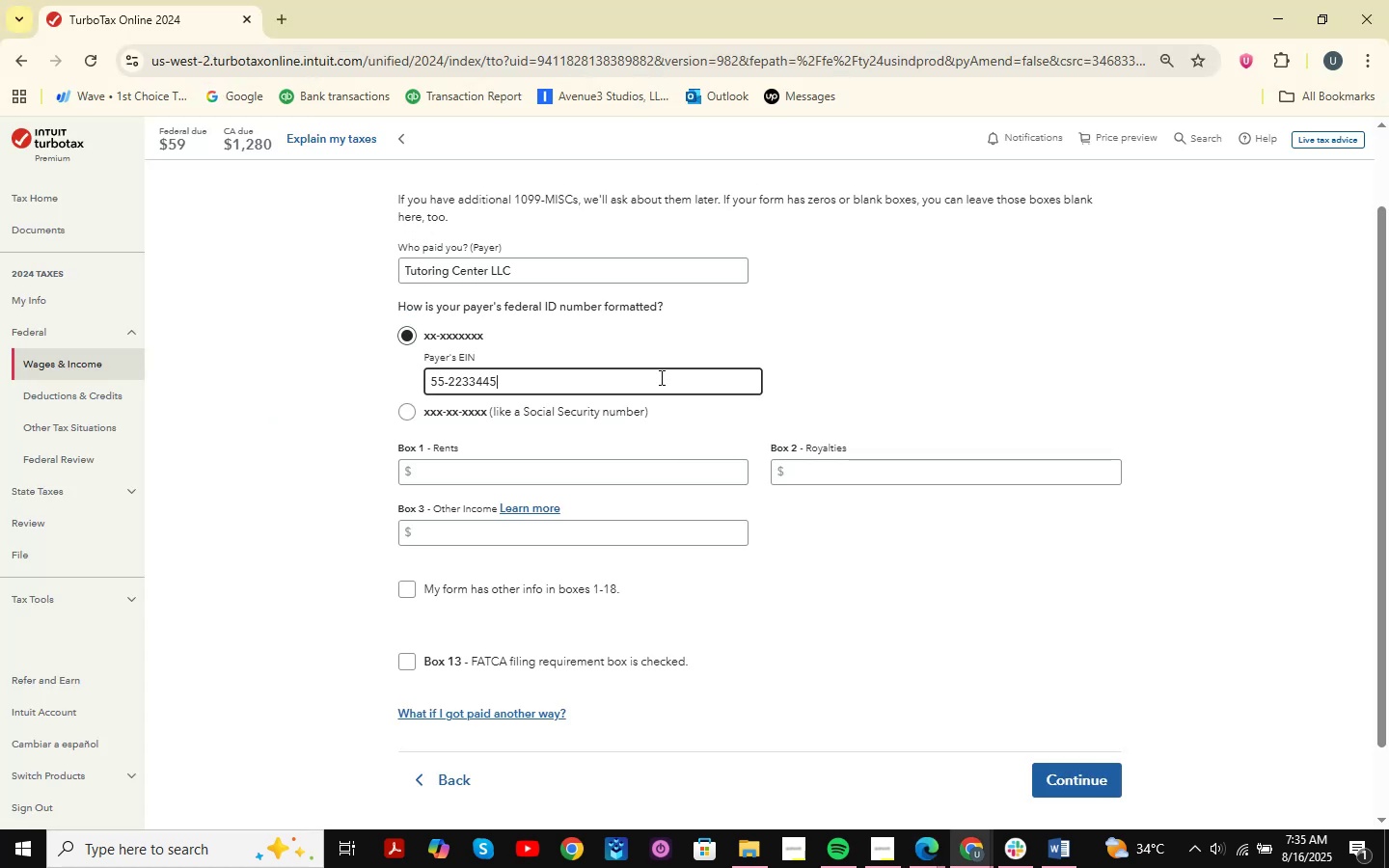 
key(Alt+AltLeft)
 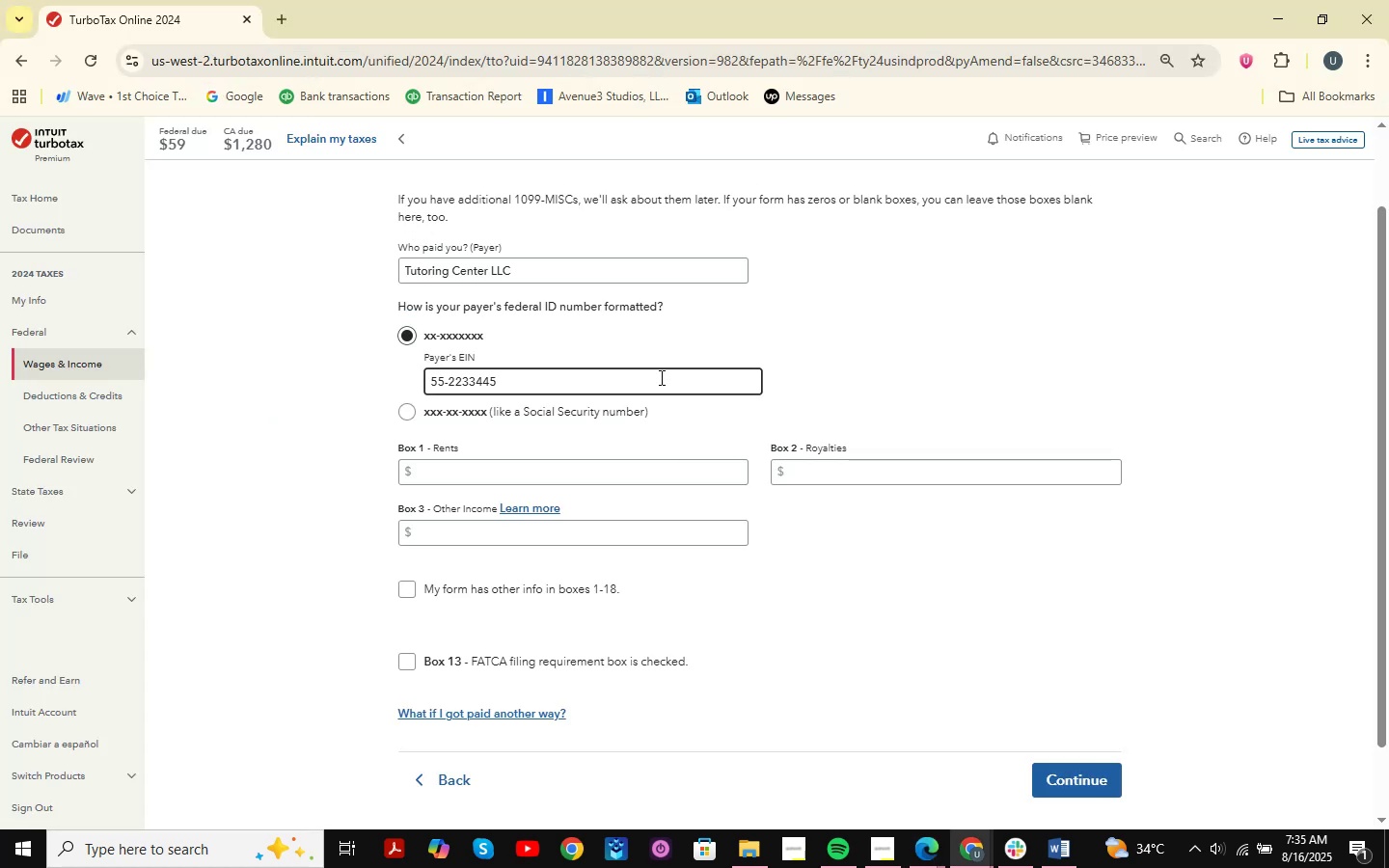 
key(Alt+Tab)
 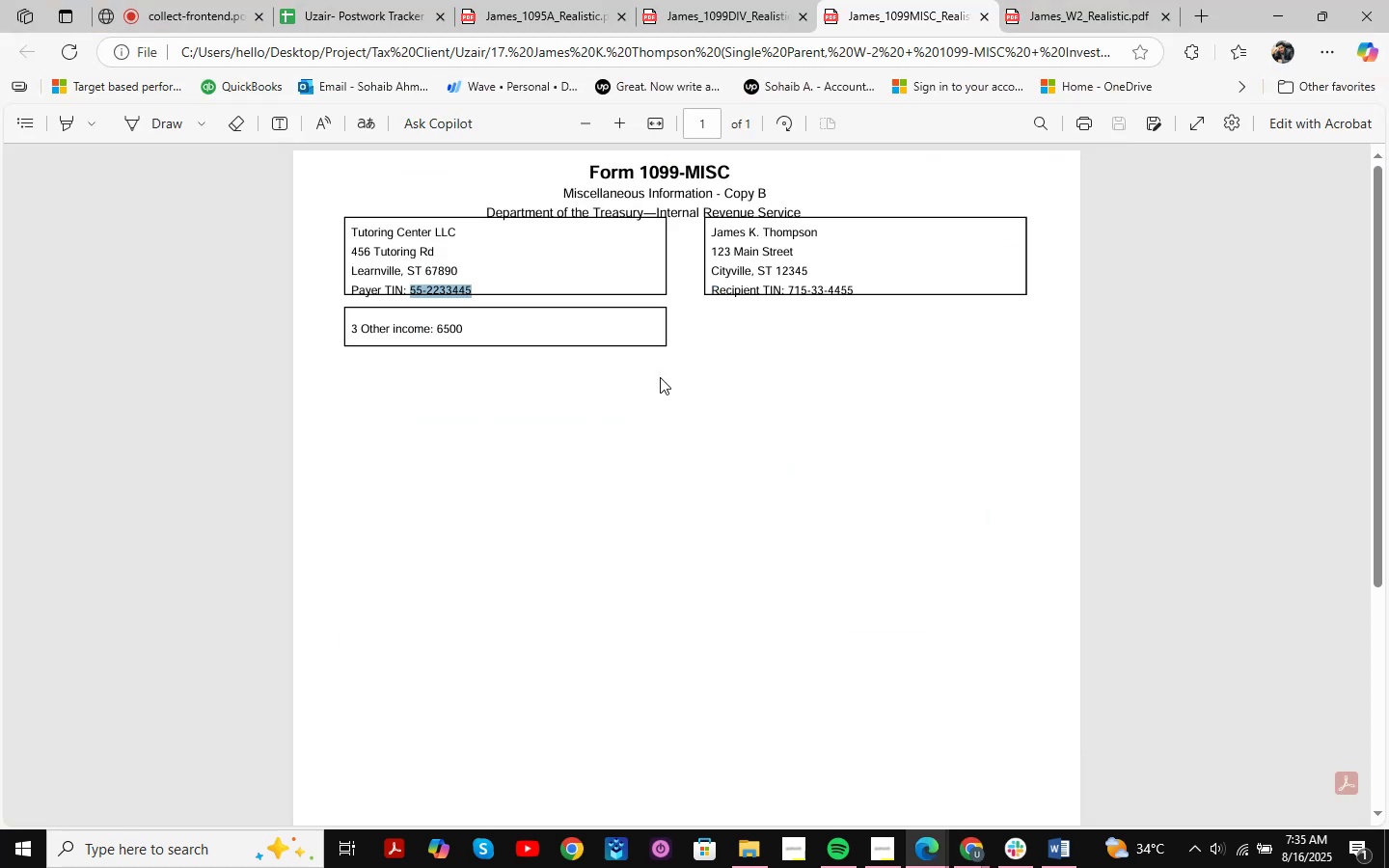 
key(Alt+AltLeft)
 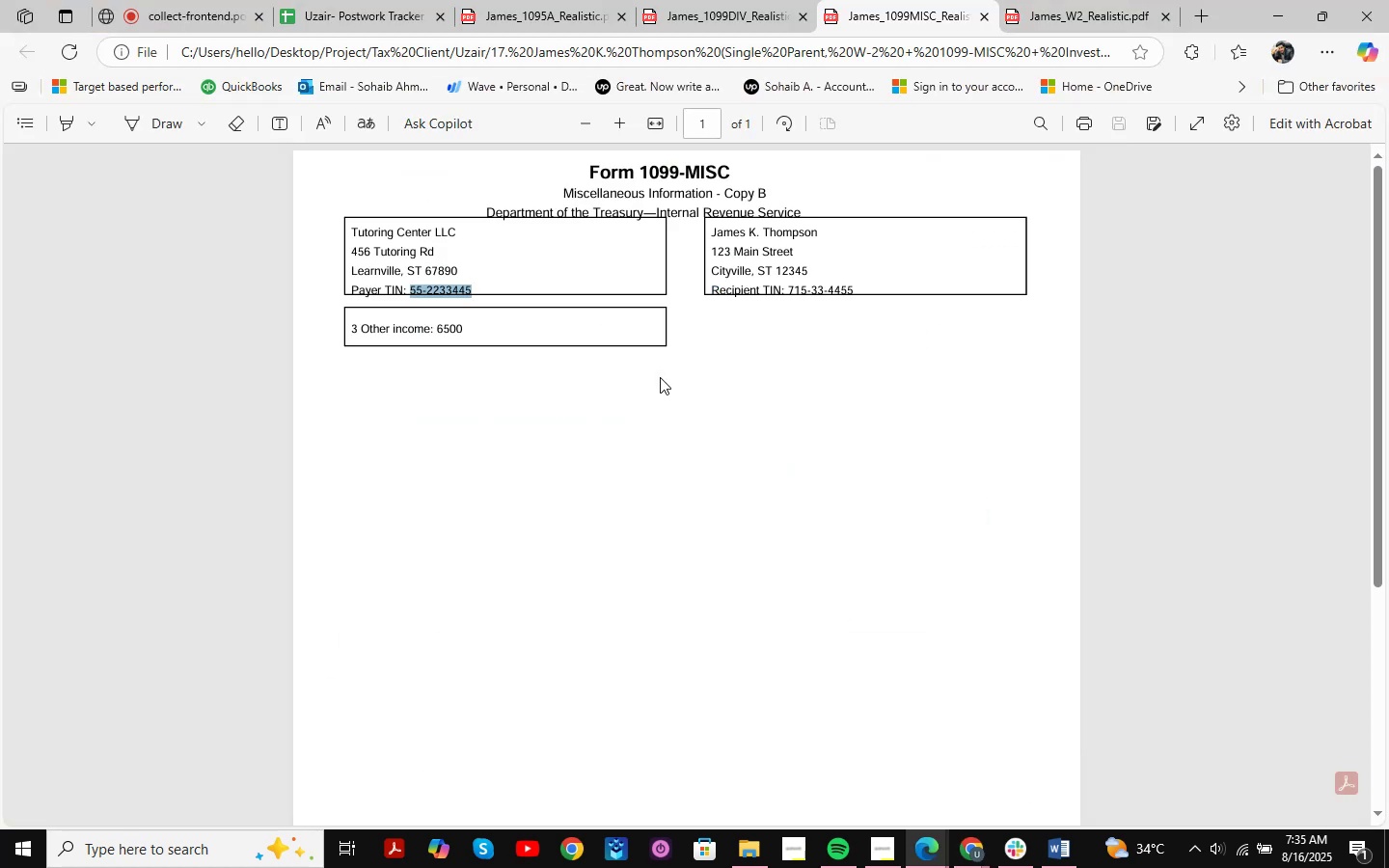 
key(Alt+Tab)
 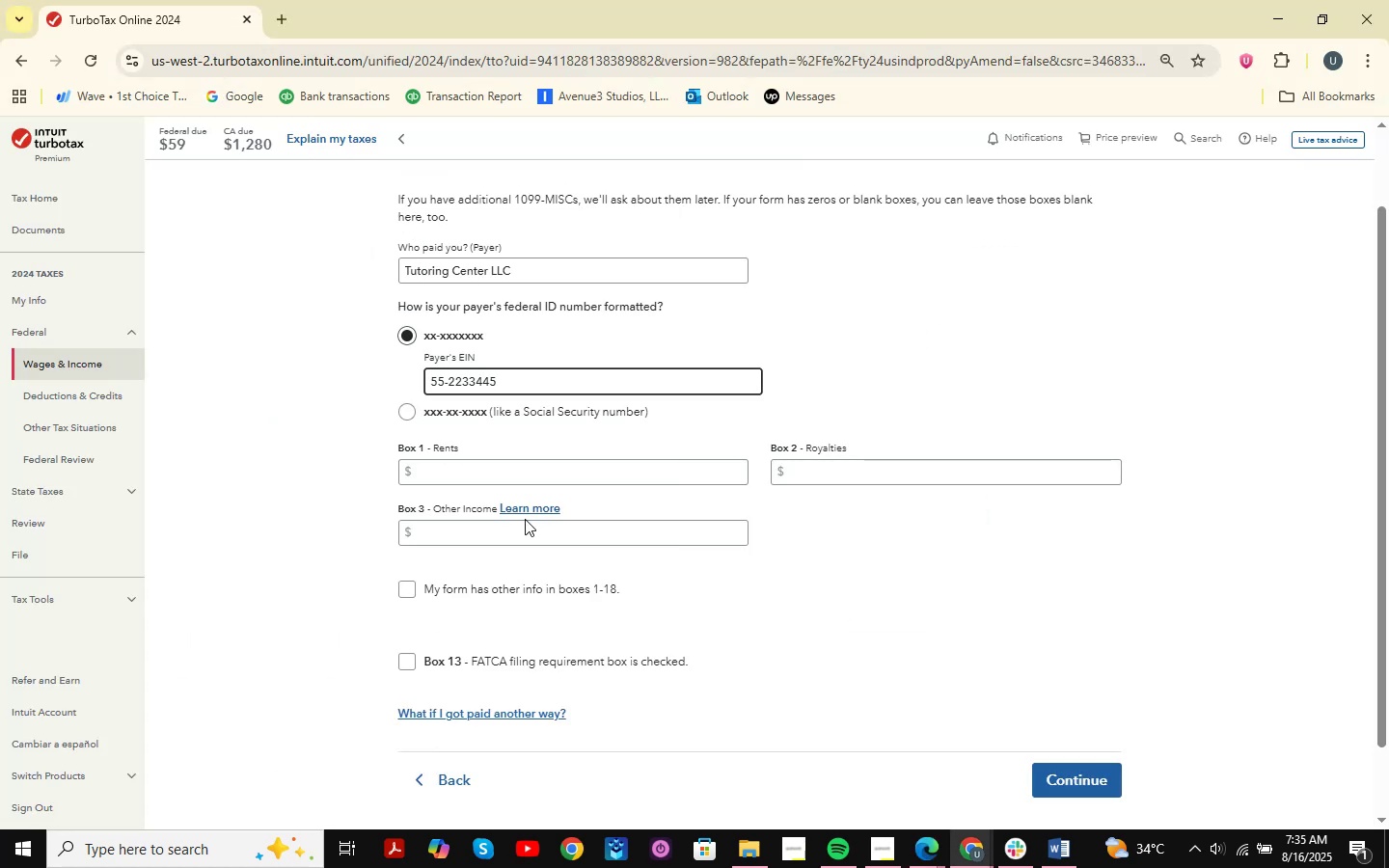 
left_click([525, 531])
 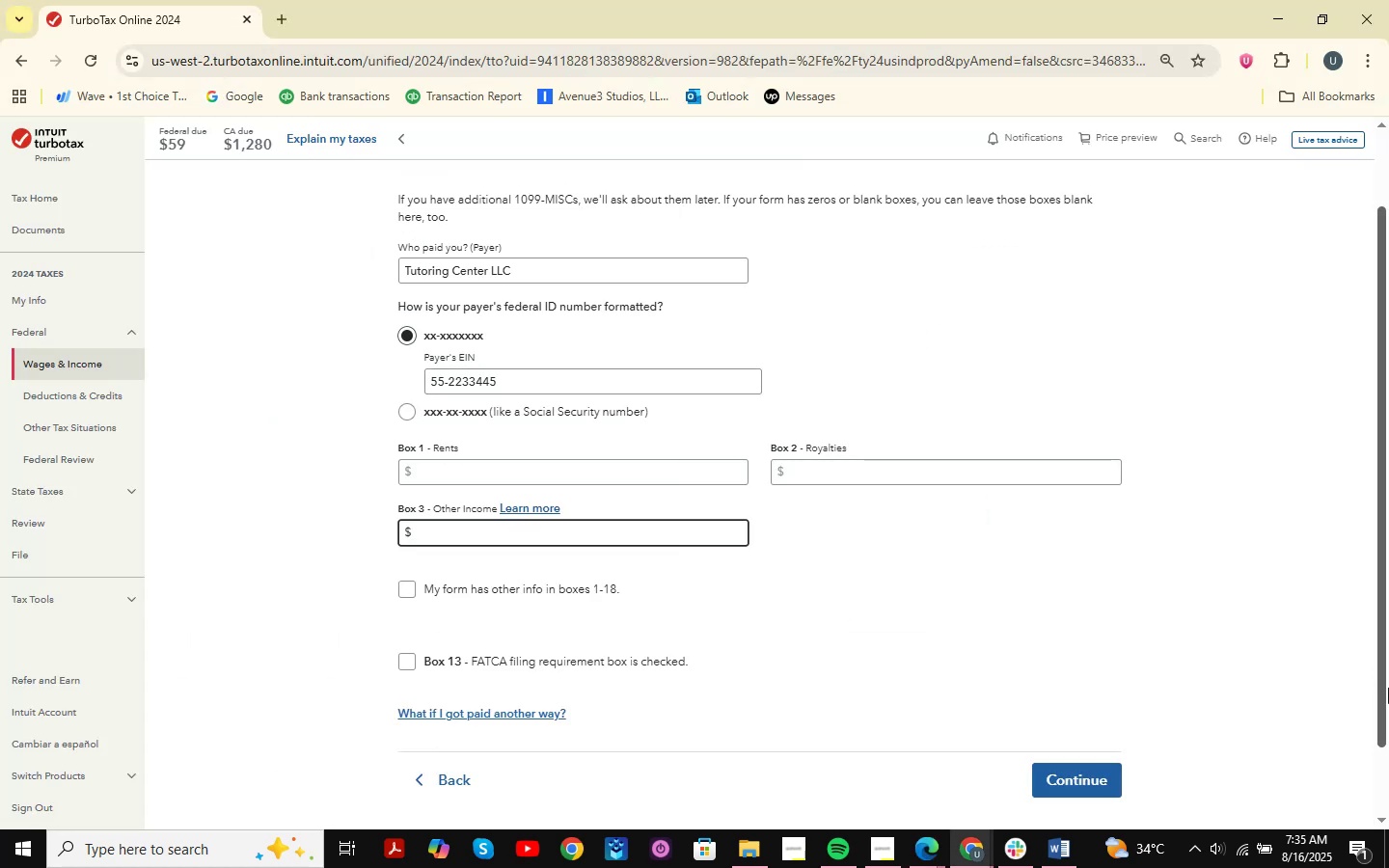 
key(Numpad6)
 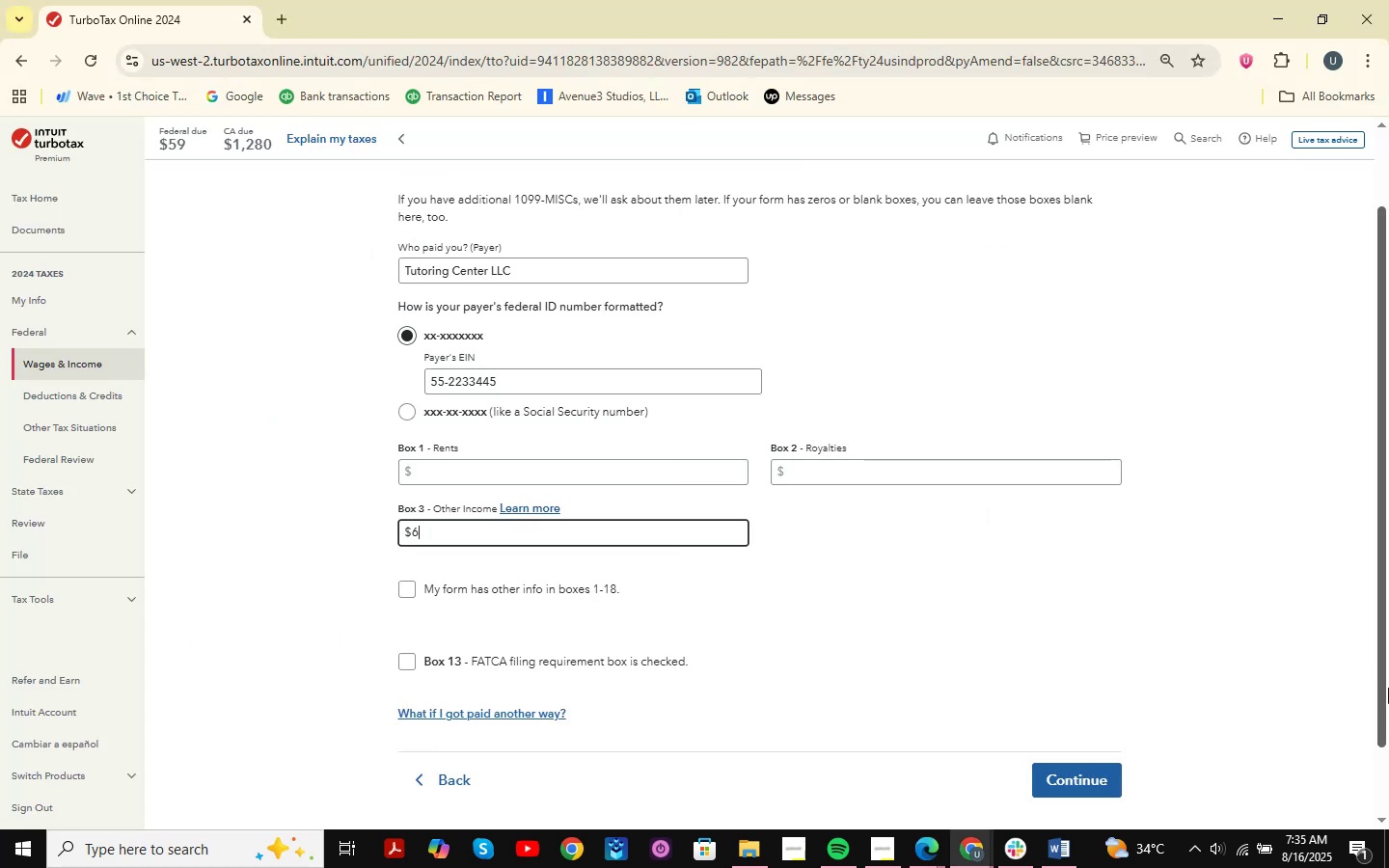 
key(Numpad5)
 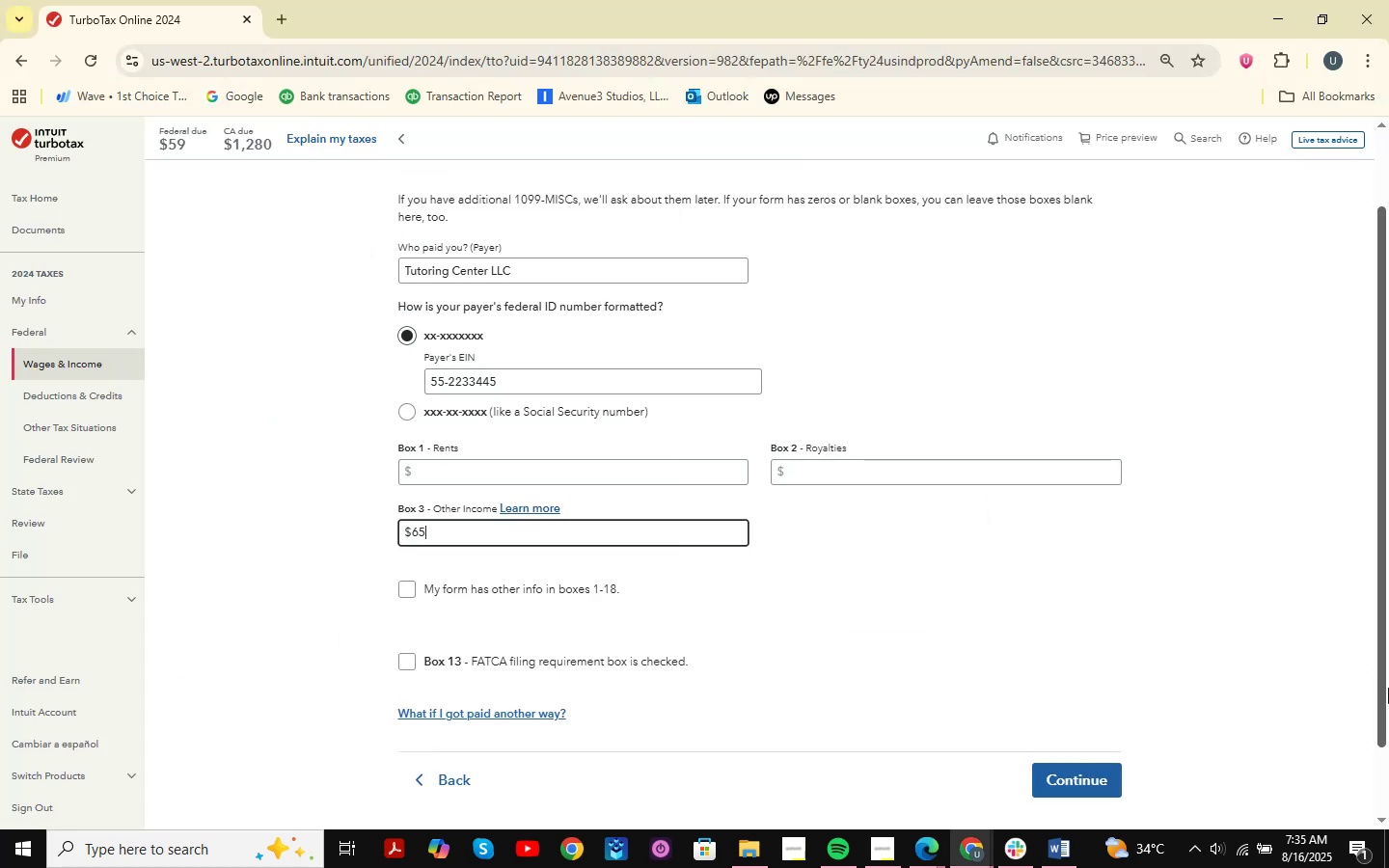 
key(Numpad0)
 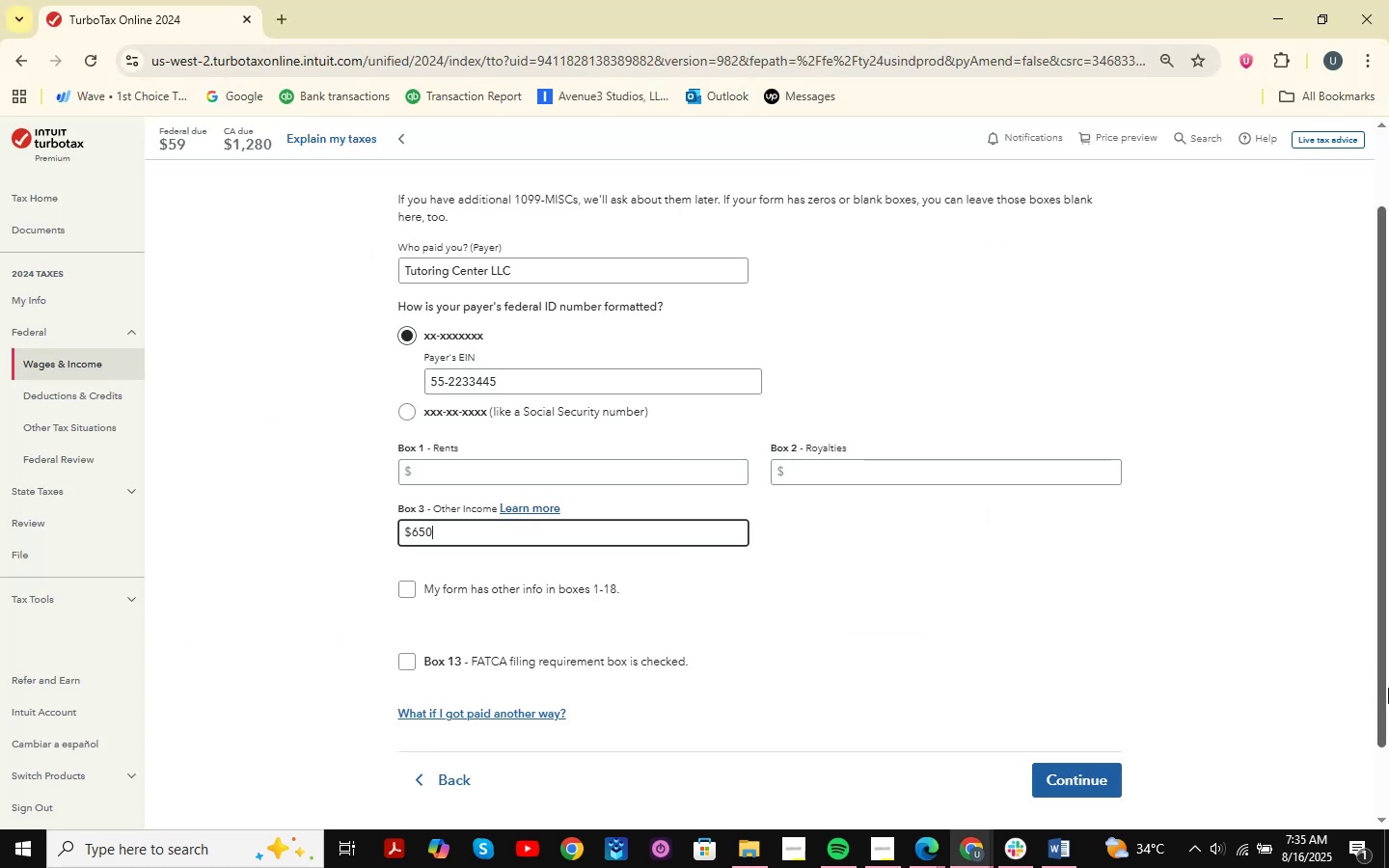 
key(Numpad0)
 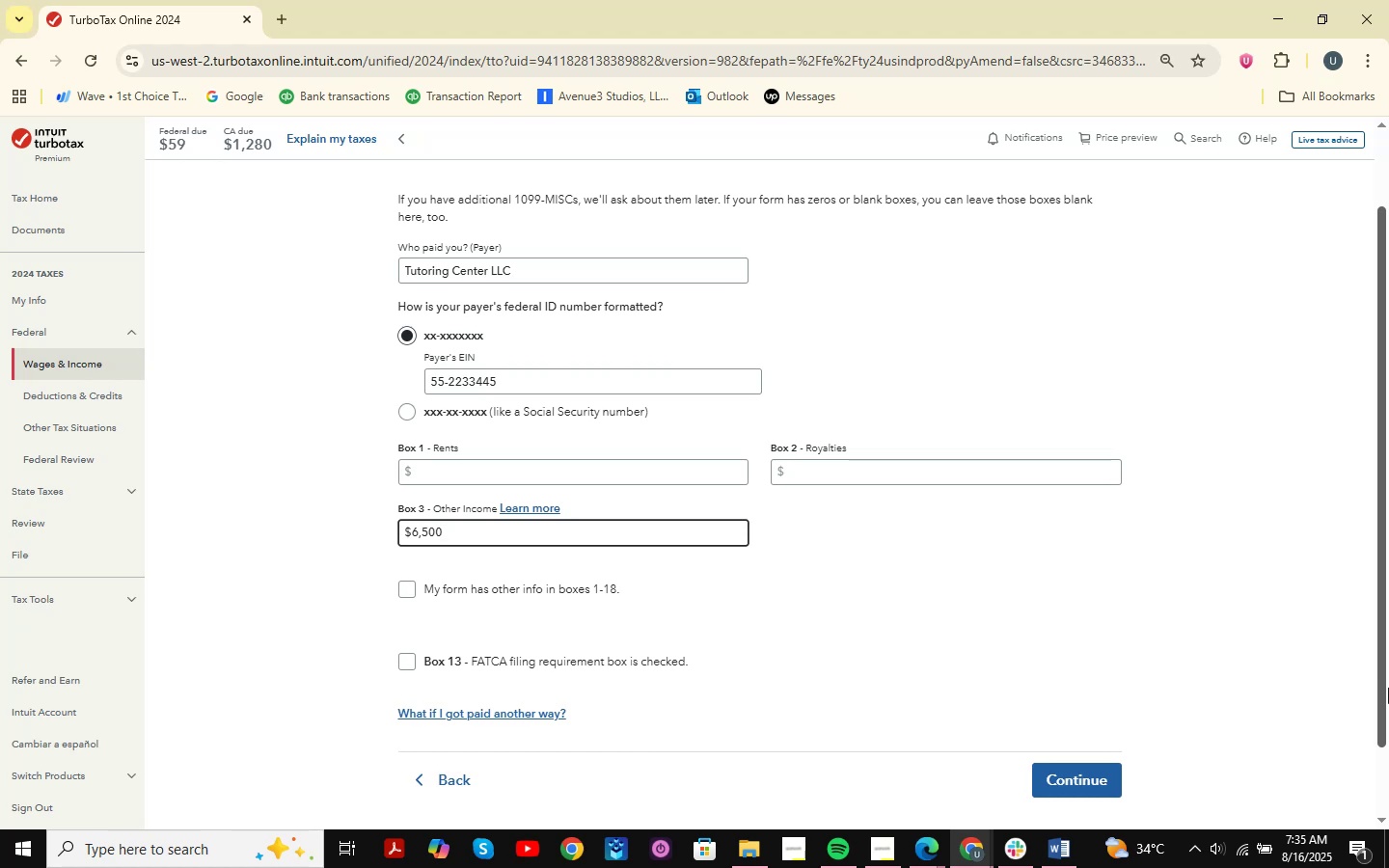 
left_click([870, 591])
 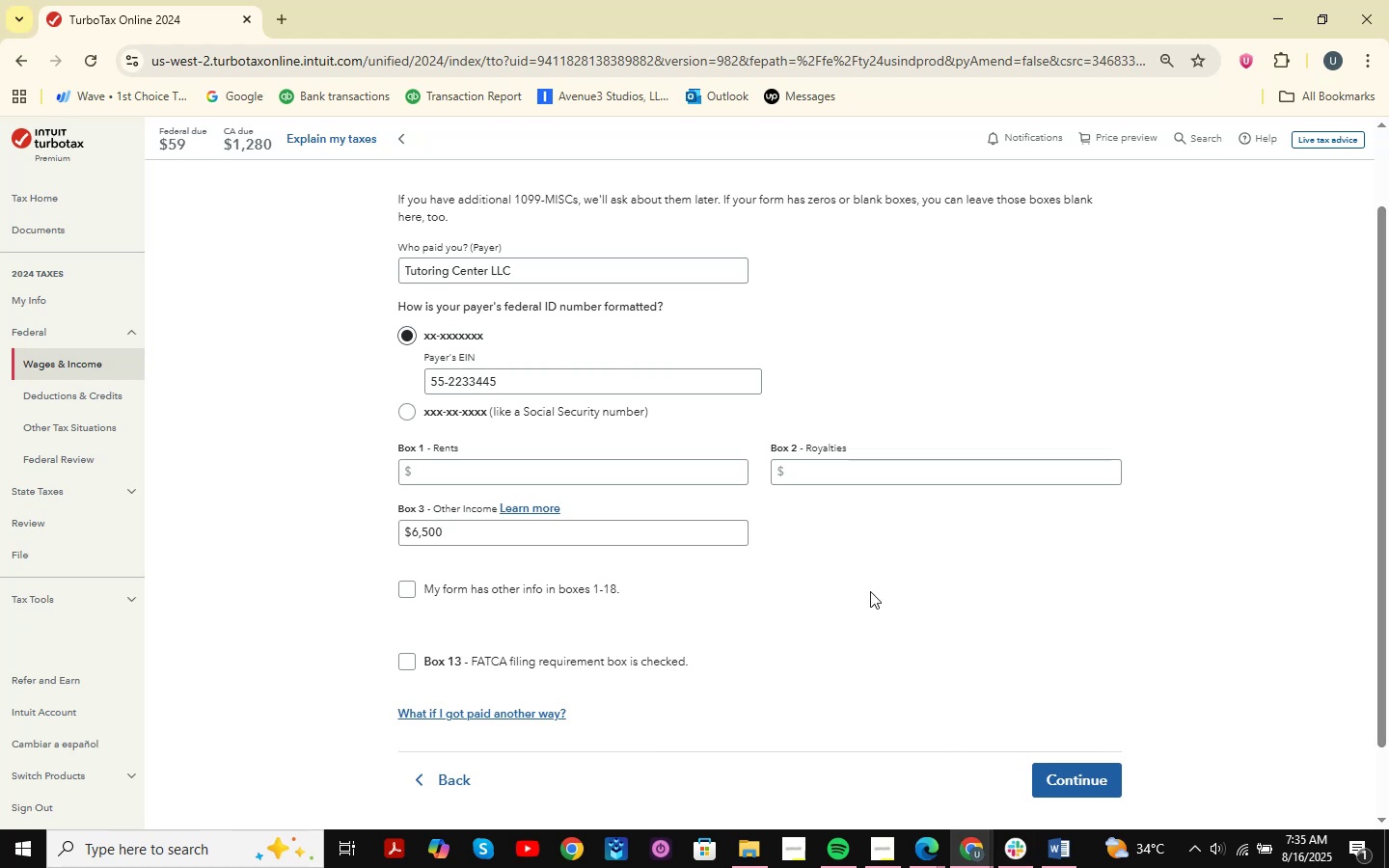 
key(Alt+AltLeft)
 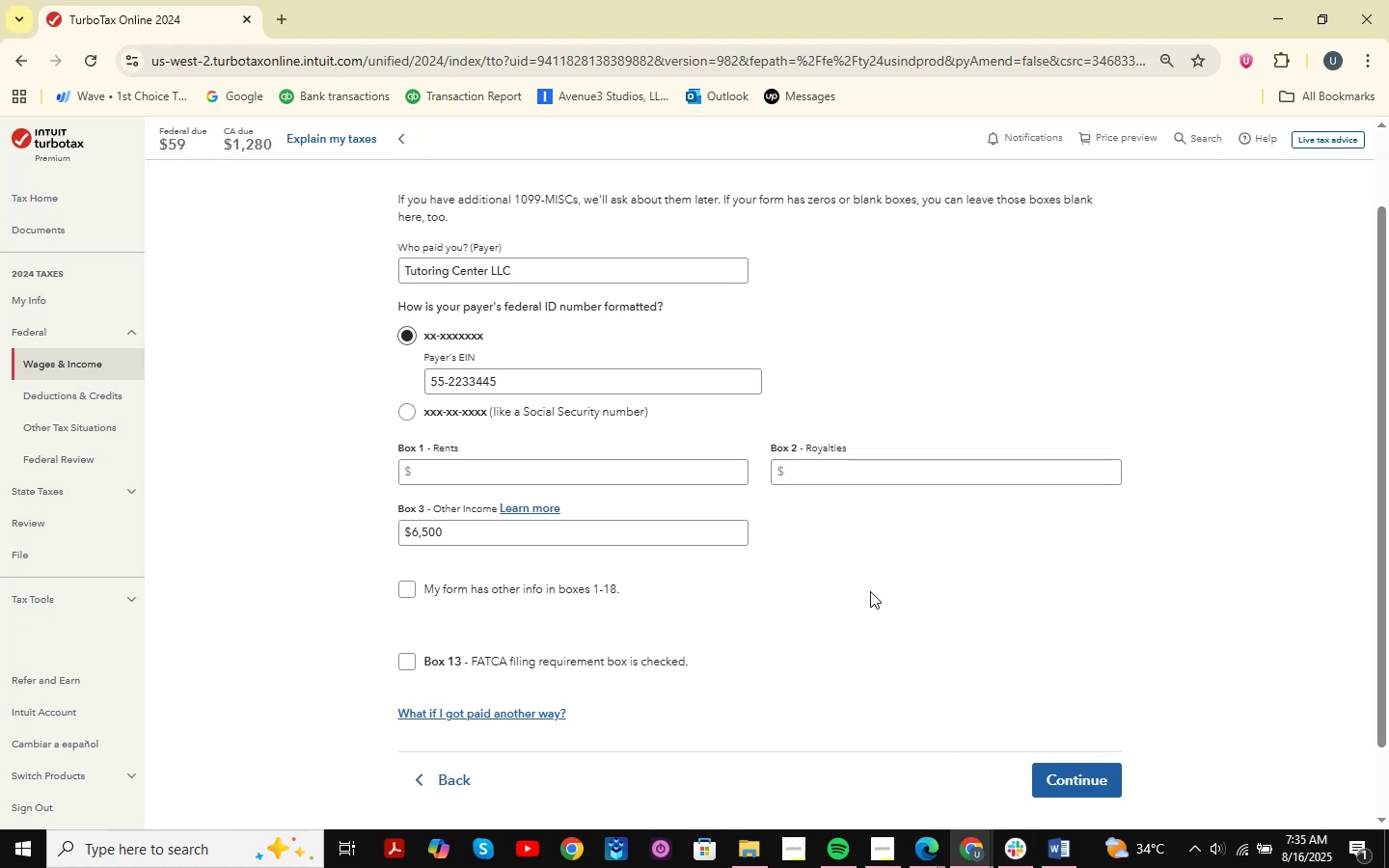 
key(Alt+Tab)
 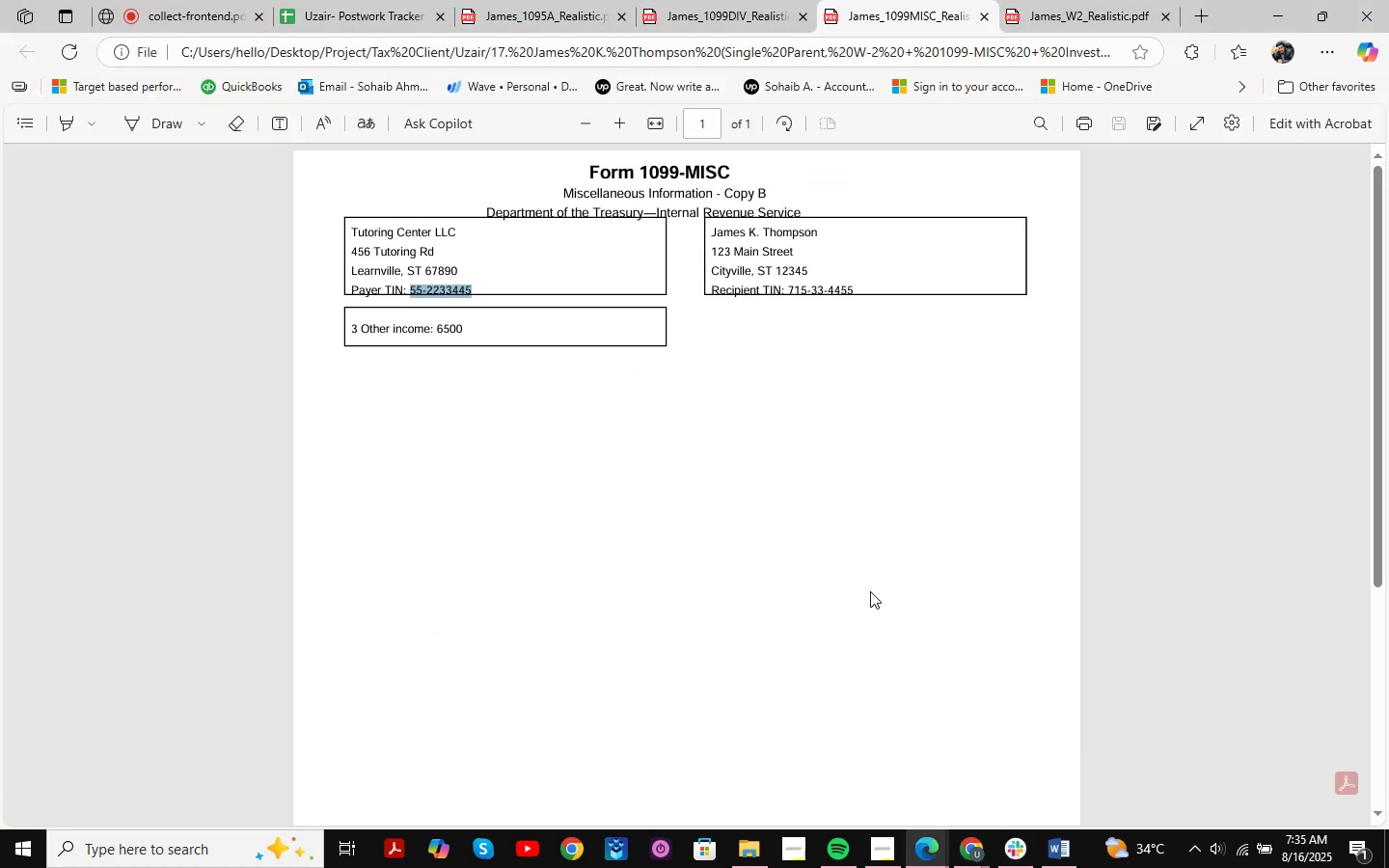 
key(Alt+AltLeft)
 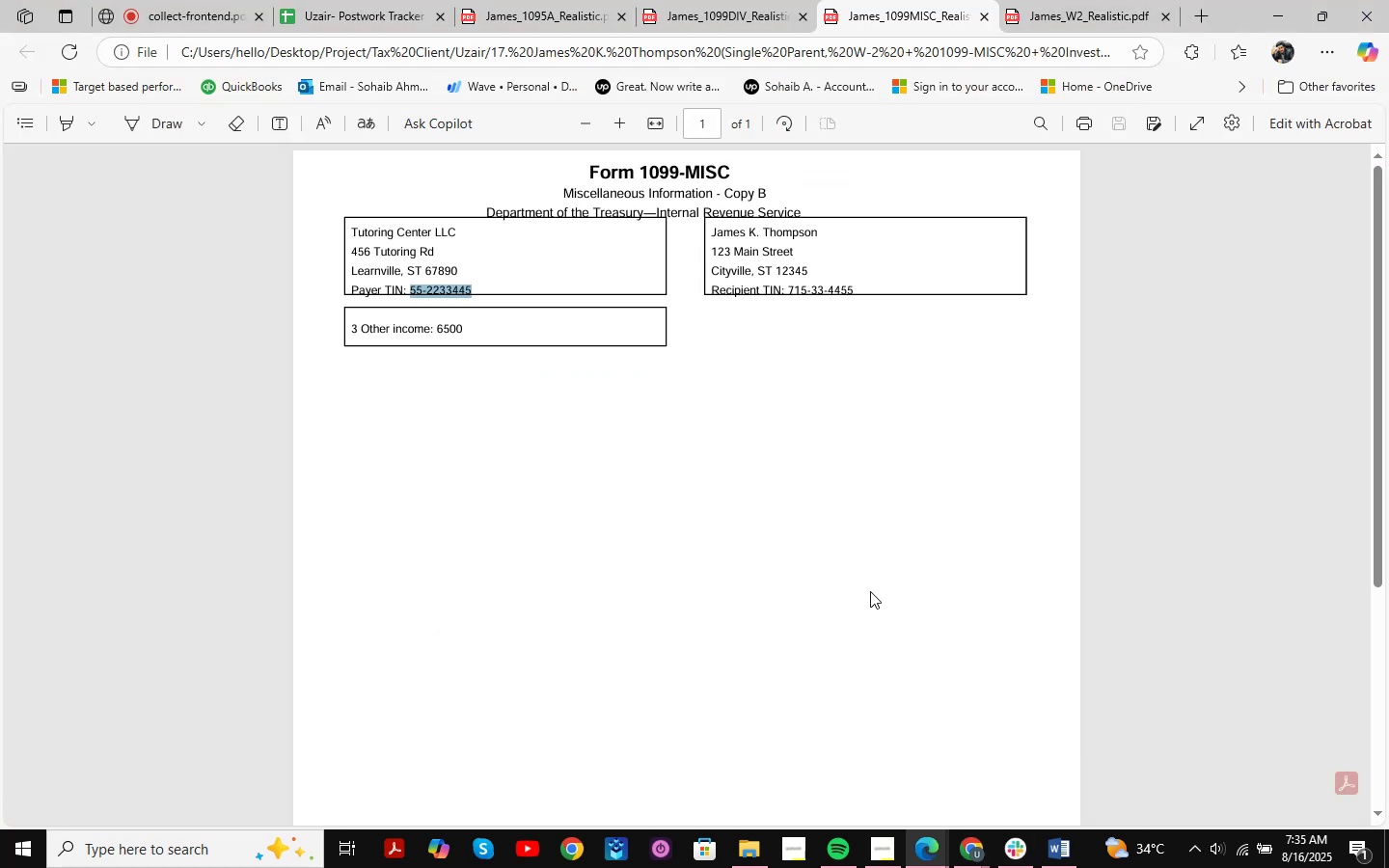 
key(Alt+Tab)
 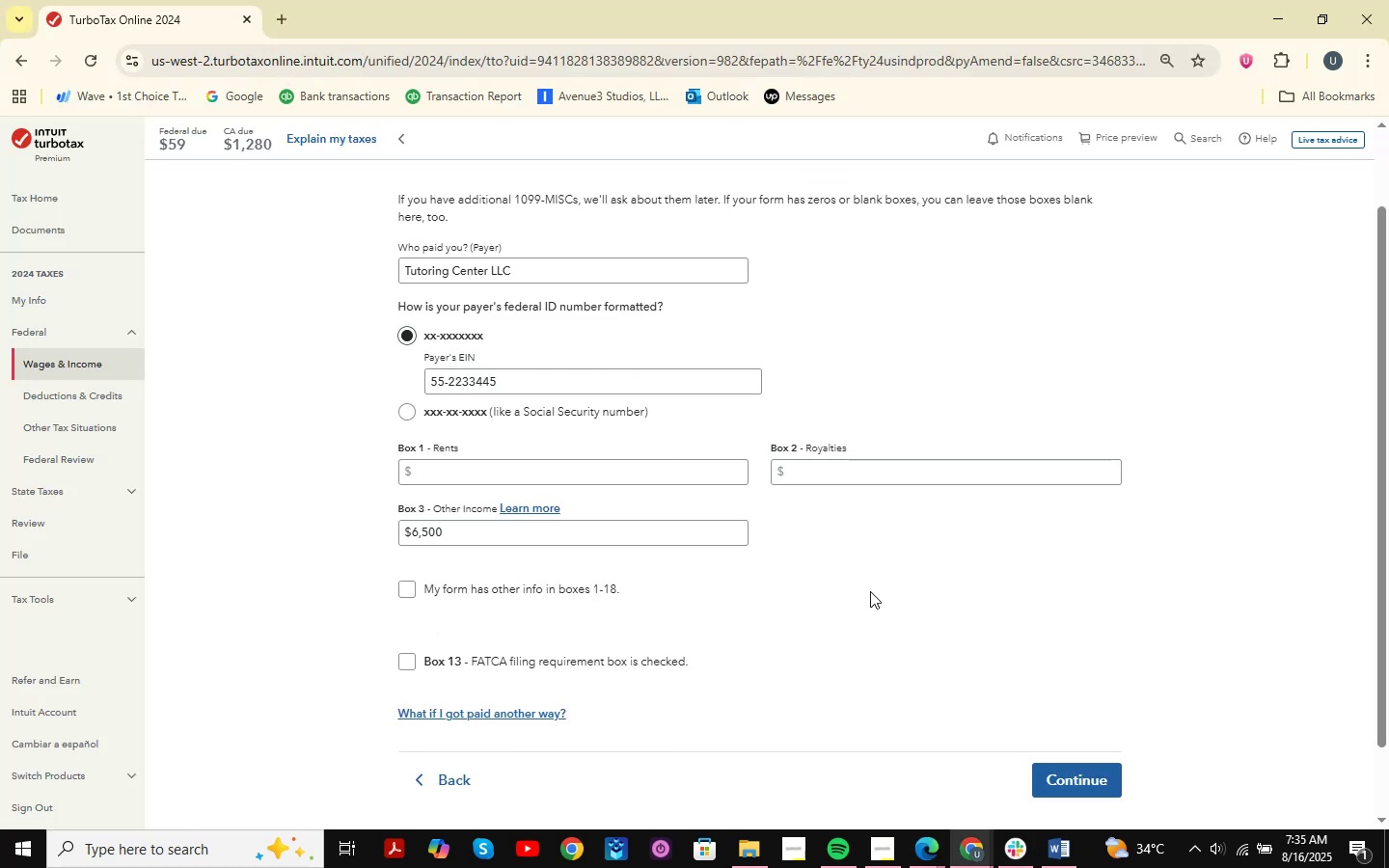 
key(Alt+AltLeft)
 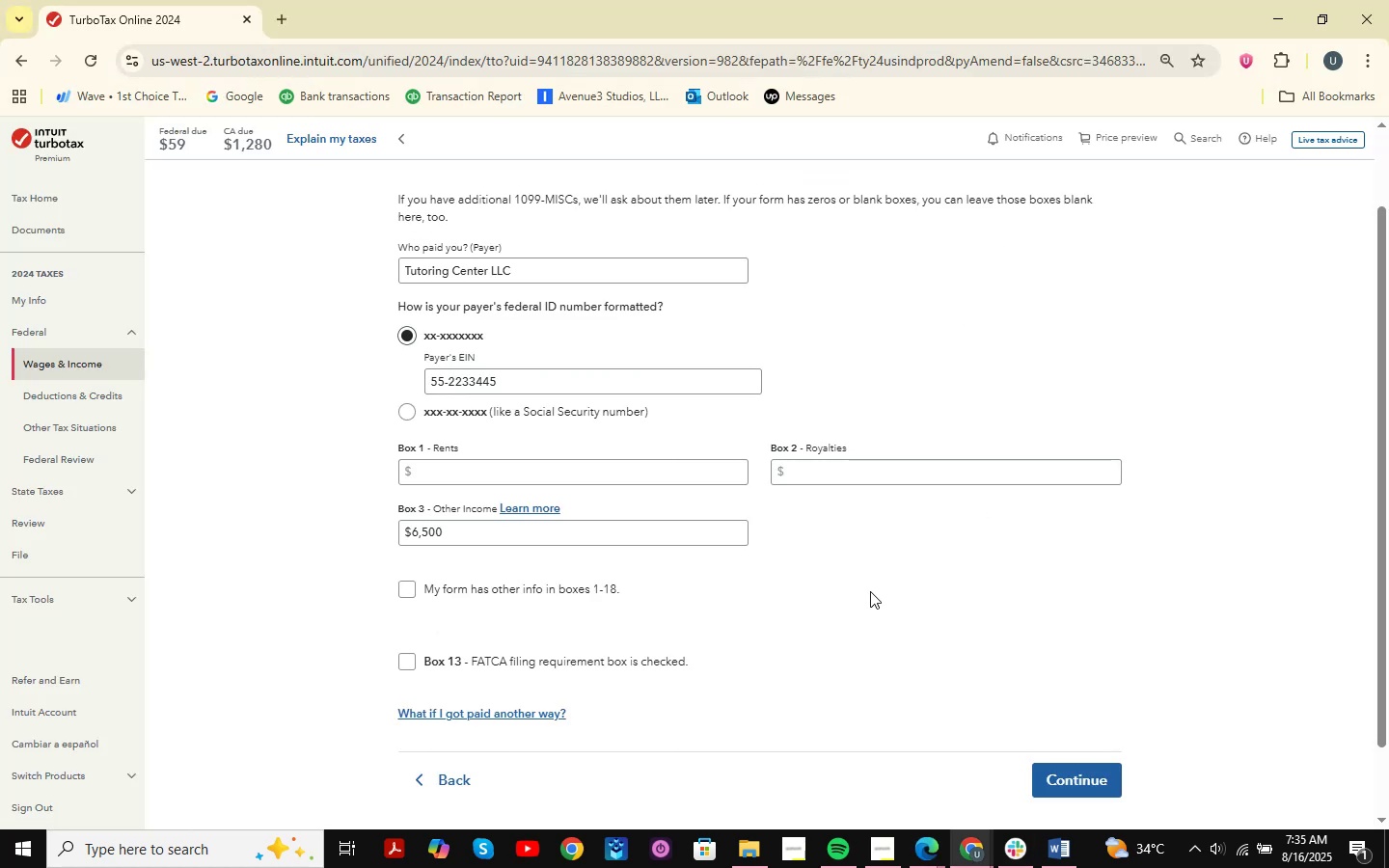 
key(Alt+Tab)
 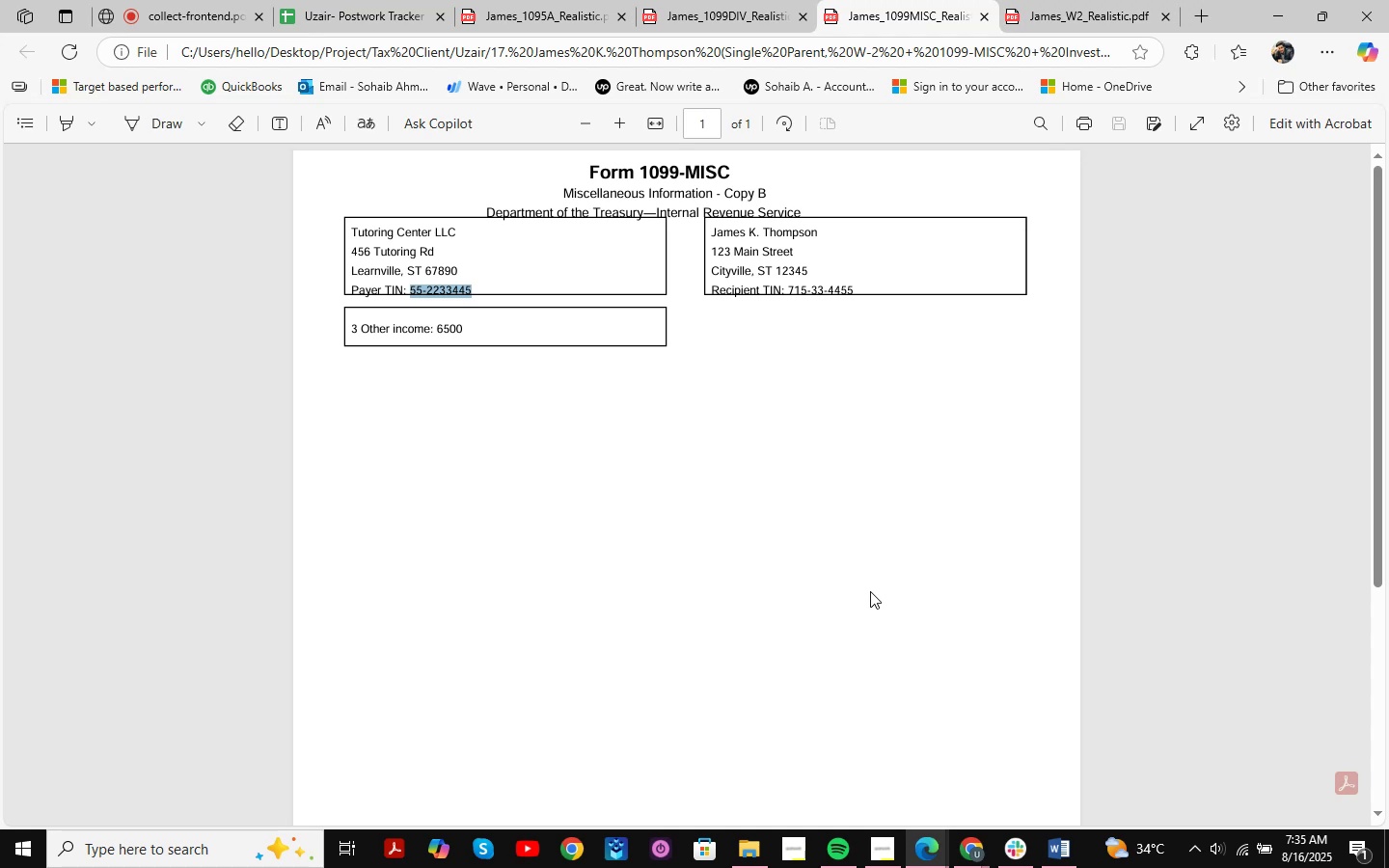 
wait(17.47)
 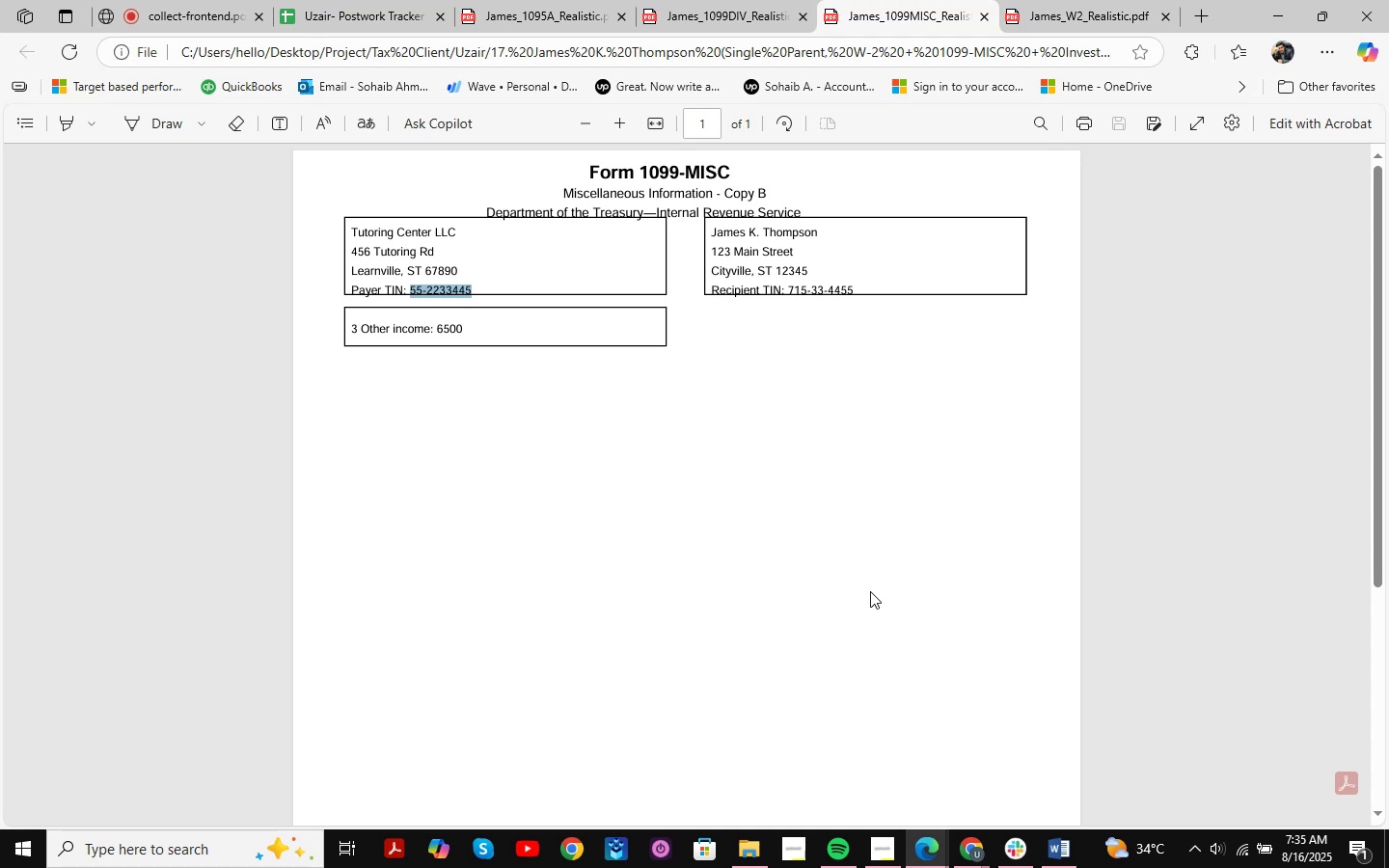 
key(Alt+AltLeft)
 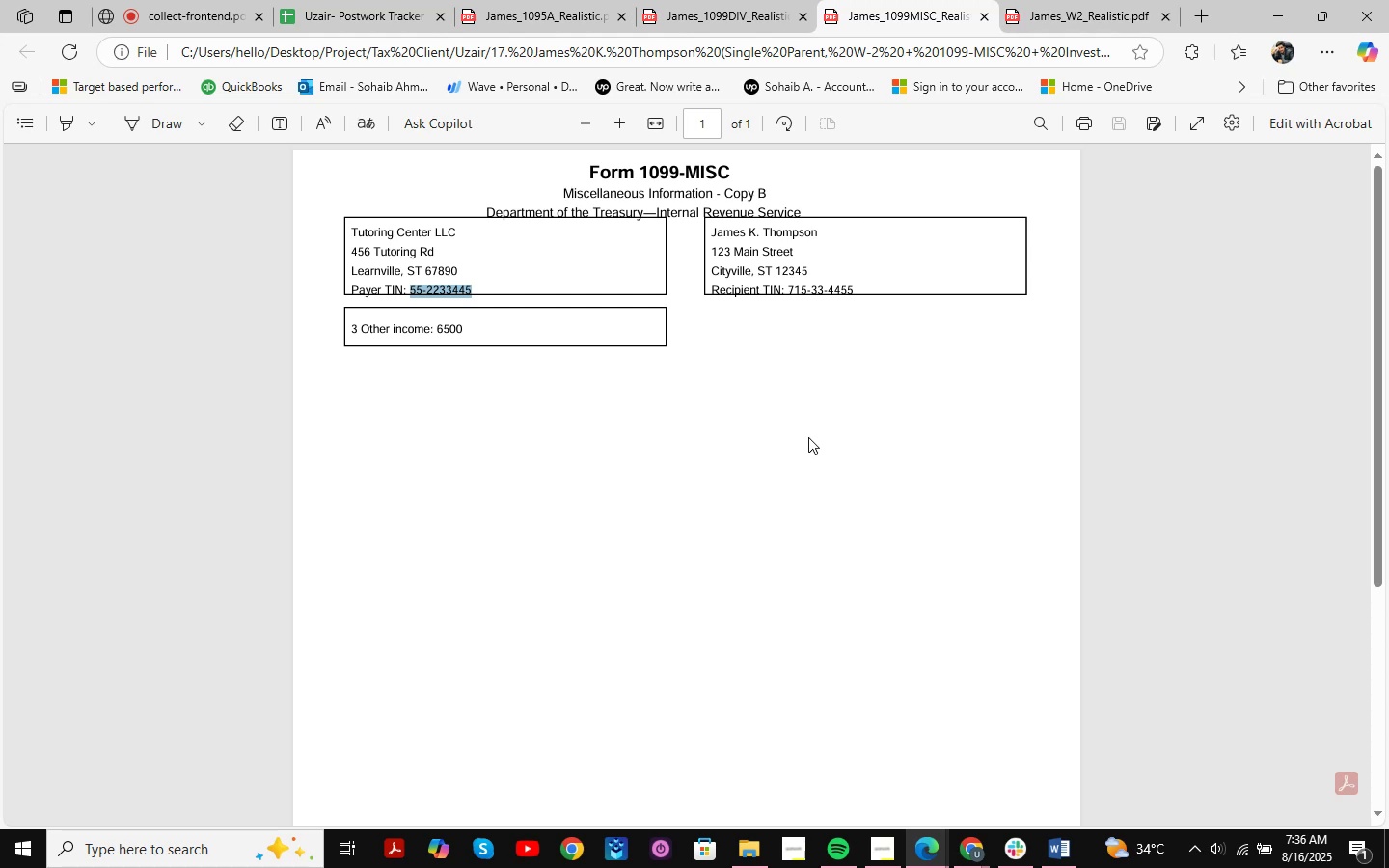 
key(Alt+Tab)
 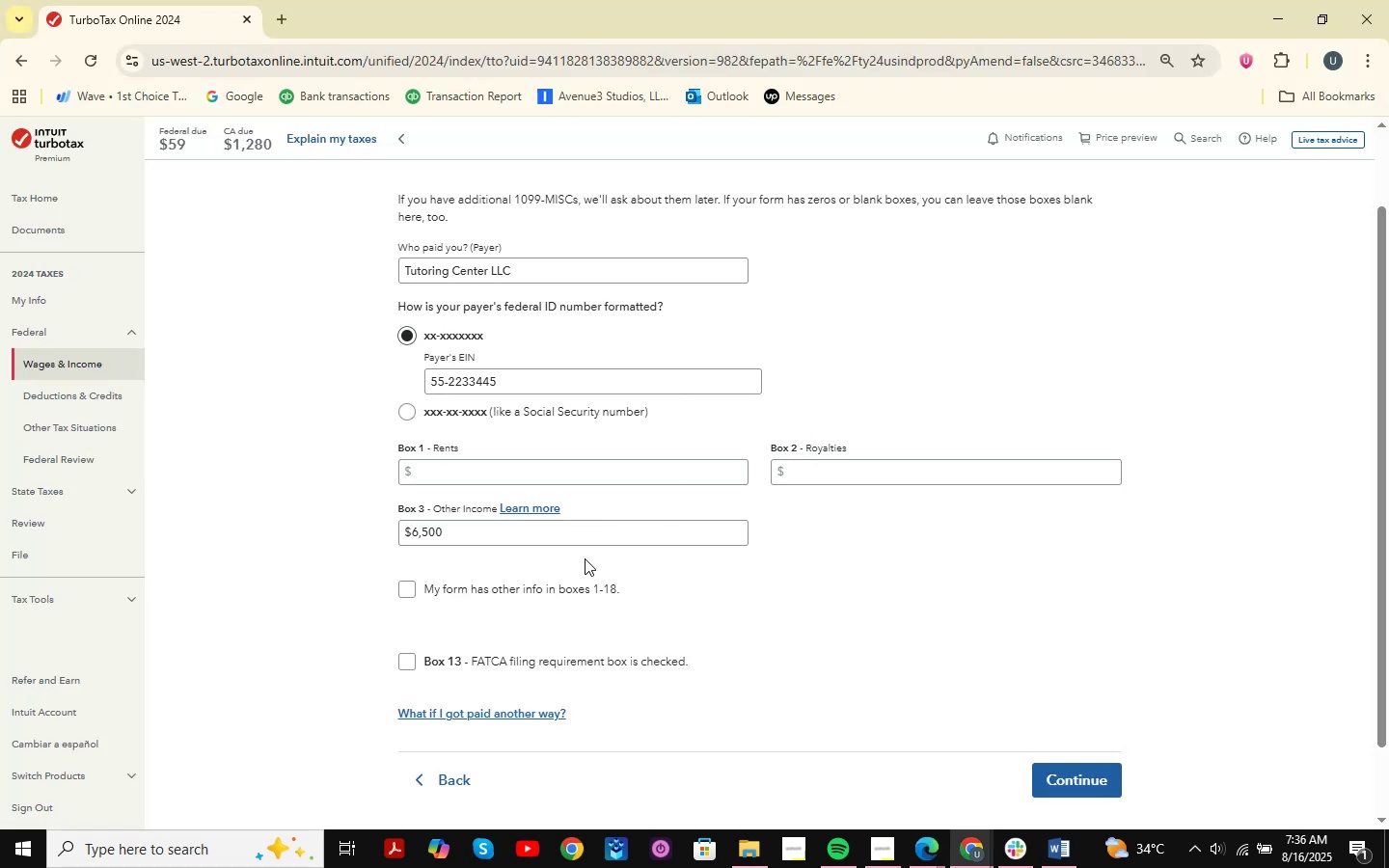 
left_click([623, 544])
 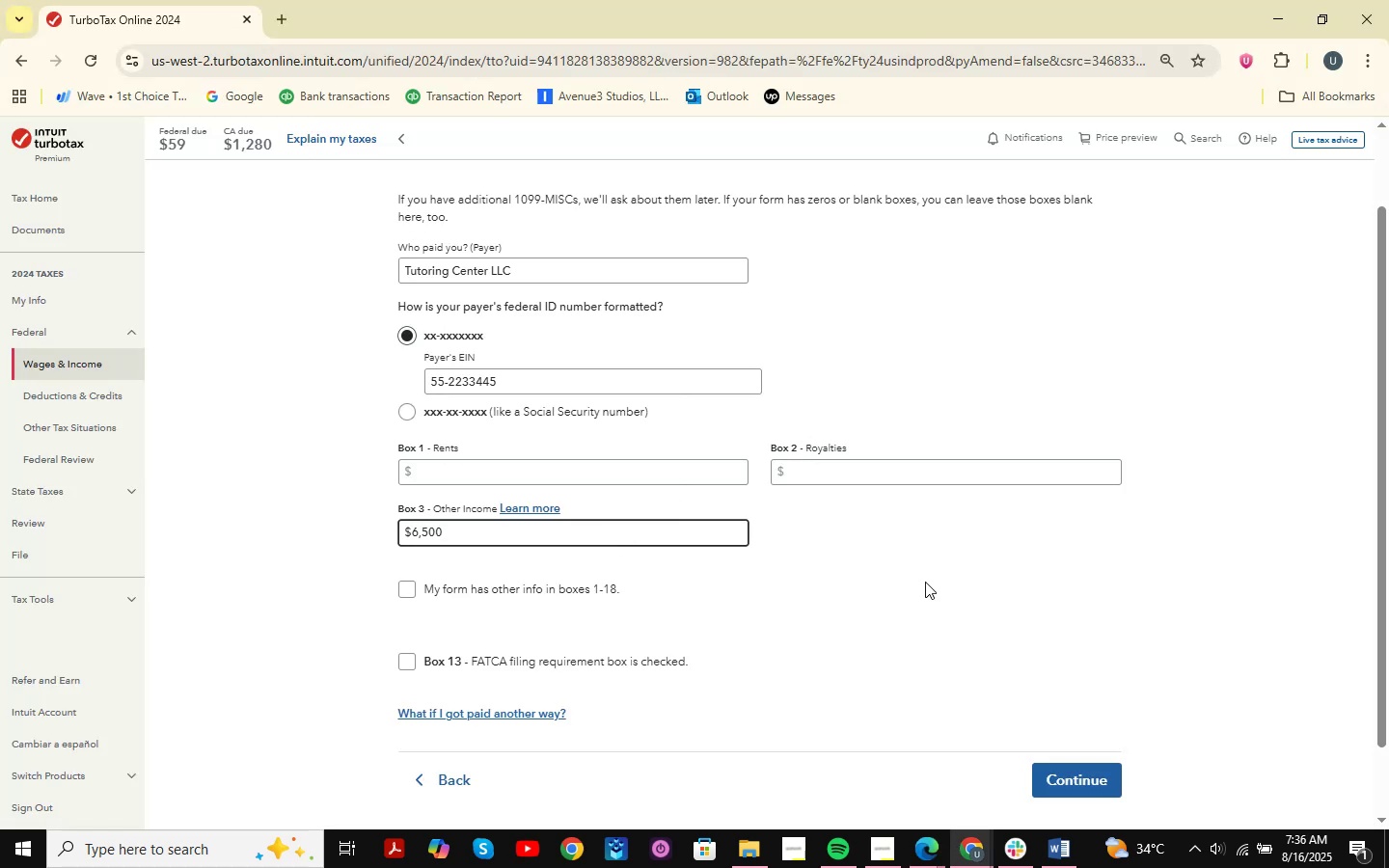 
key(Alt+AltLeft)
 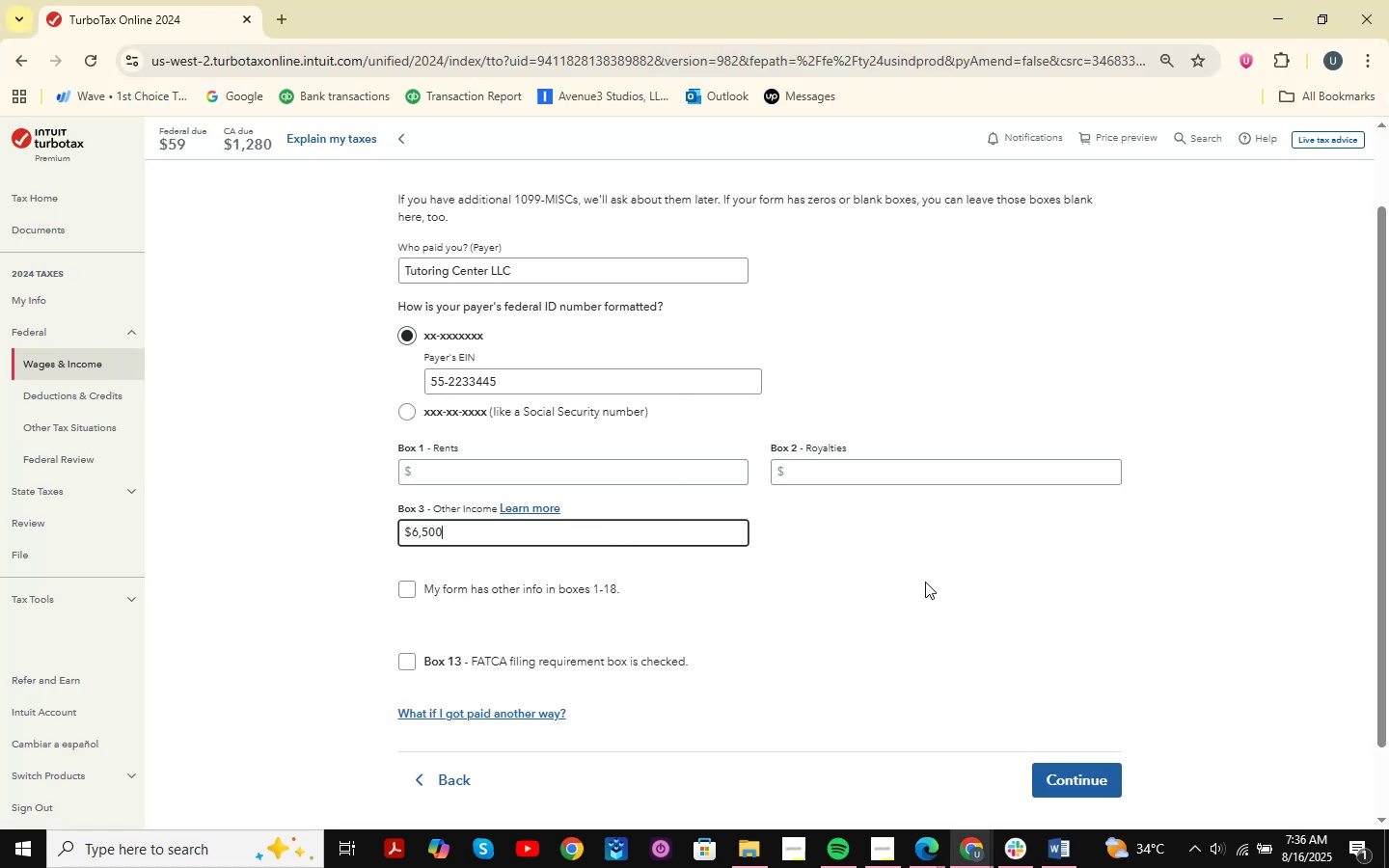 
key(Alt+Tab)
 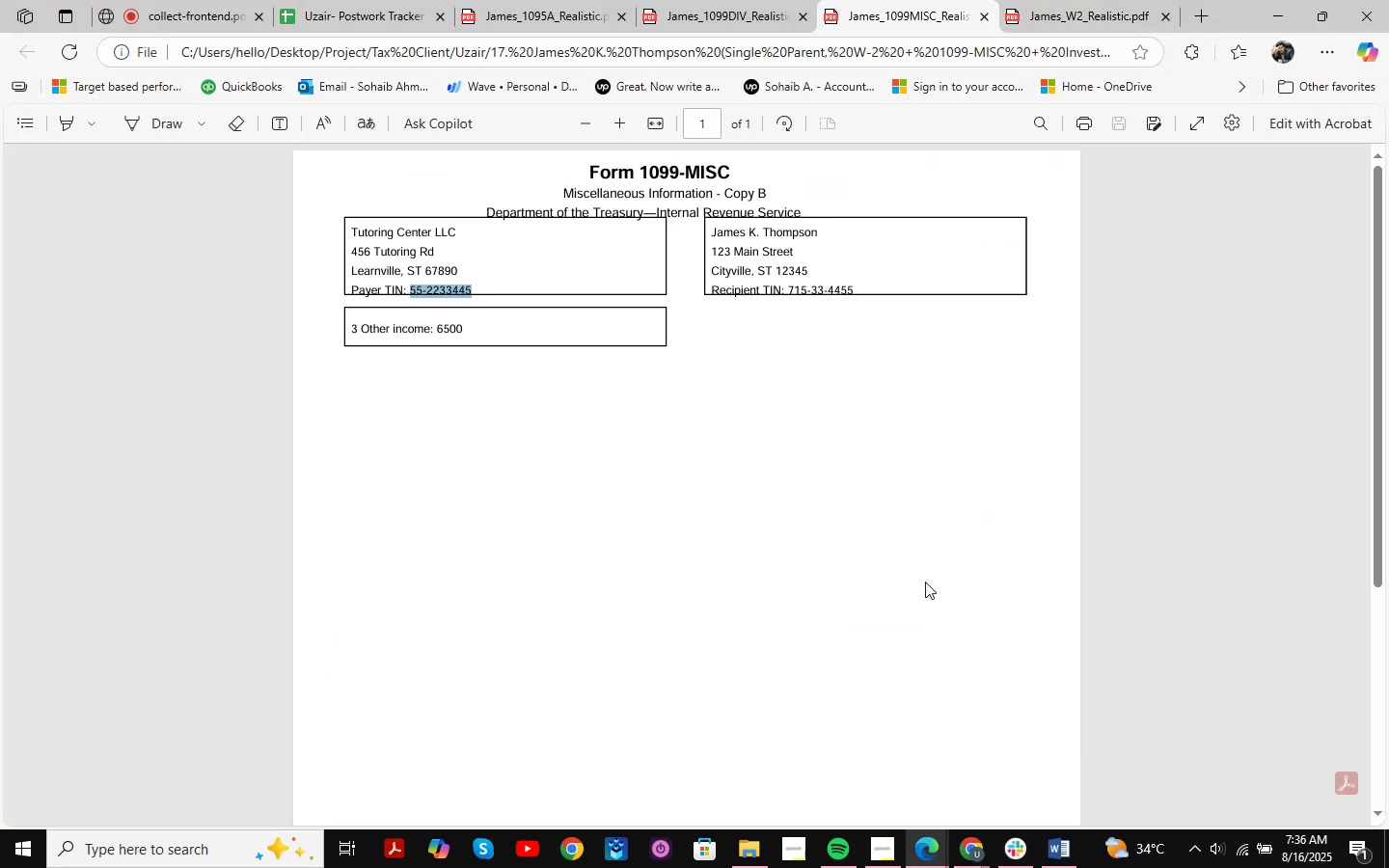 
key(Alt+AltLeft)
 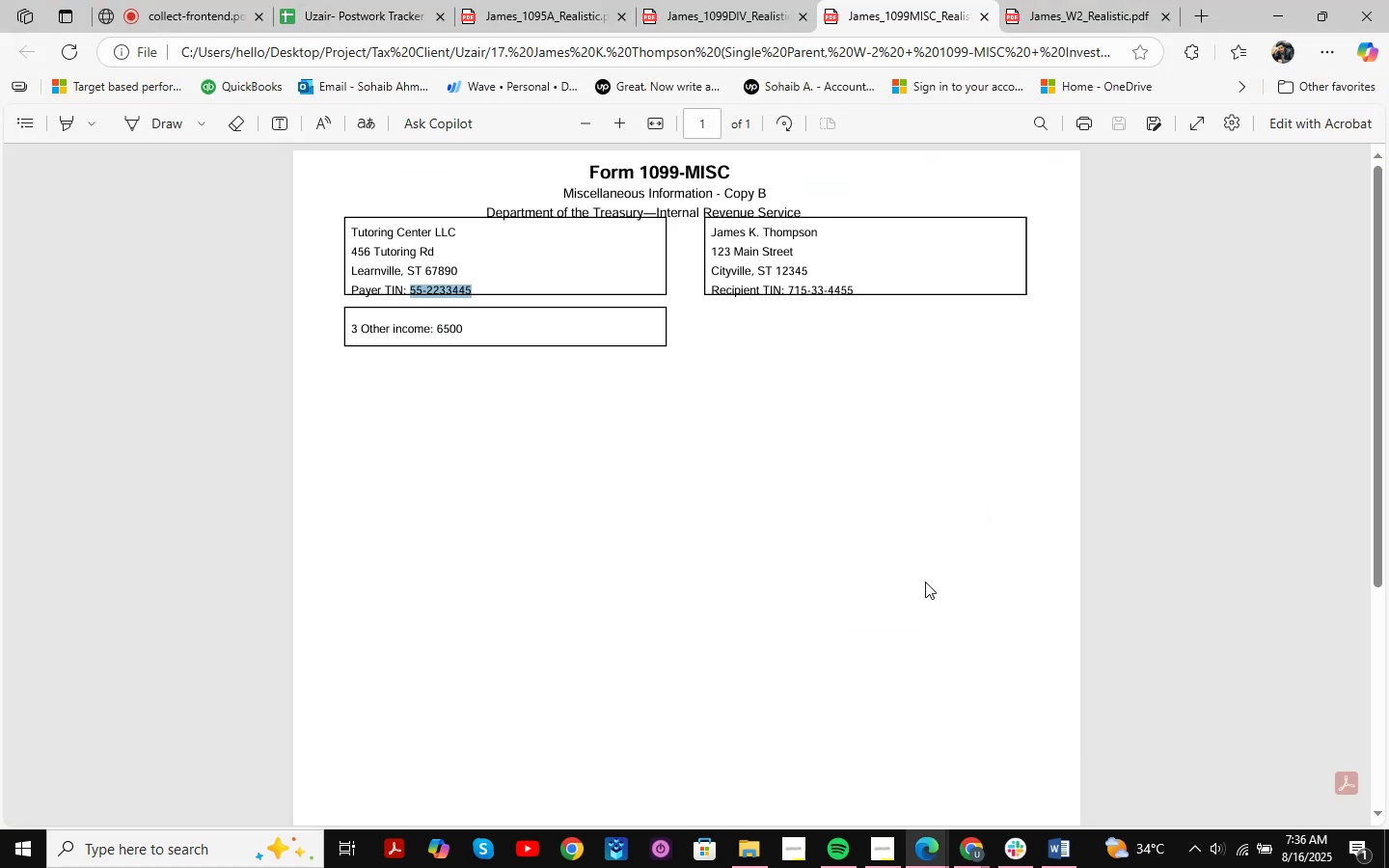 
key(Alt+Tab)
 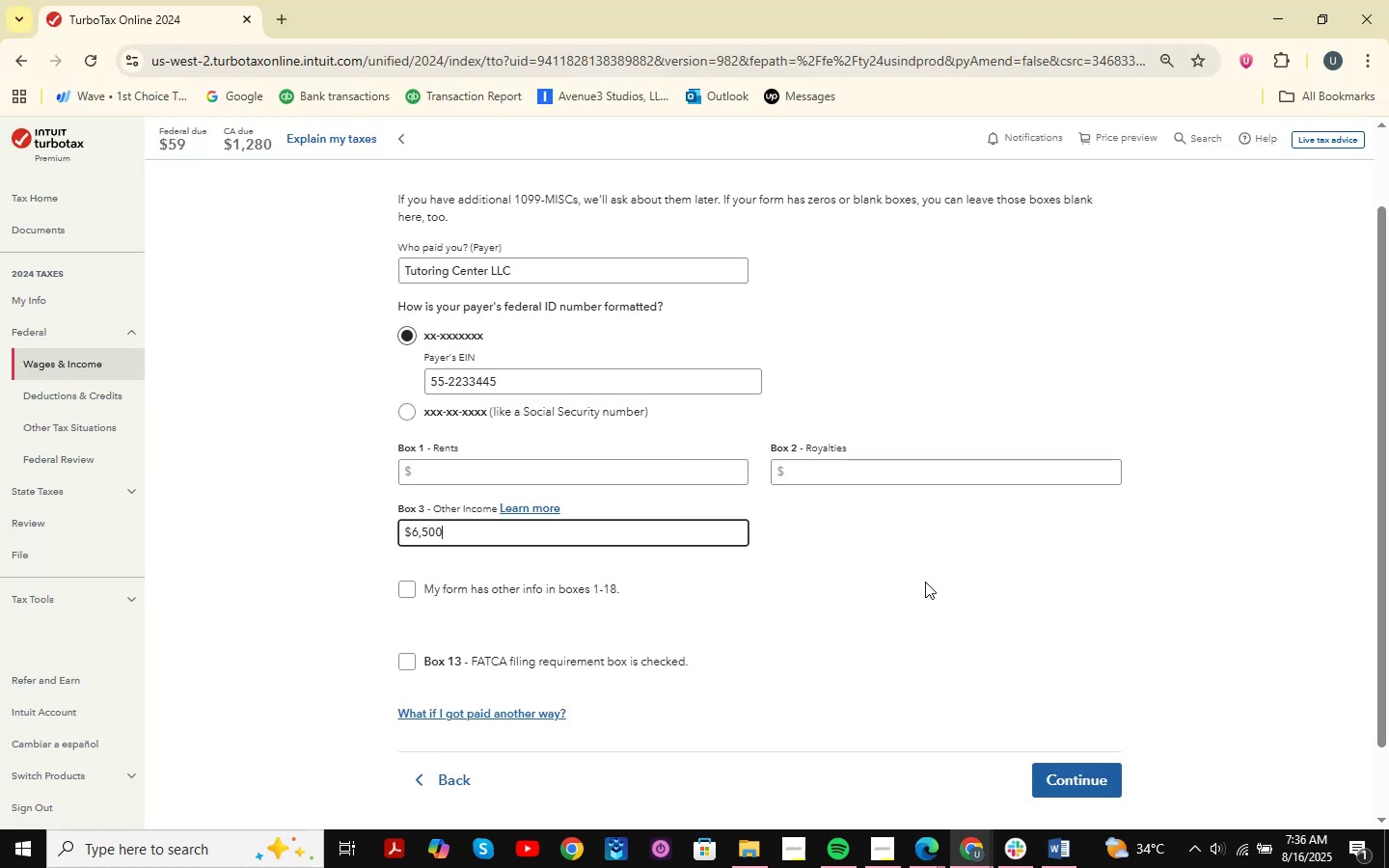 
key(Alt+AltLeft)
 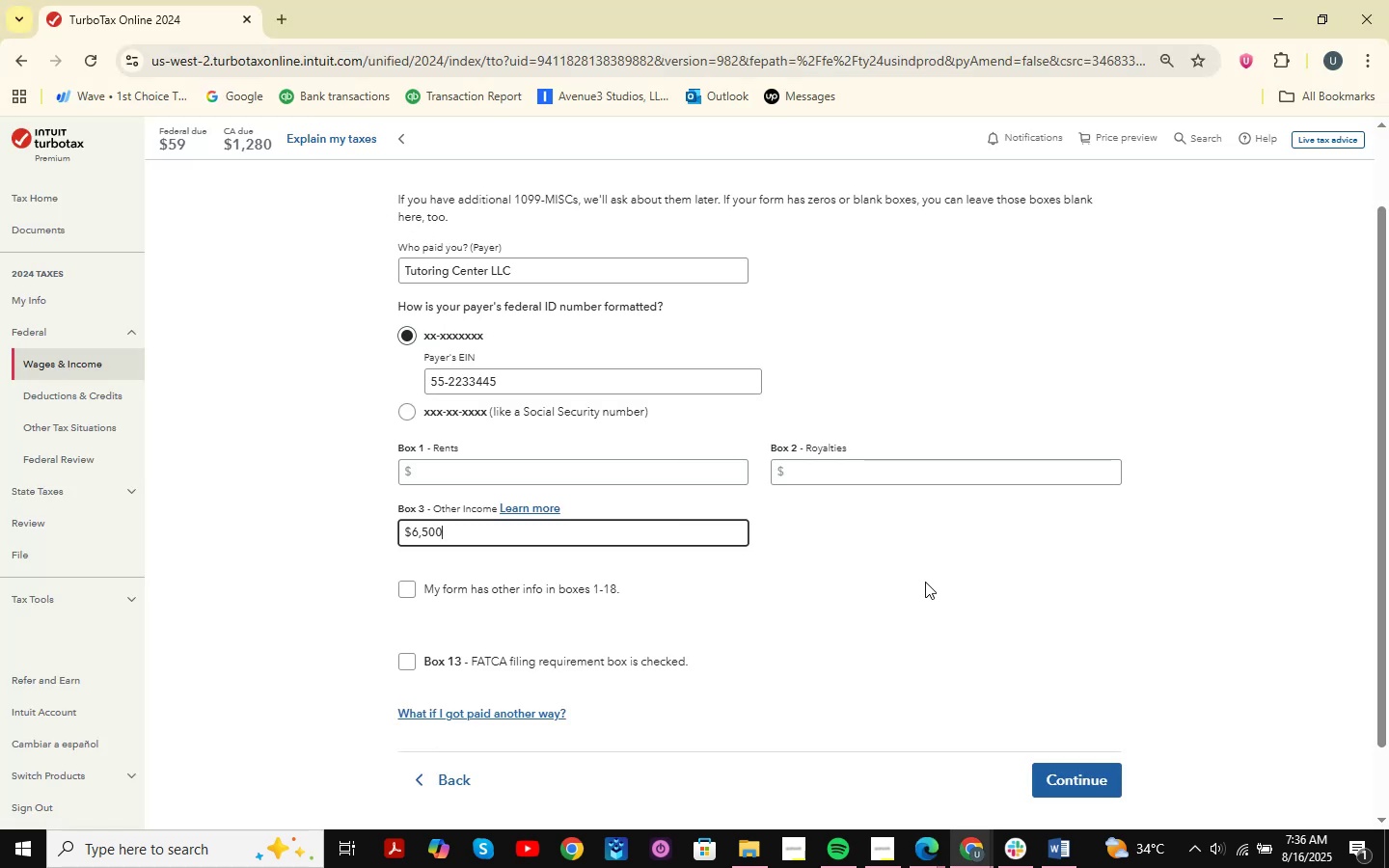 
key(Alt+Tab)
 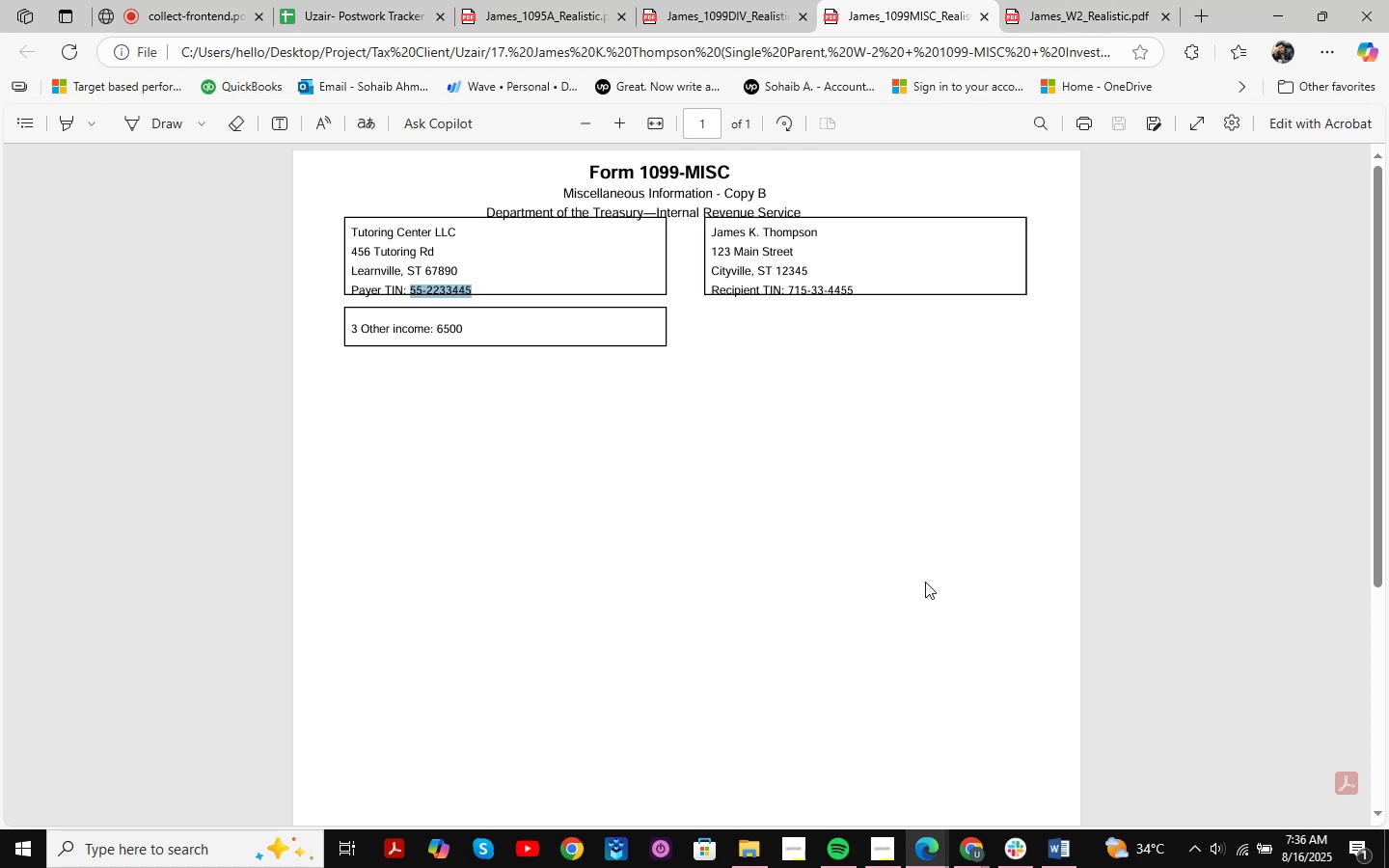 
wait(12.51)
 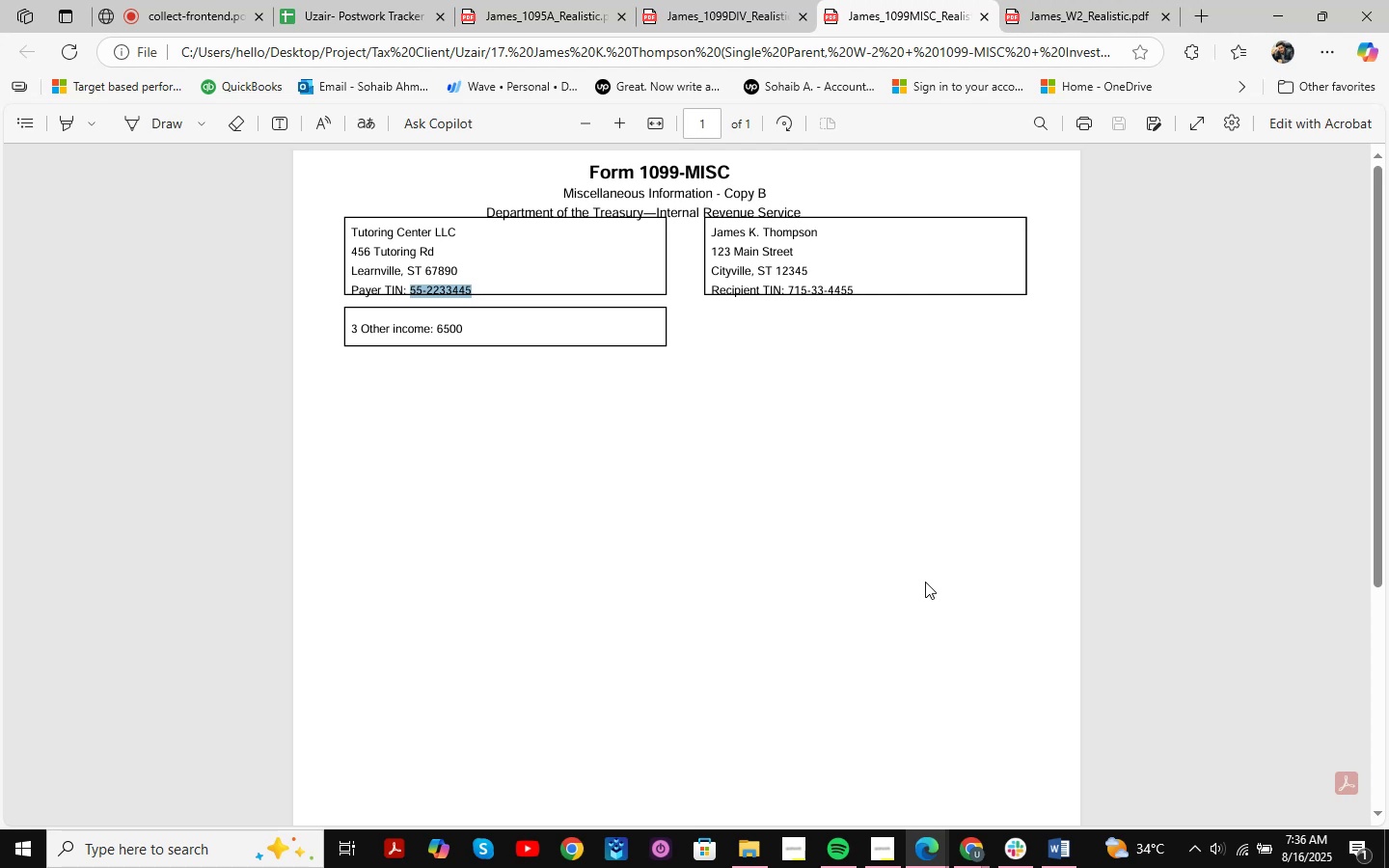 
key(Alt+AltLeft)
 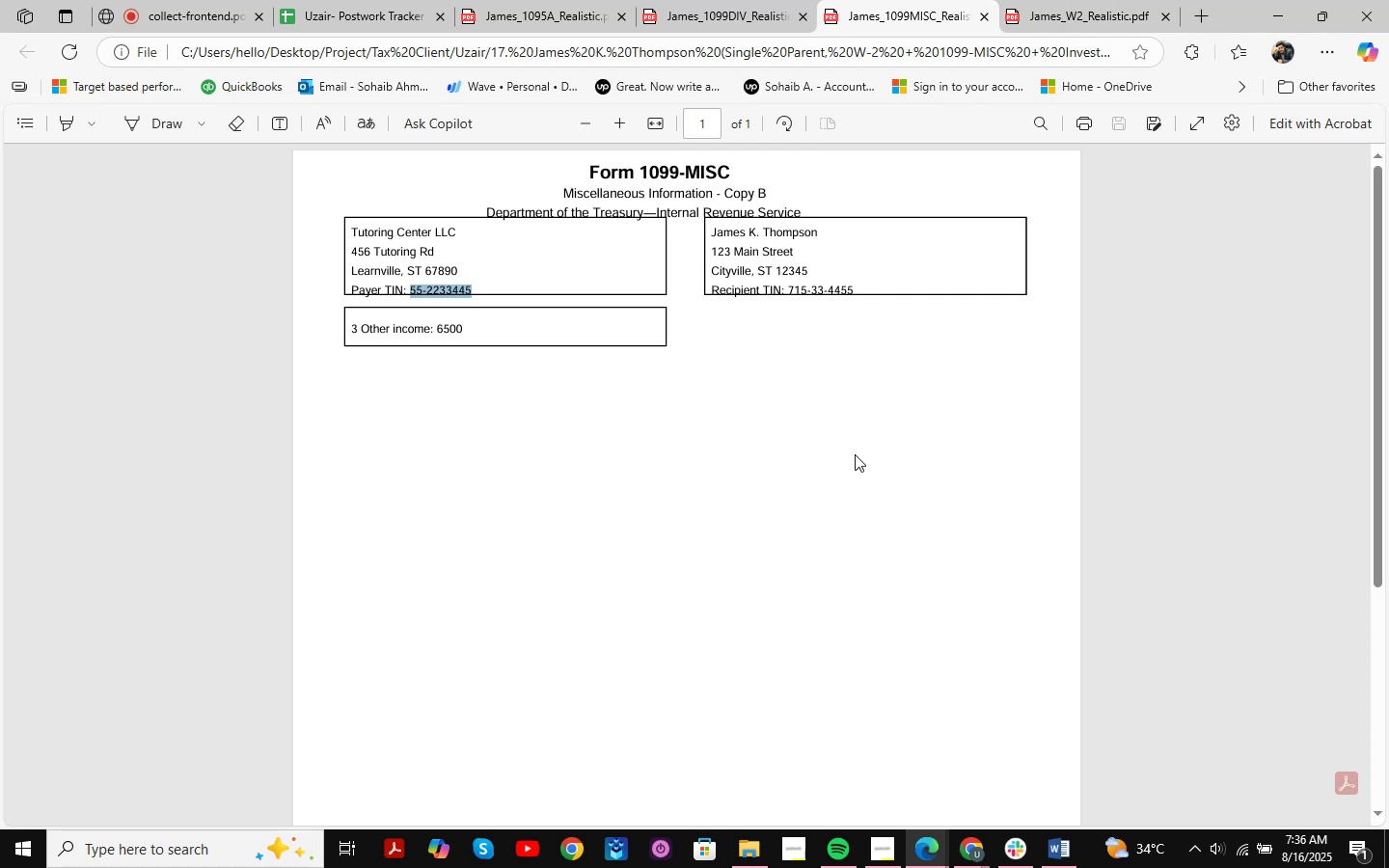 
key(Alt+Tab)
 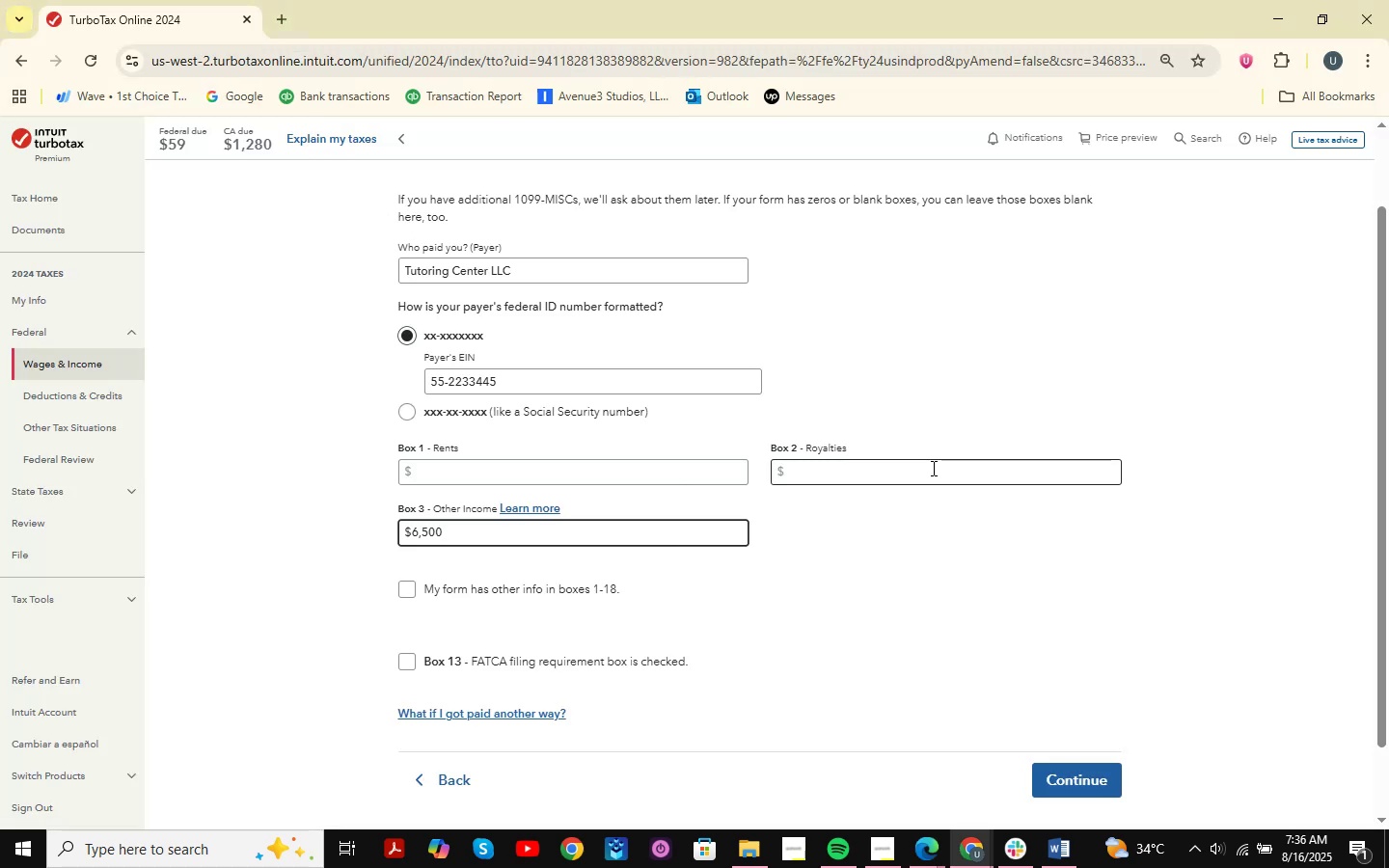 
key(Alt+AltLeft)
 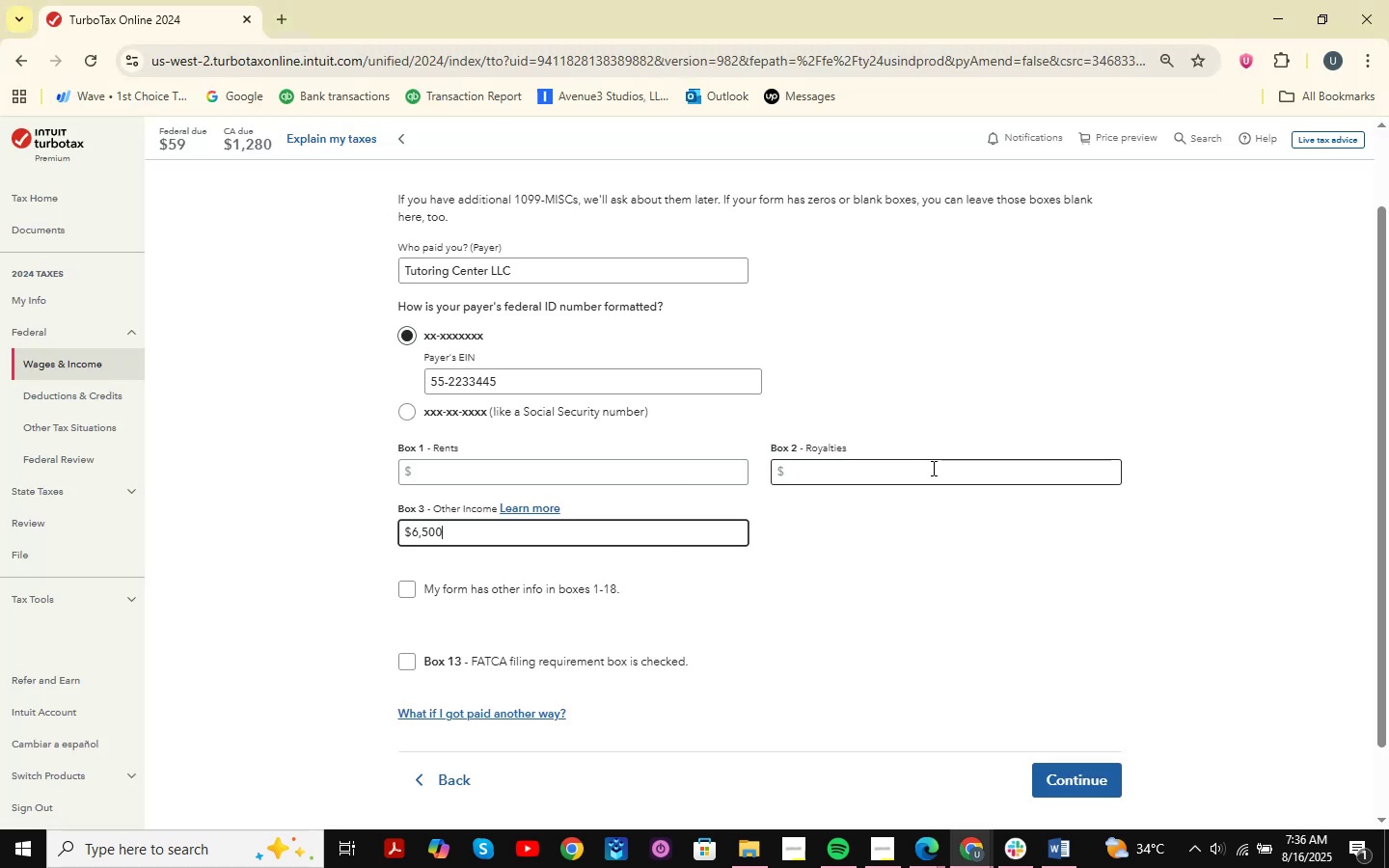 
key(Alt+Tab)
 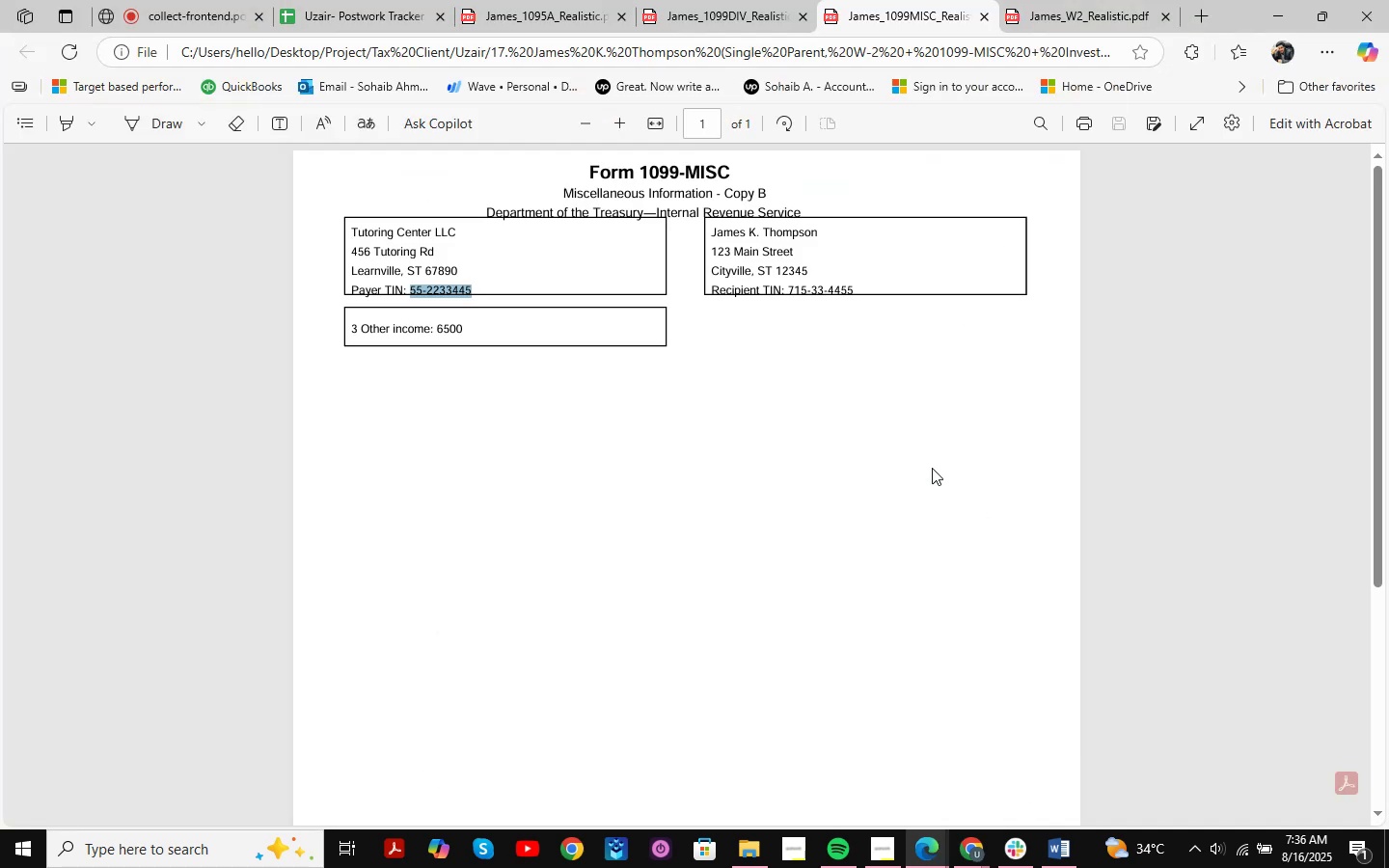 
key(Alt+AltLeft)
 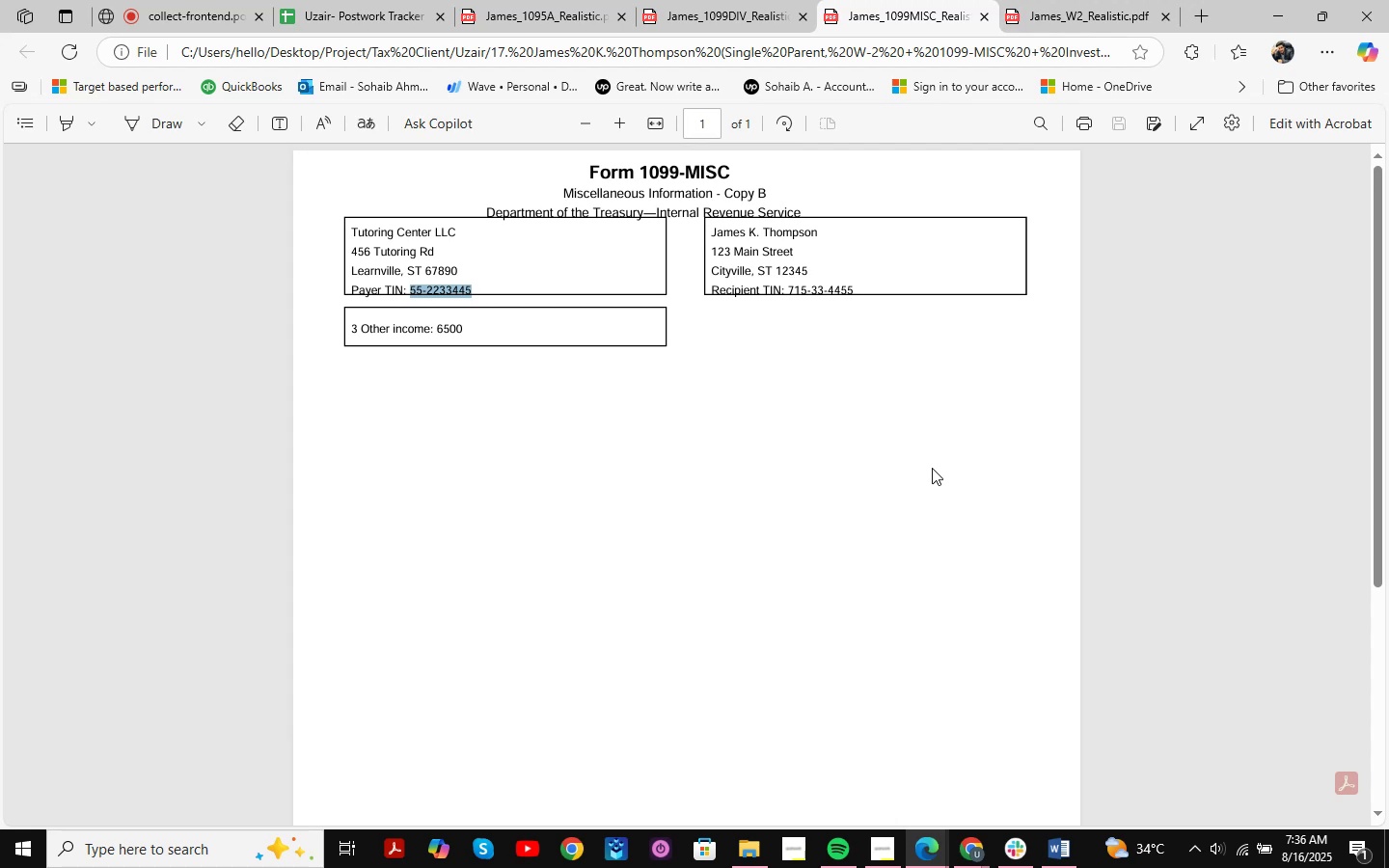 
key(Alt+Tab)
 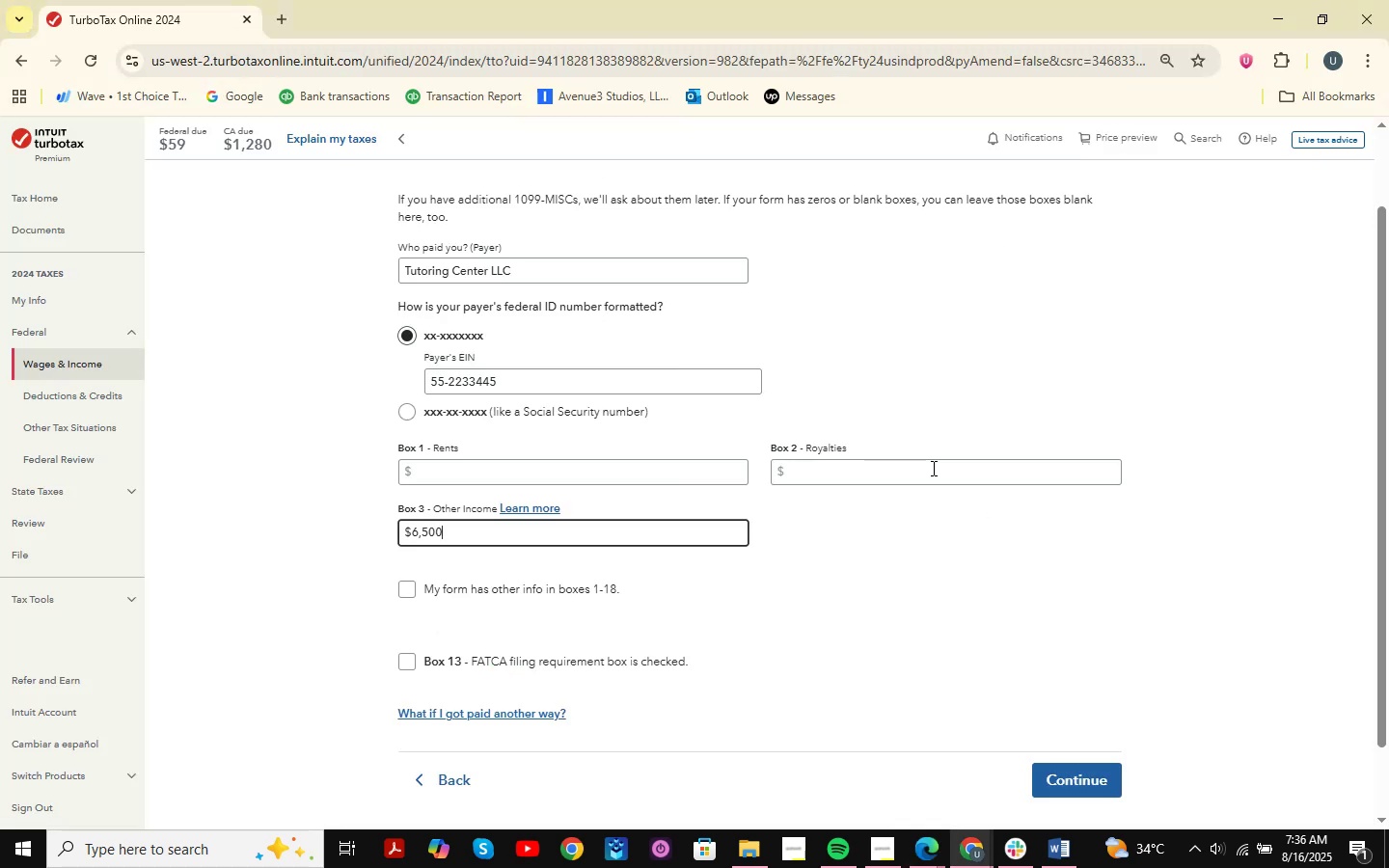 
key(Shift+ShiftLeft)
 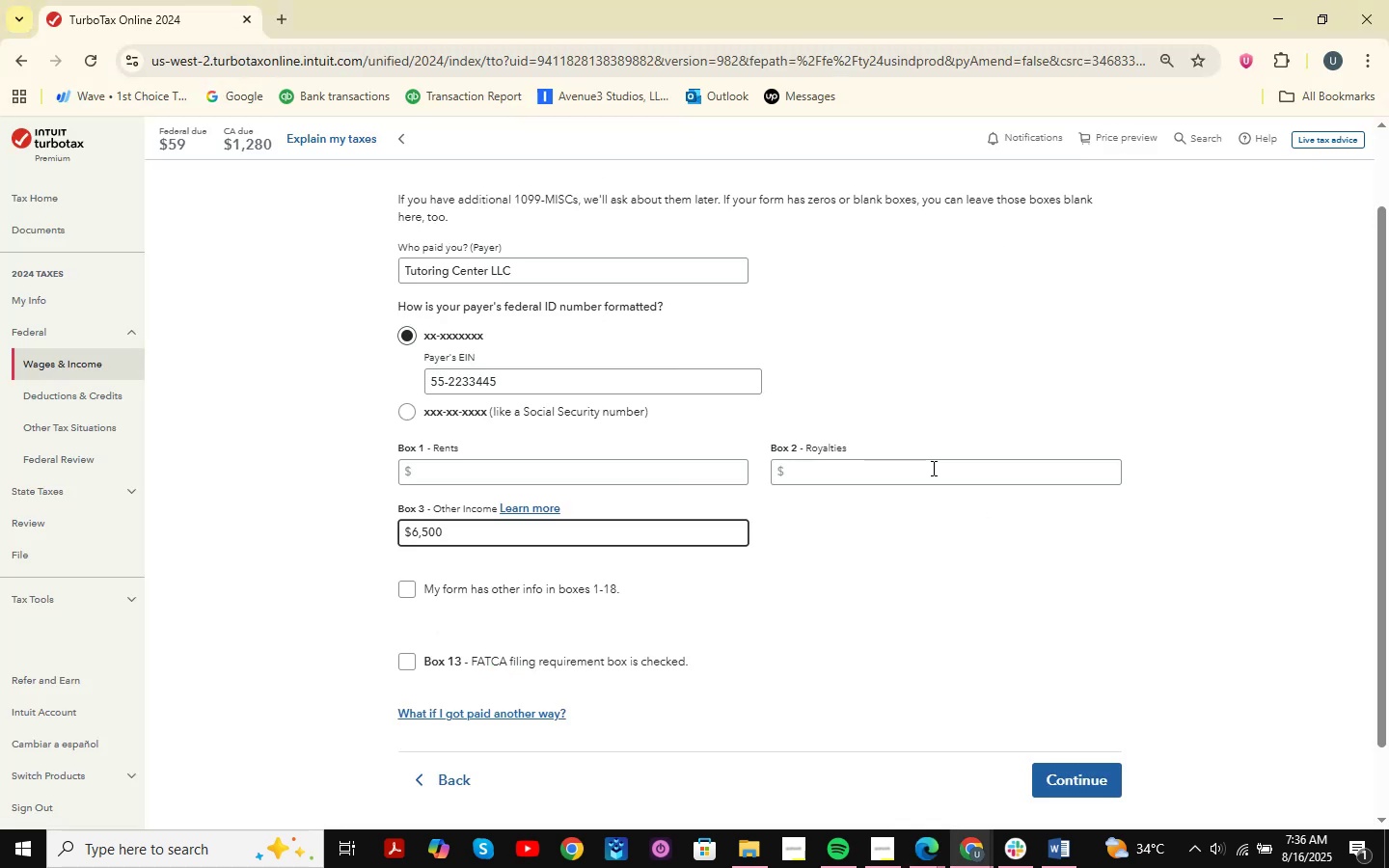 
key(Meta+Shift+MetaLeft)
 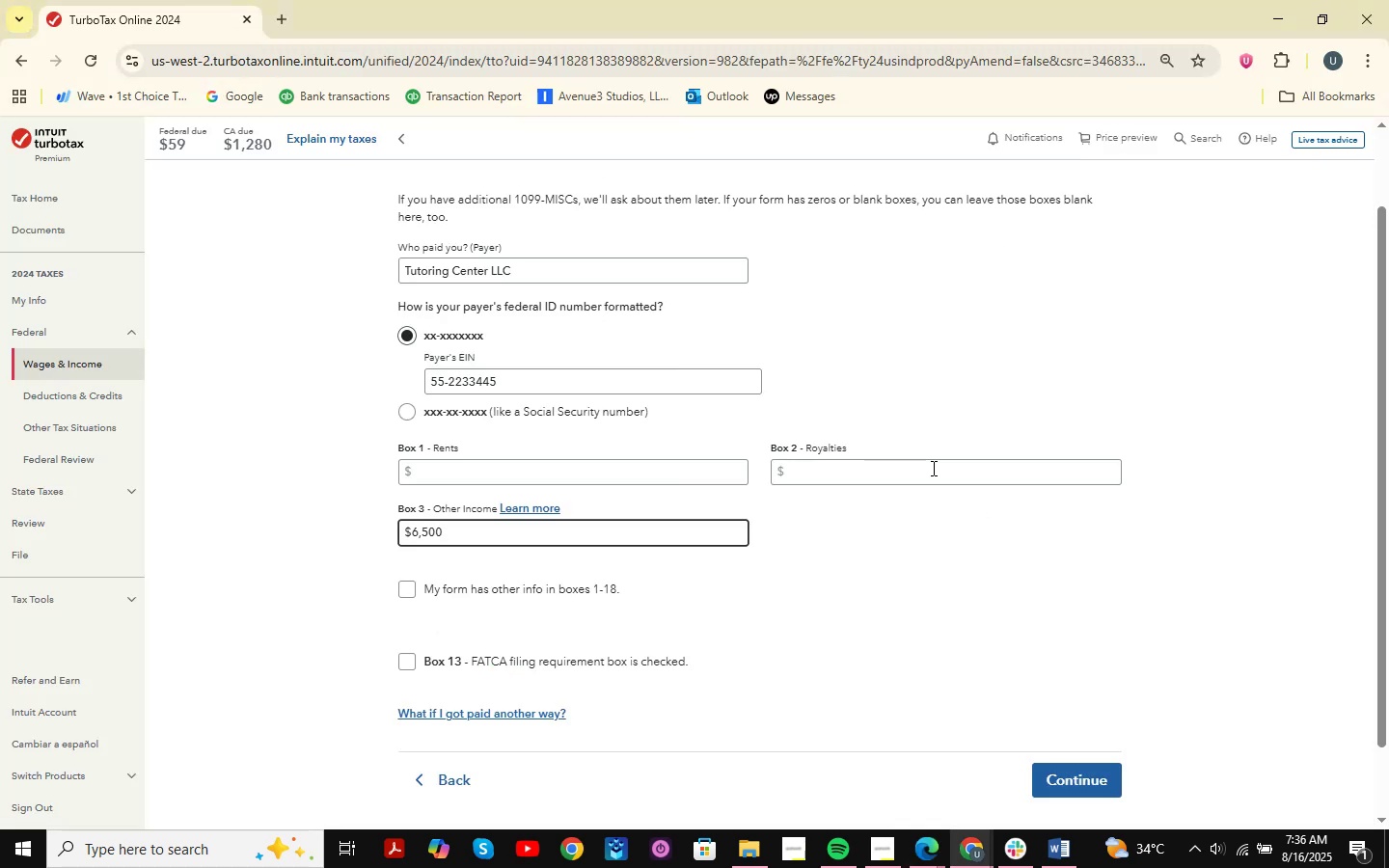 
key(Meta+Shift+S)
 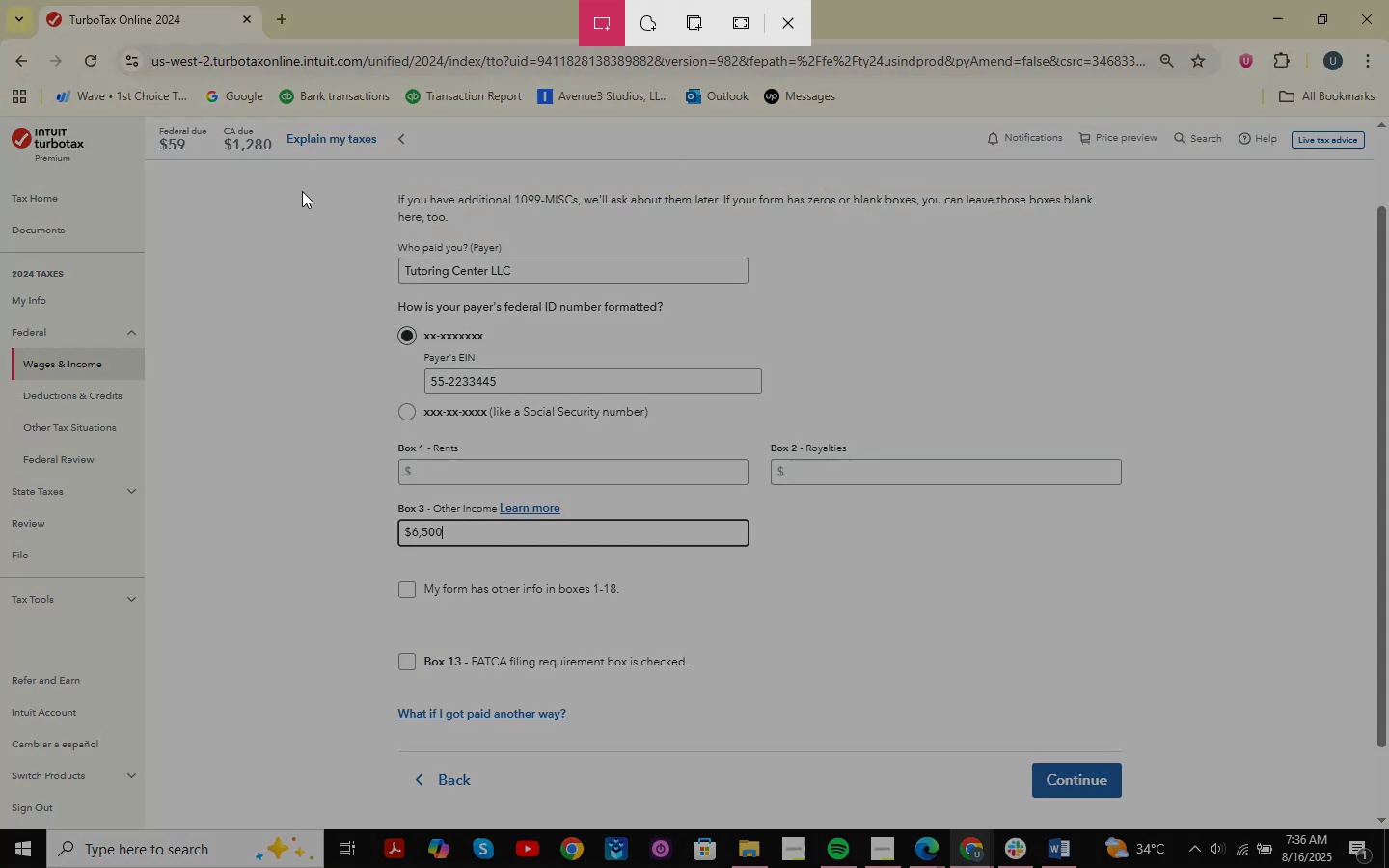 
left_click_drag(start_coordinate=[323, 179], to_coordinate=[1176, 745])
 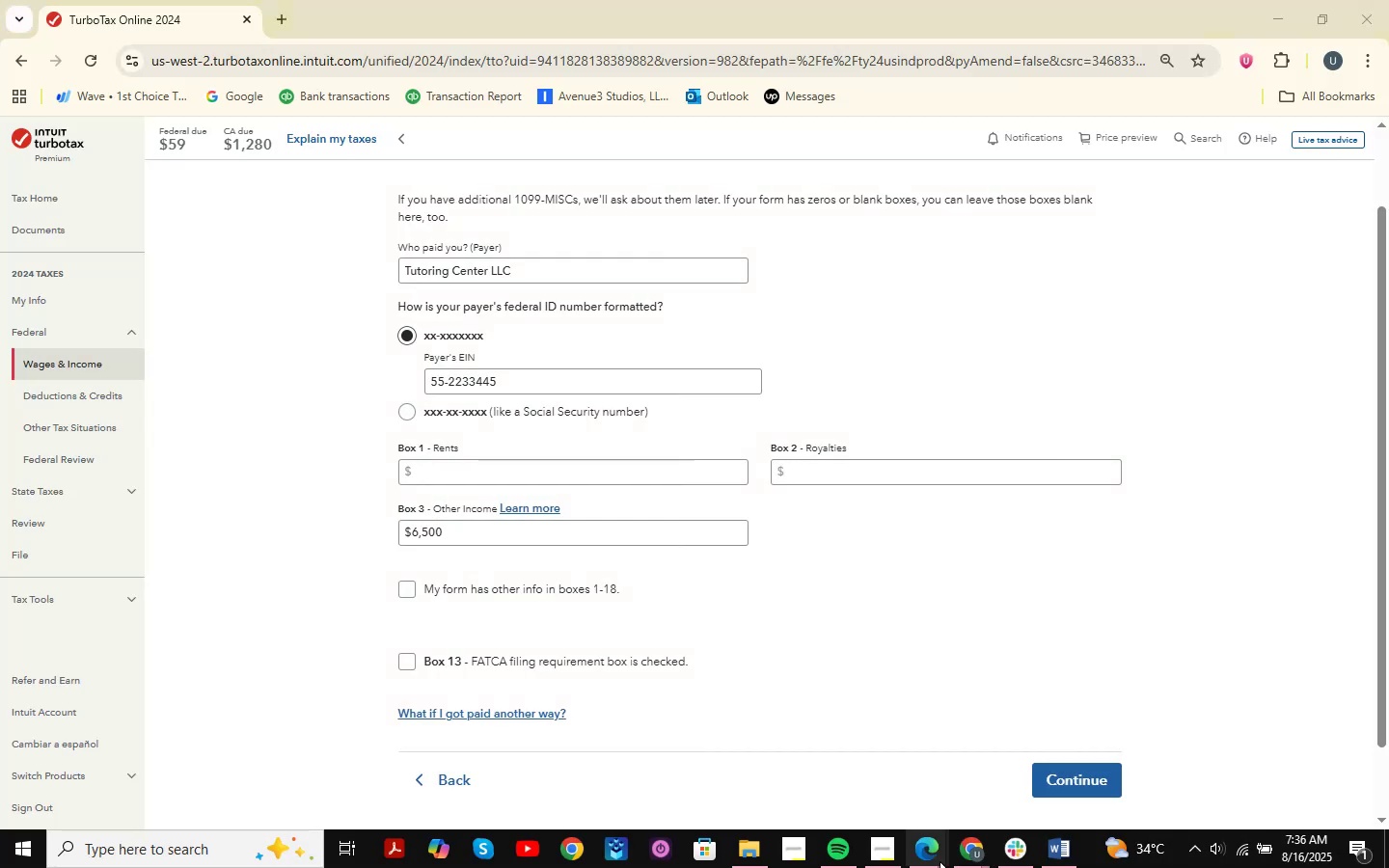 
left_click([954, 860])
 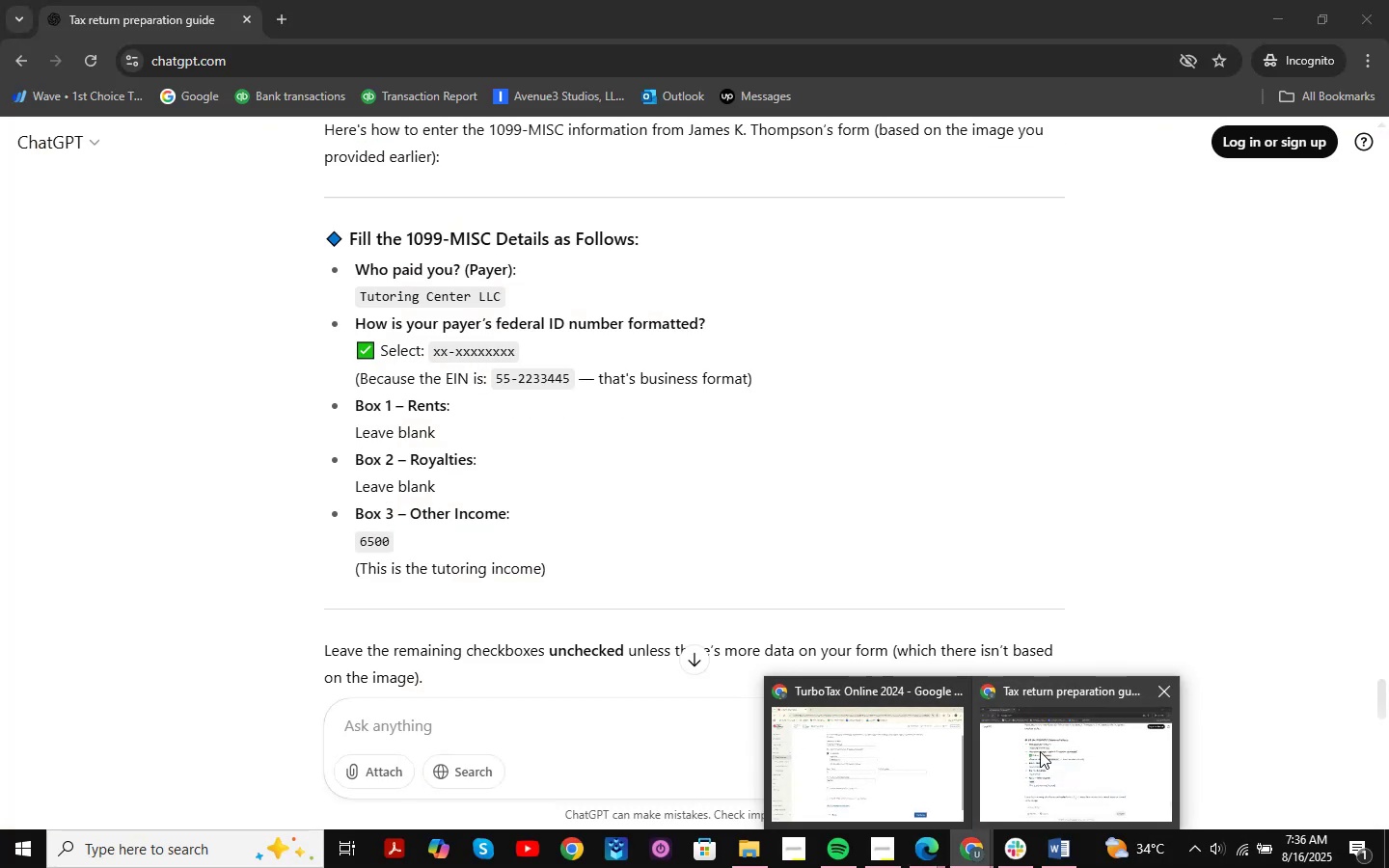 
left_click([1040, 751])
 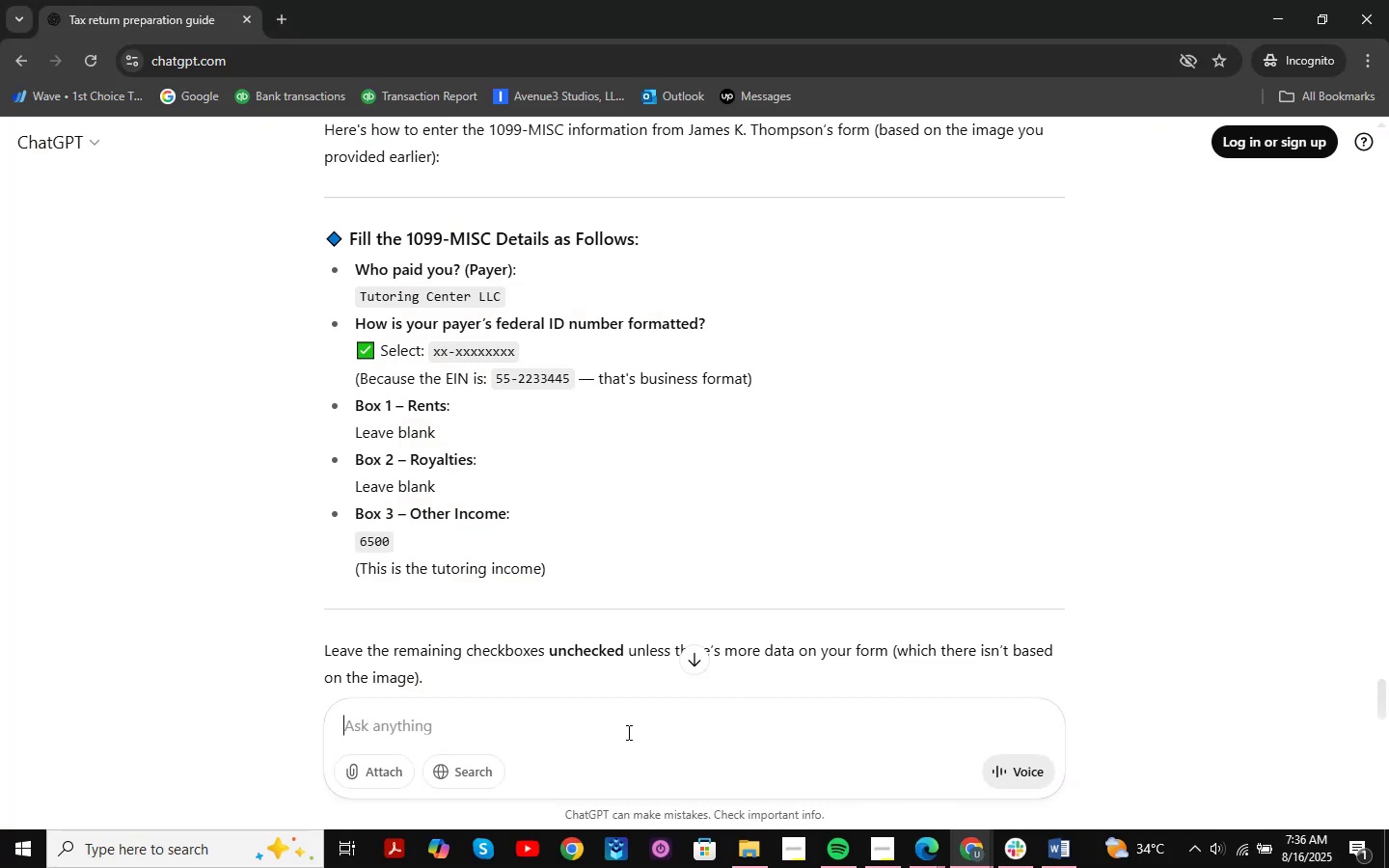 
left_click([627, 732])
 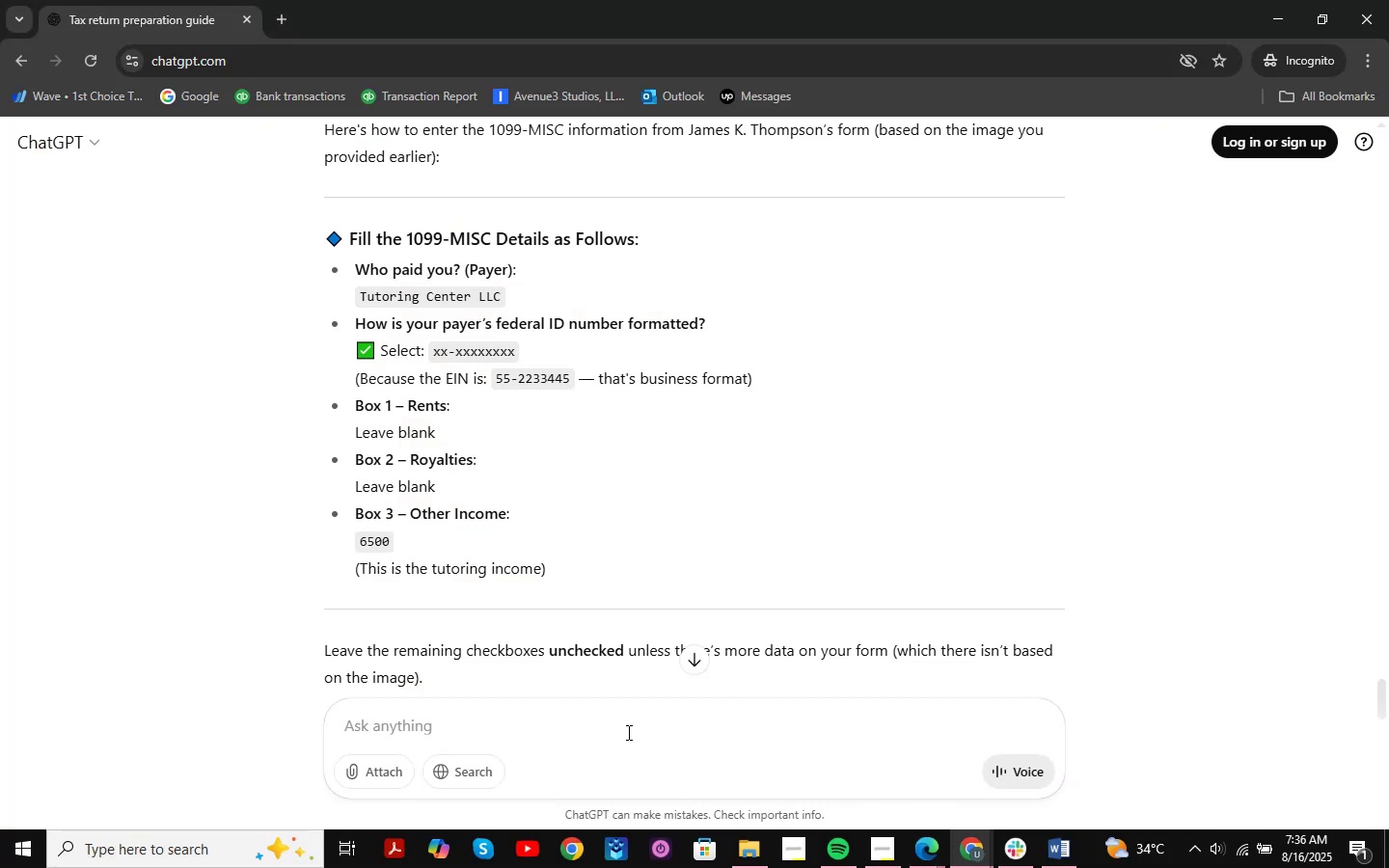 
key(Control+ControlLeft)
 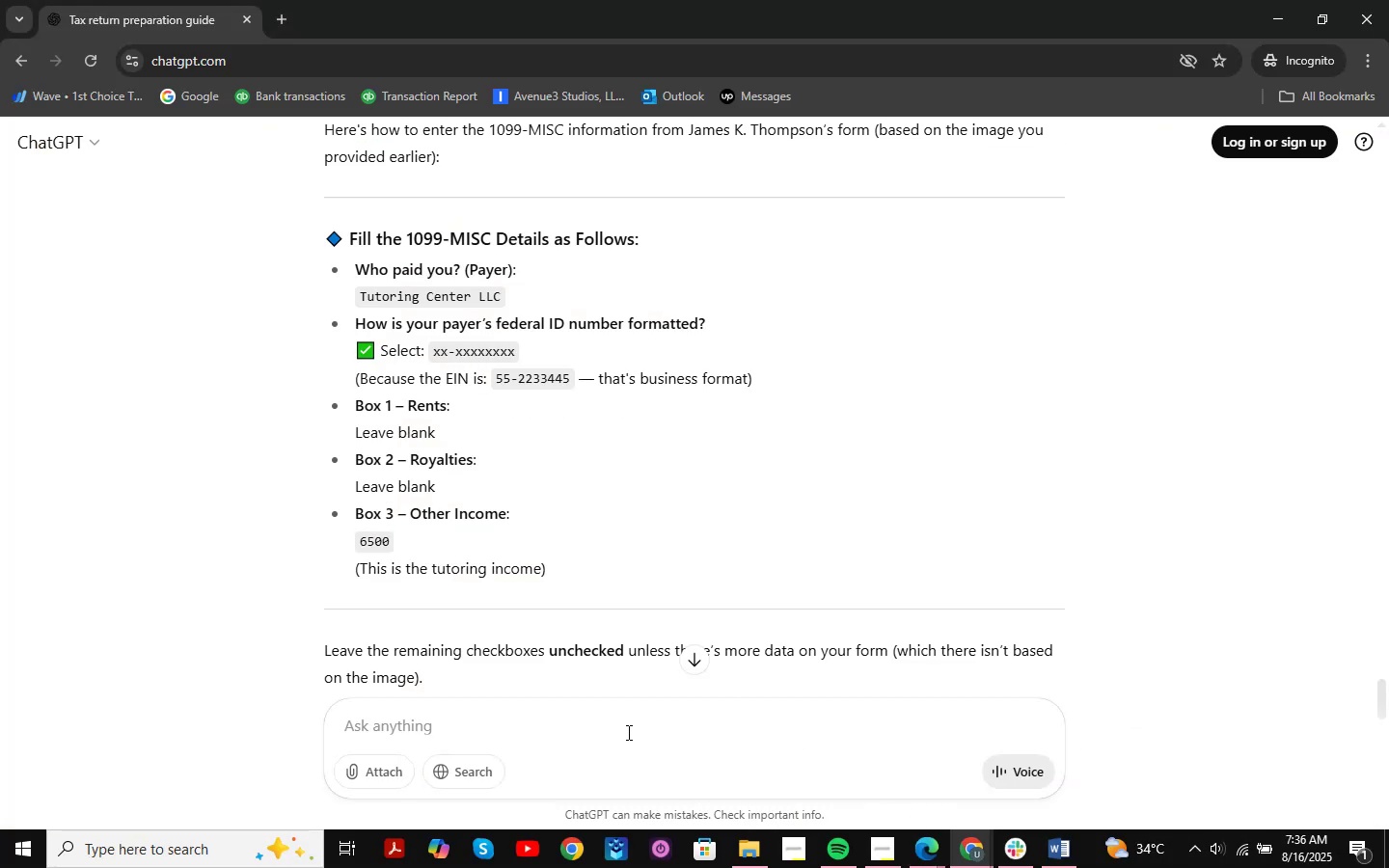 
key(Control+V)
 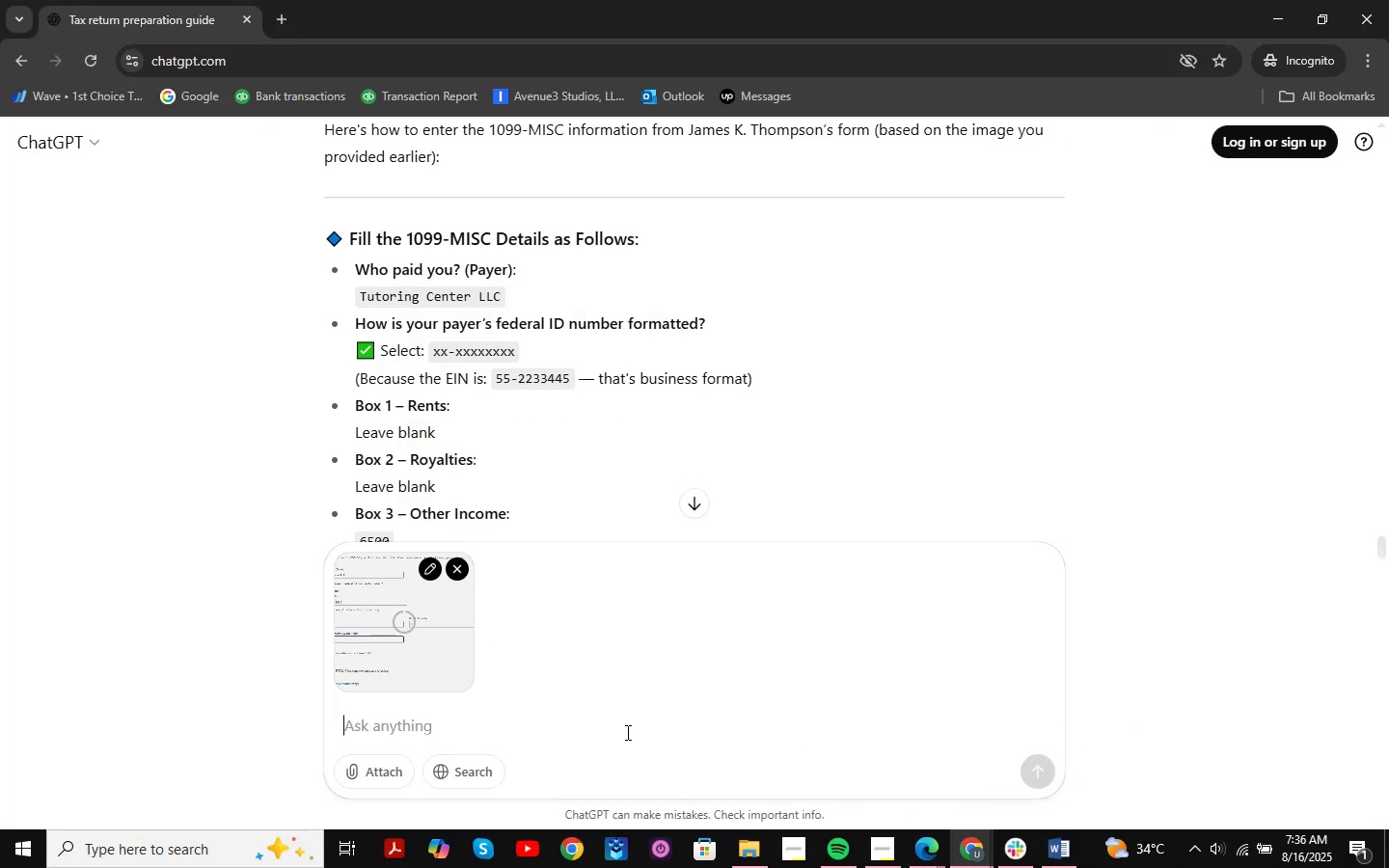 
key(NumpadEnter)
 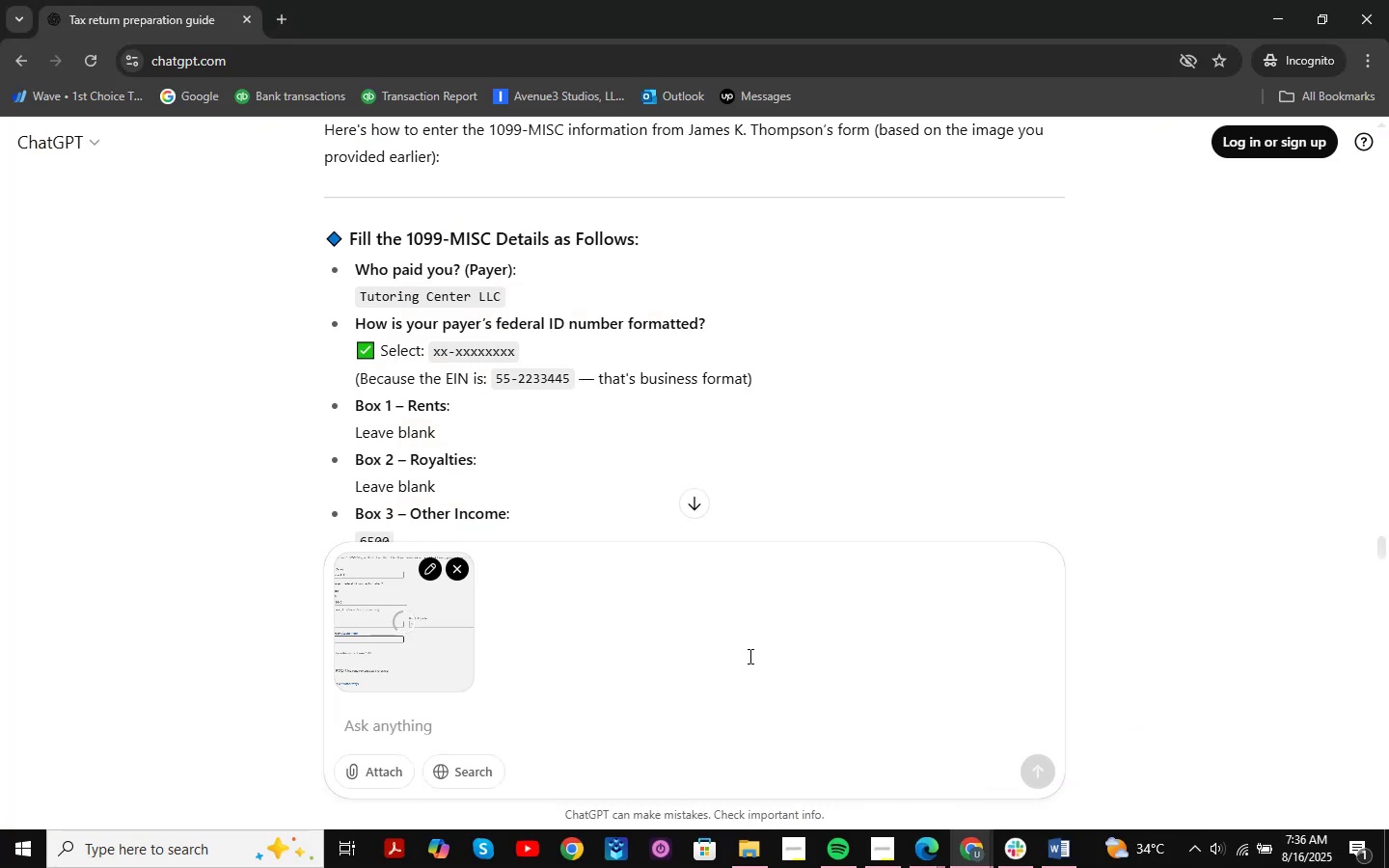 
key(NumpadEnter)
 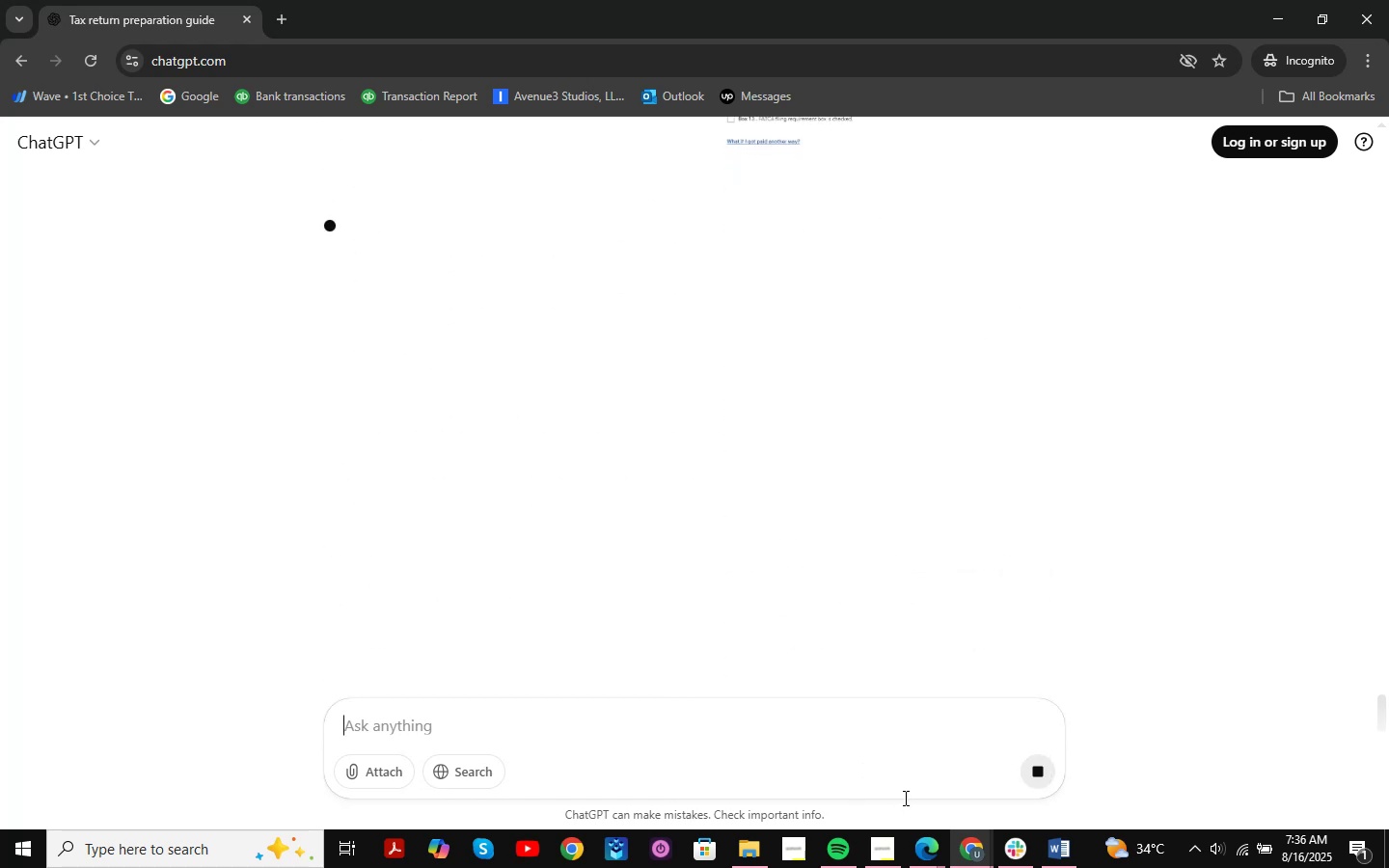 
left_click([951, 849])
 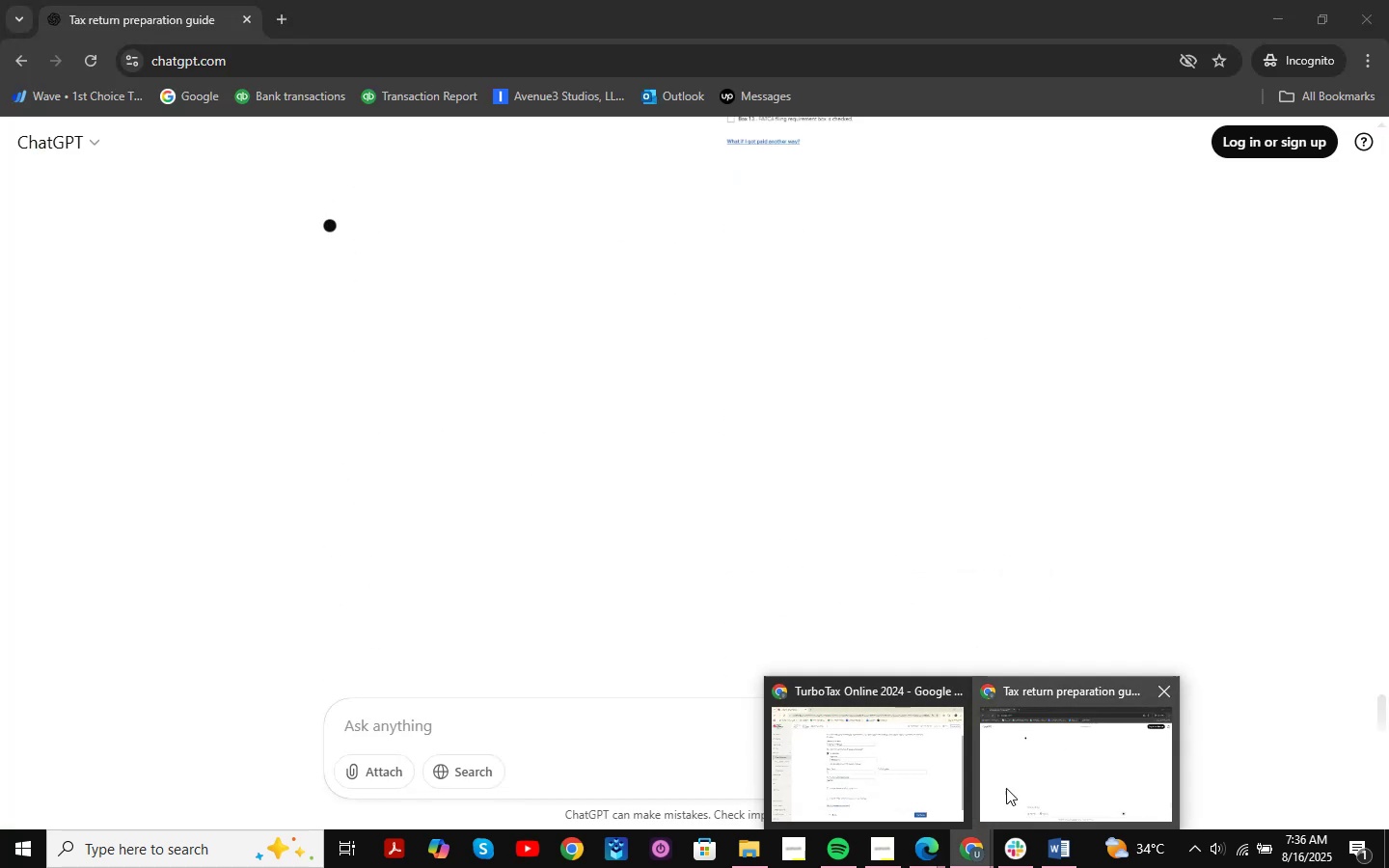 
left_click([912, 841])
 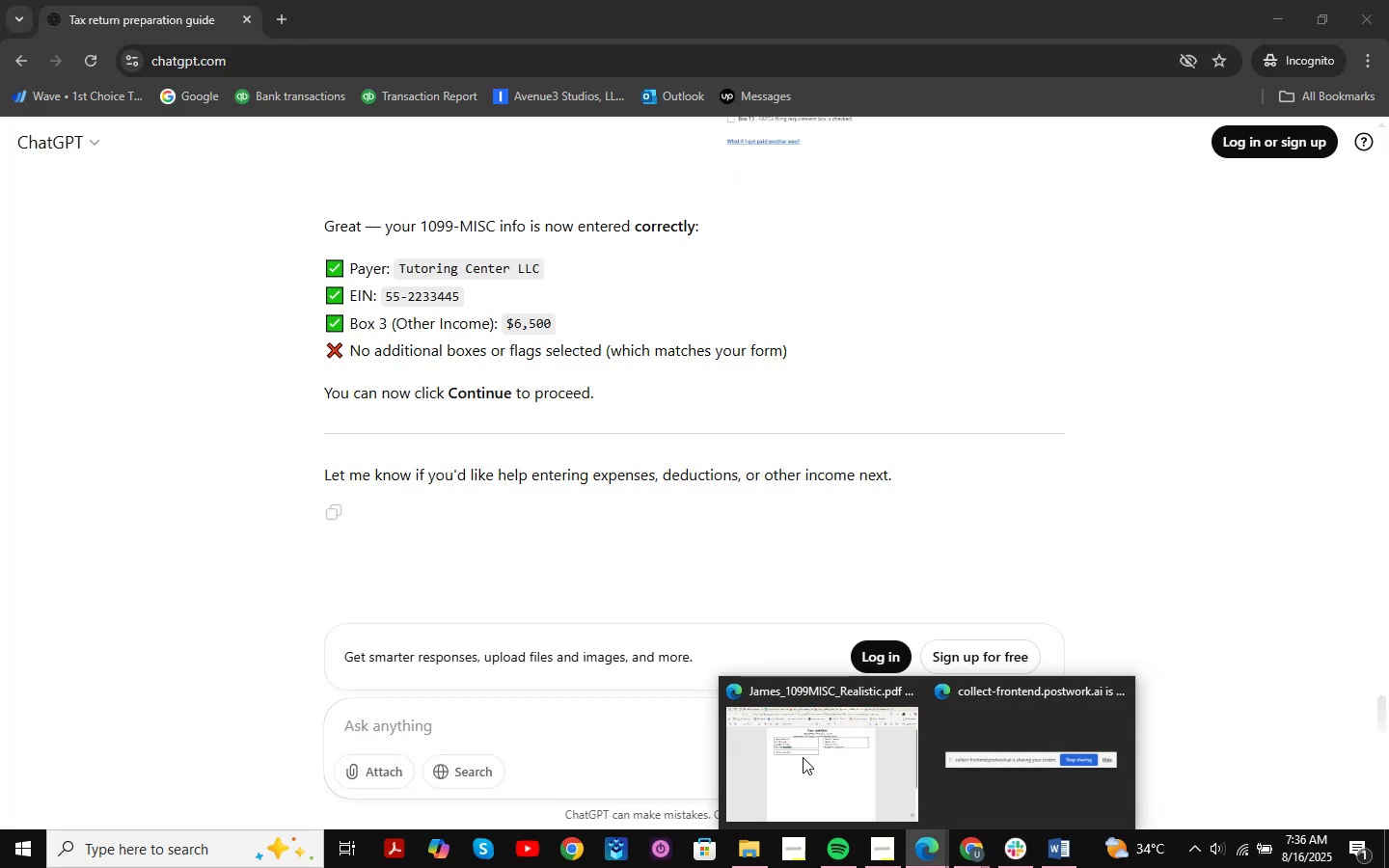 
left_click([803, 757])
 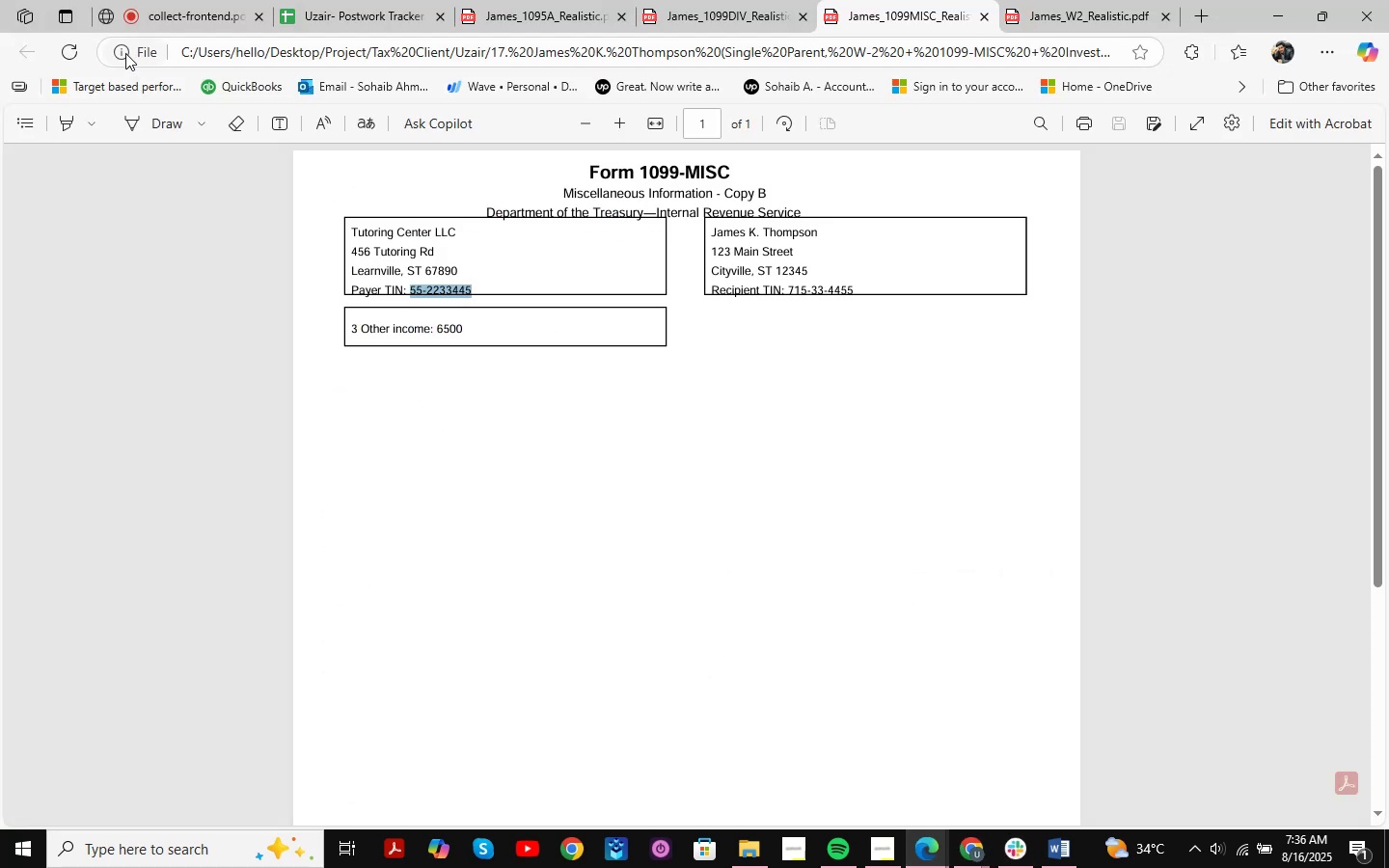 
left_click([153, 0])
 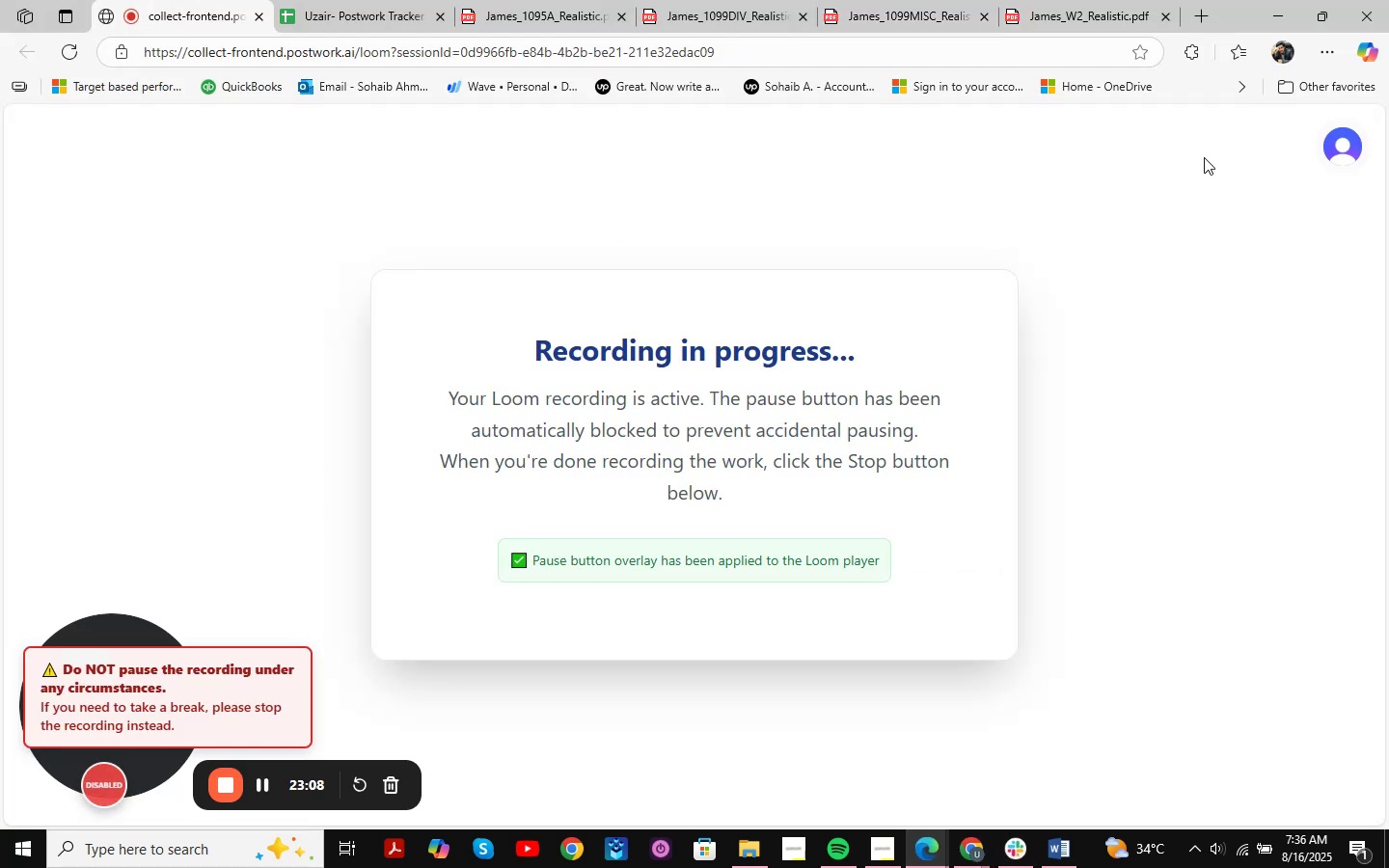 
left_click([1297, 0])
 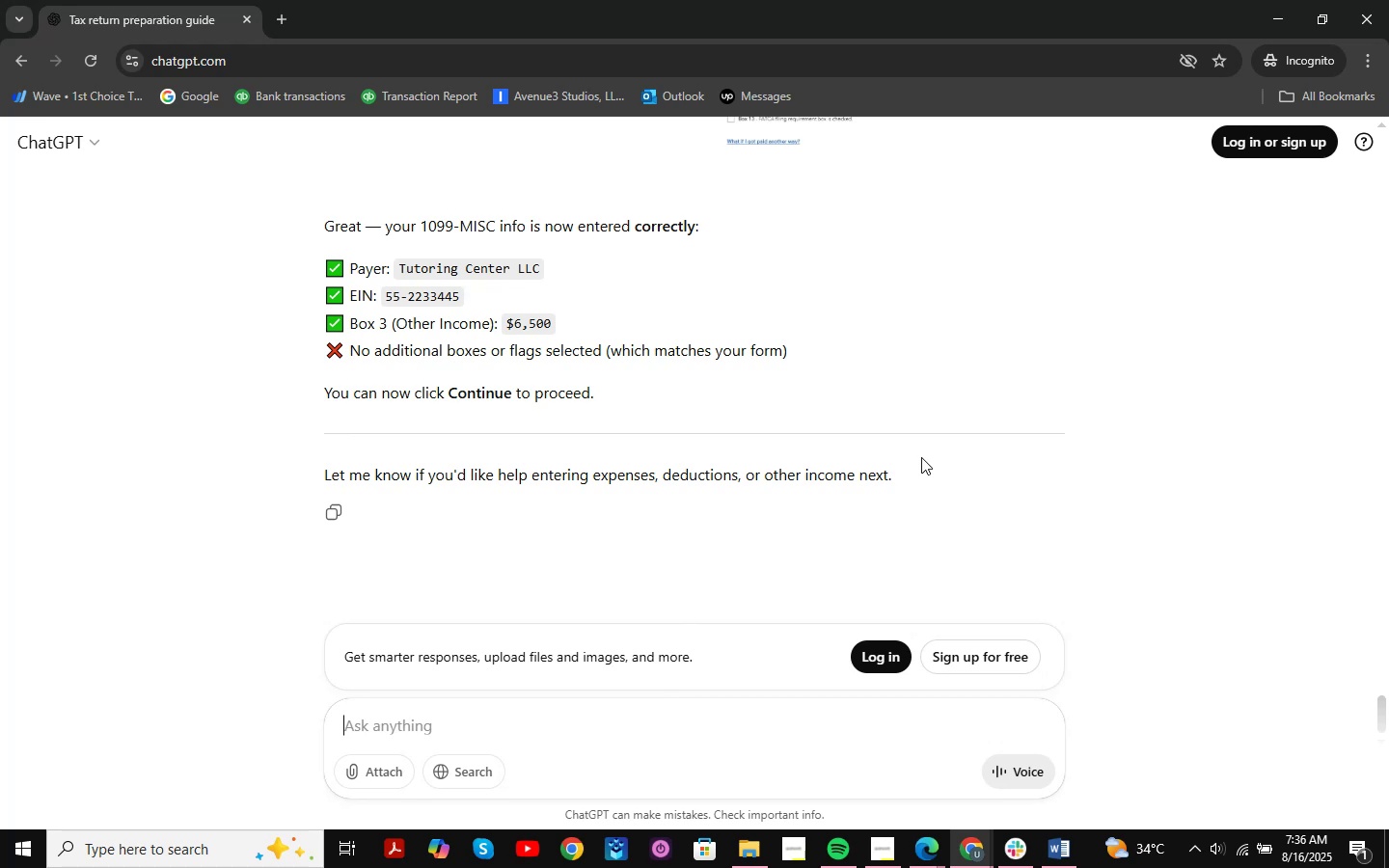 
scroll: coordinate [909, 454], scroll_direction: down, amount: 1.0
 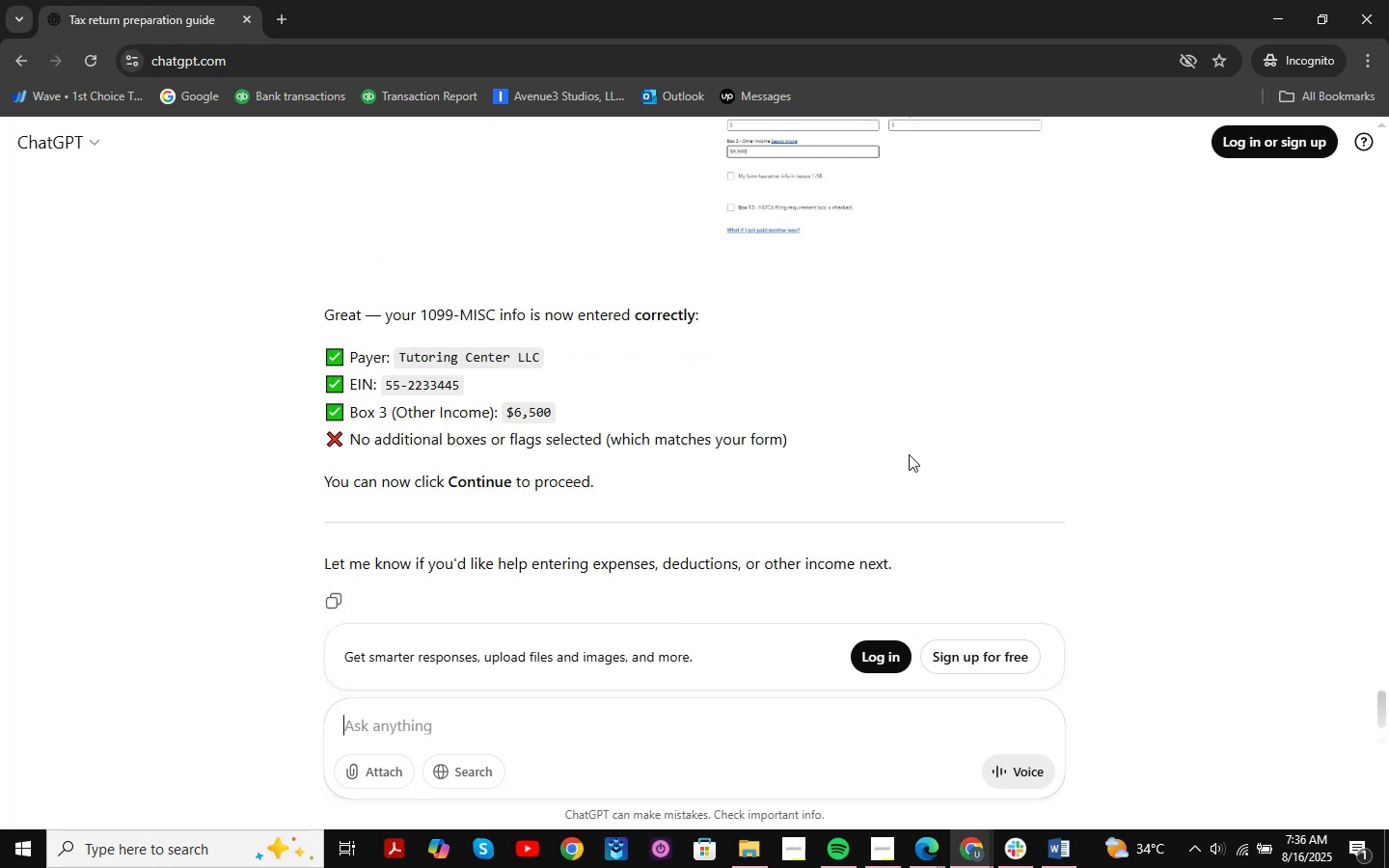 
scroll: coordinate [909, 454], scroll_direction: up, amount: 1.0
 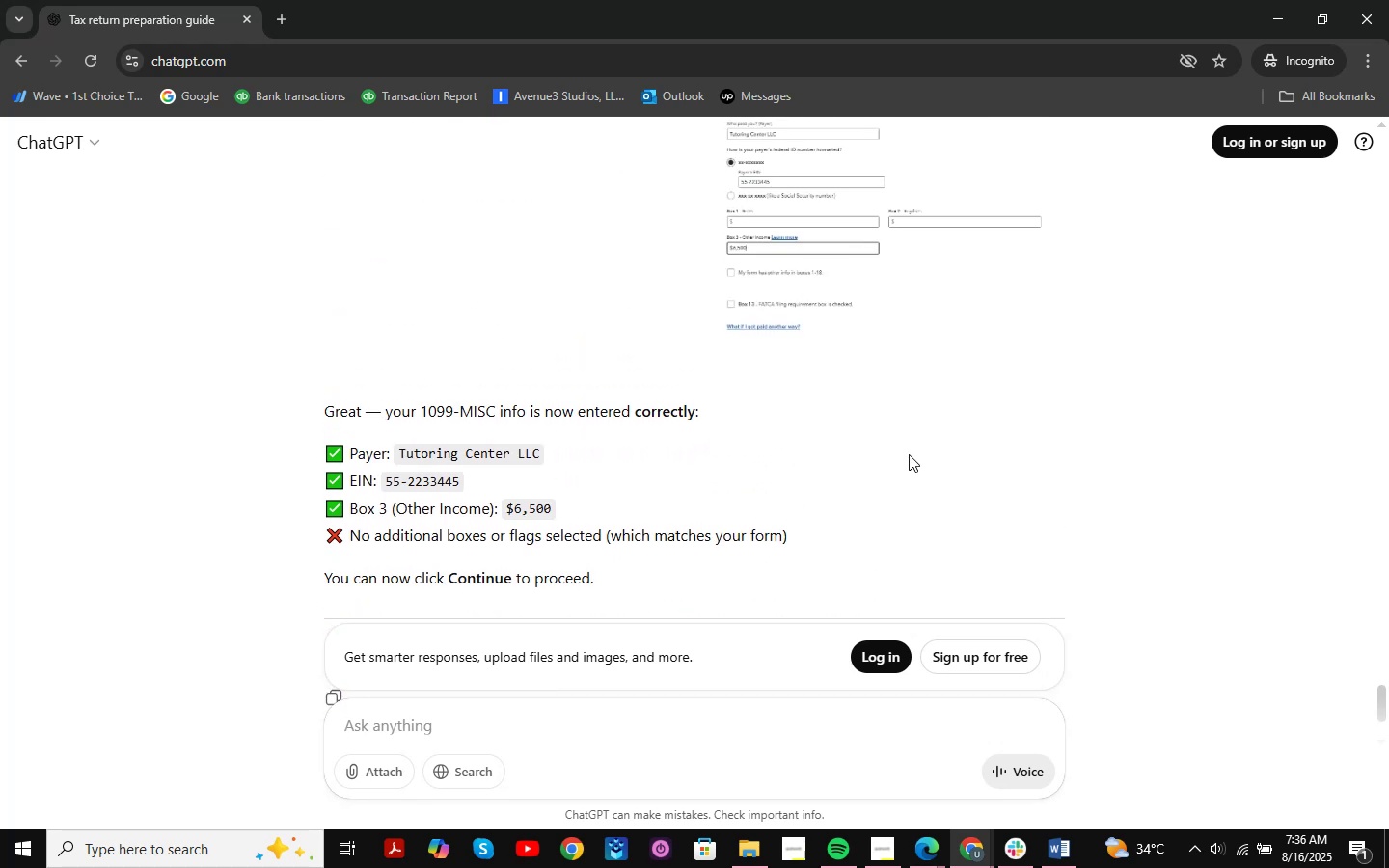 
scroll: coordinate [909, 454], scroll_direction: down, amount: 2.0
 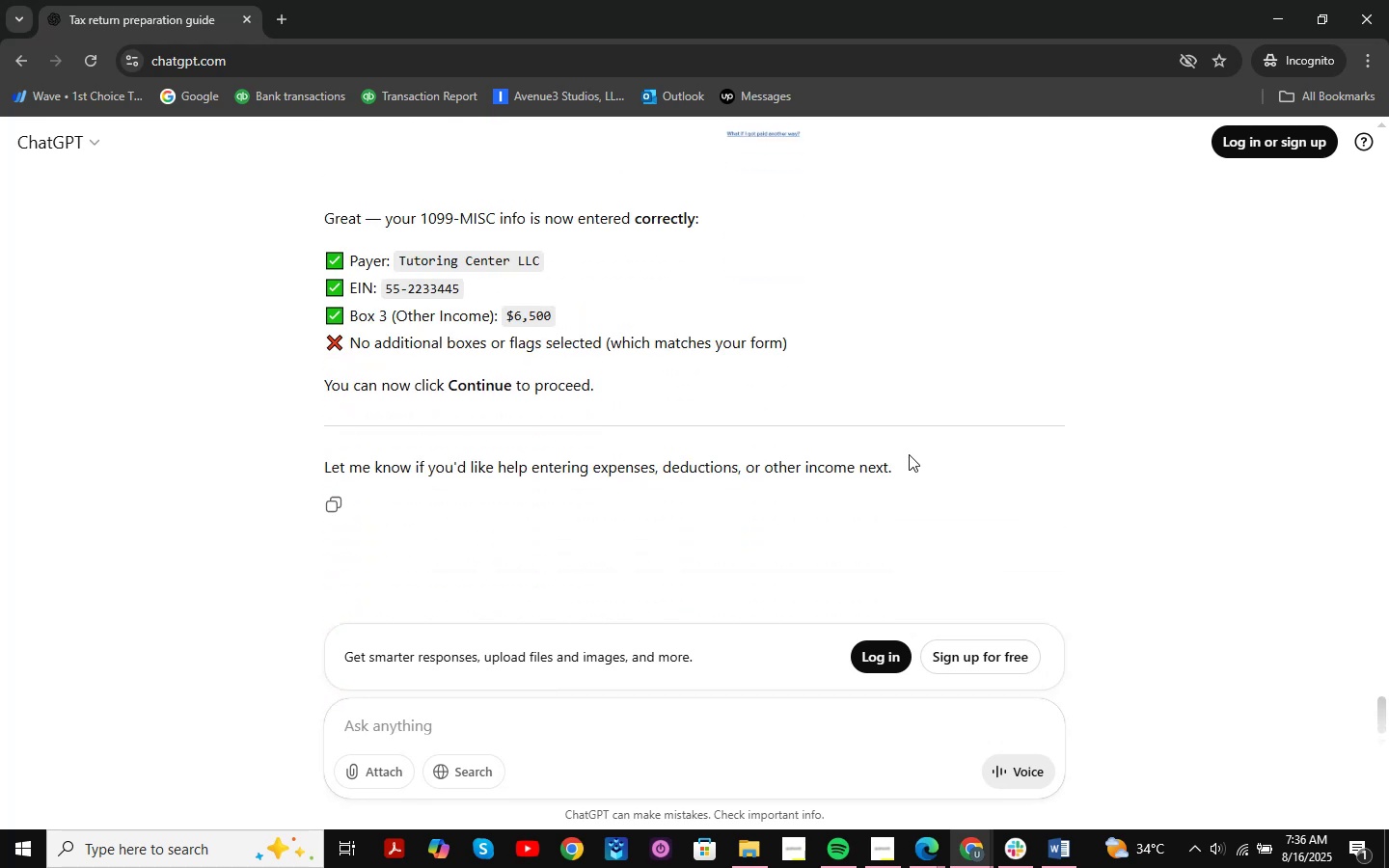 
scroll: coordinate [909, 454], scroll_direction: up, amount: 1.0
 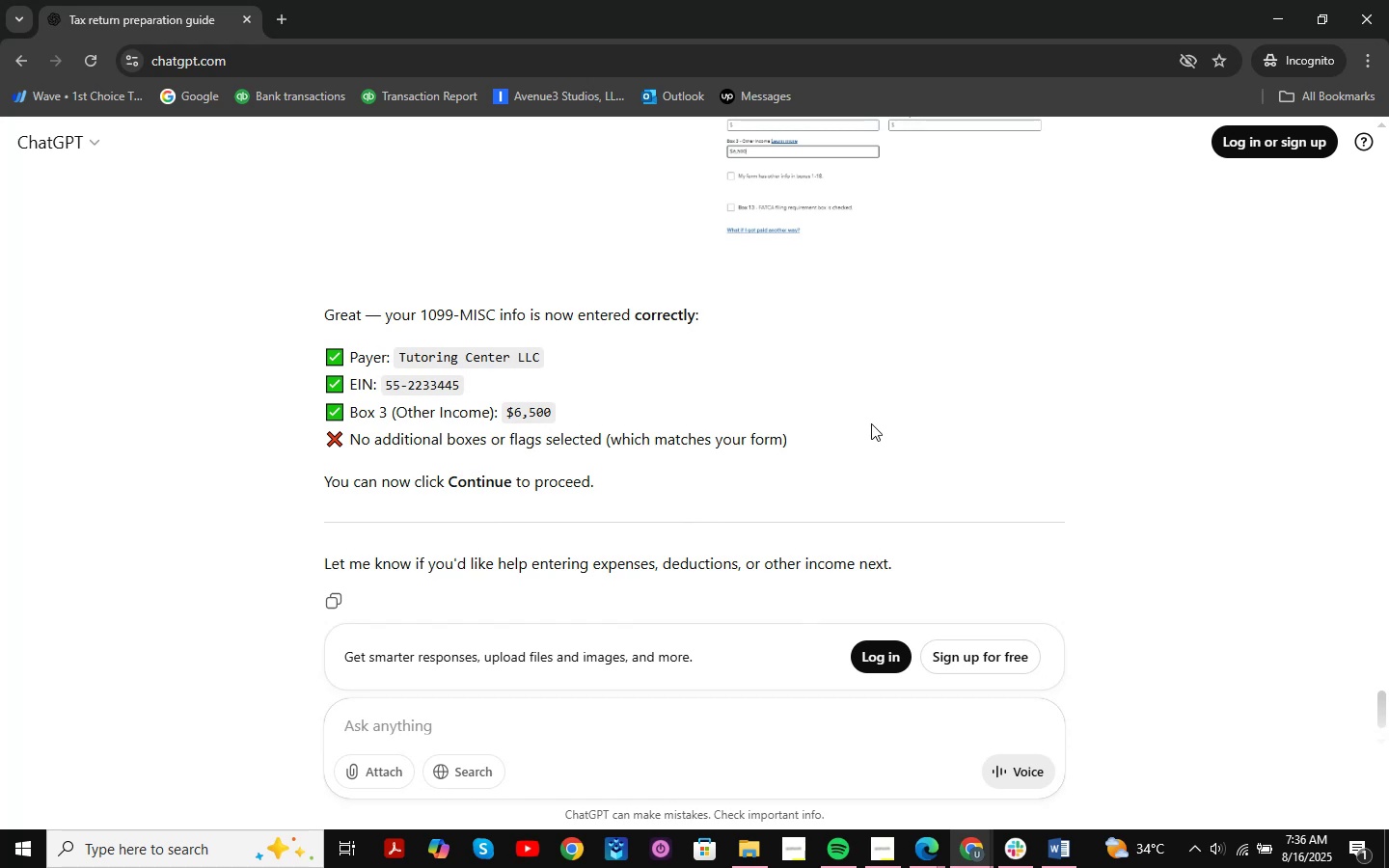 
wait(8.58)
 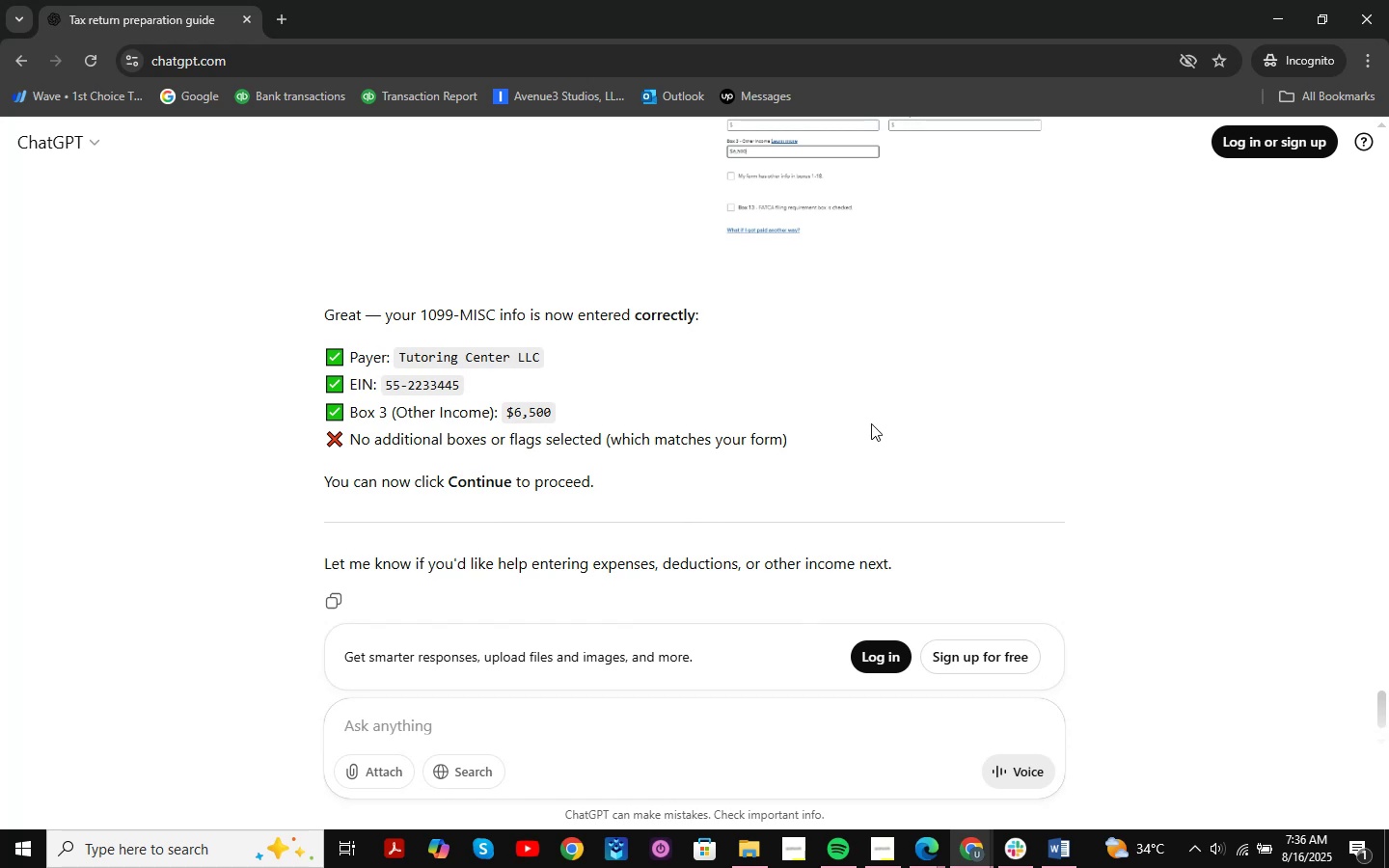 
scroll: coordinate [871, 423], scroll_direction: none, amount: 0.0
 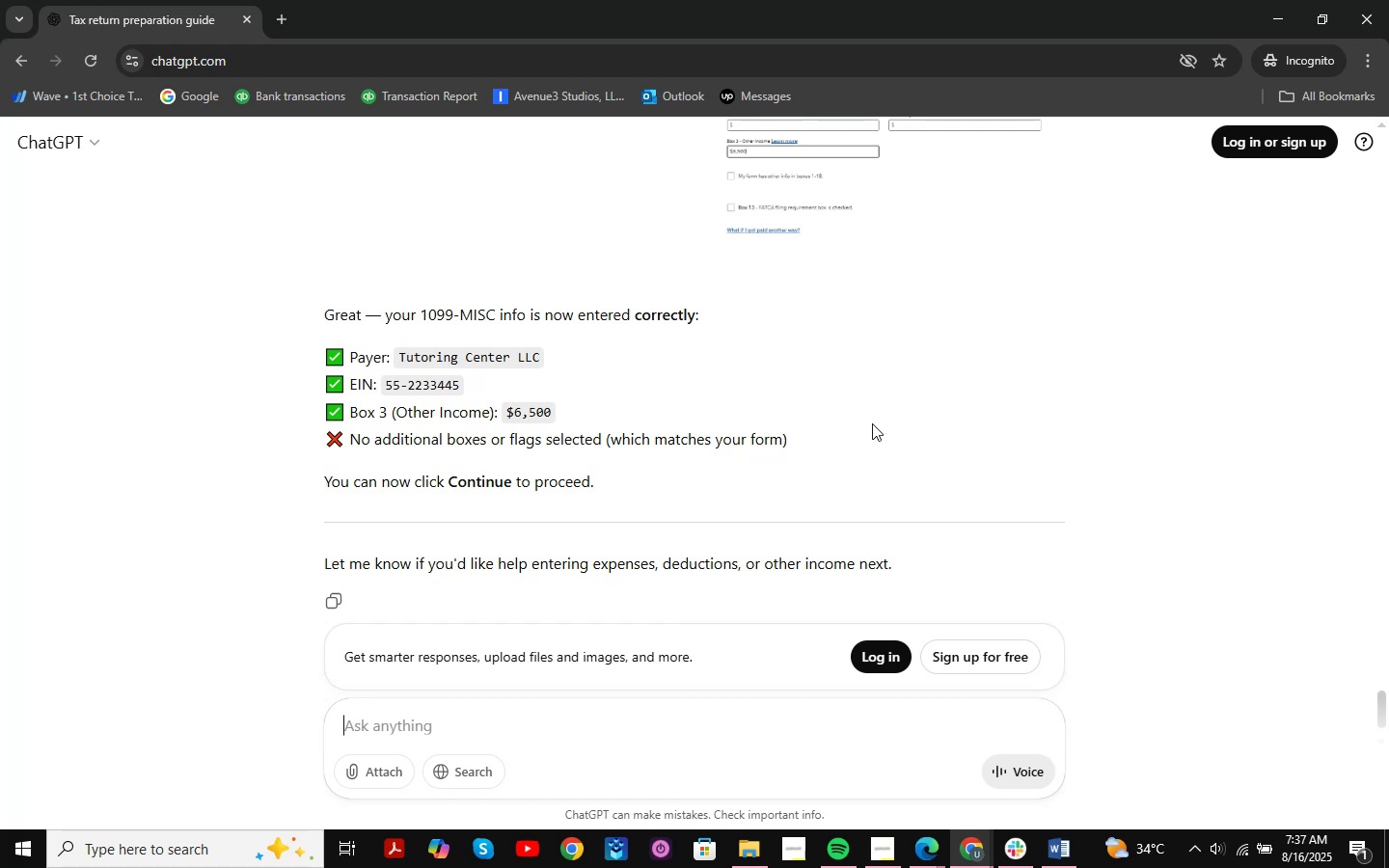 
wait(8.58)
 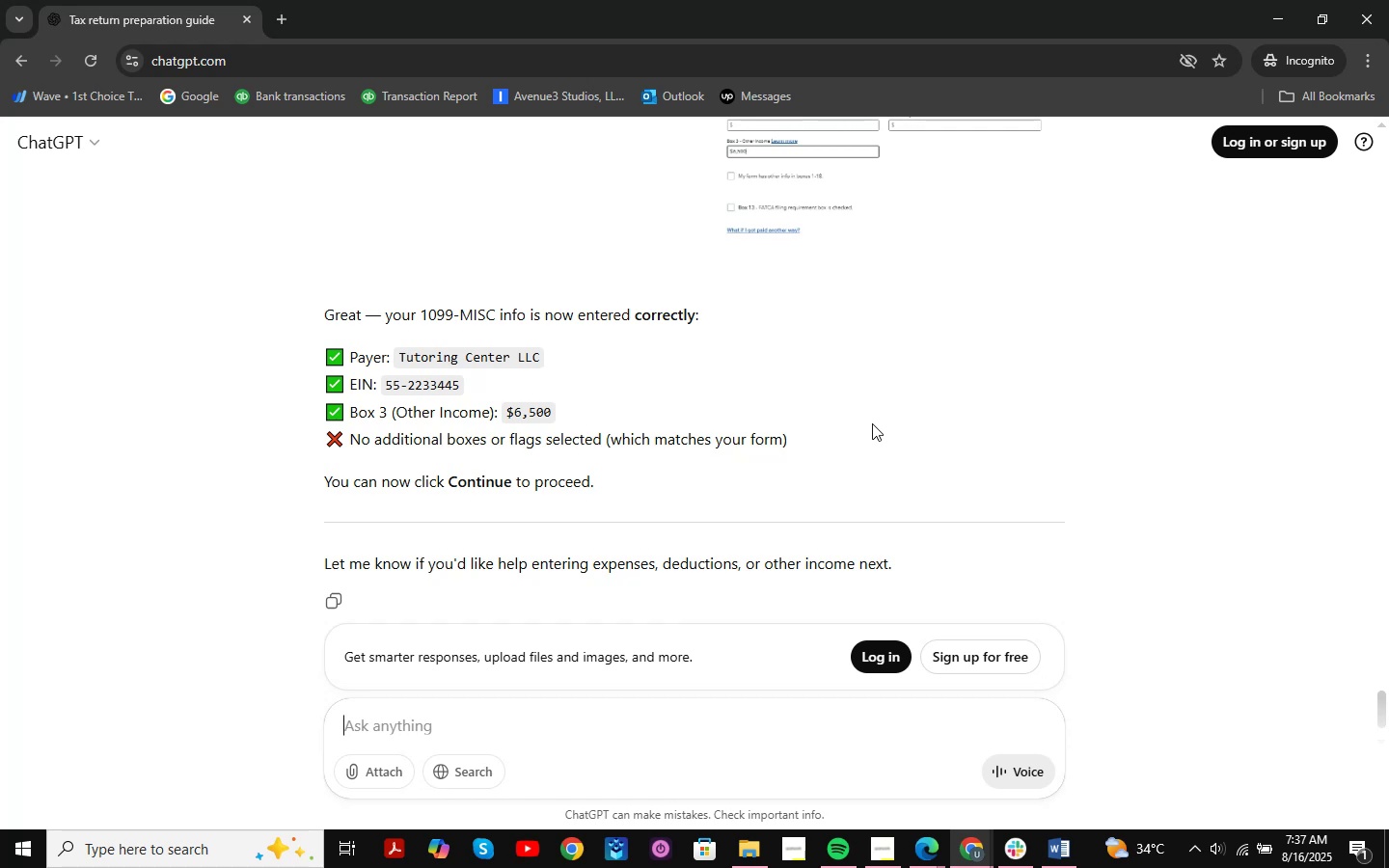 
scroll: coordinate [714, 375], scroll_direction: down, amount: 1.0
 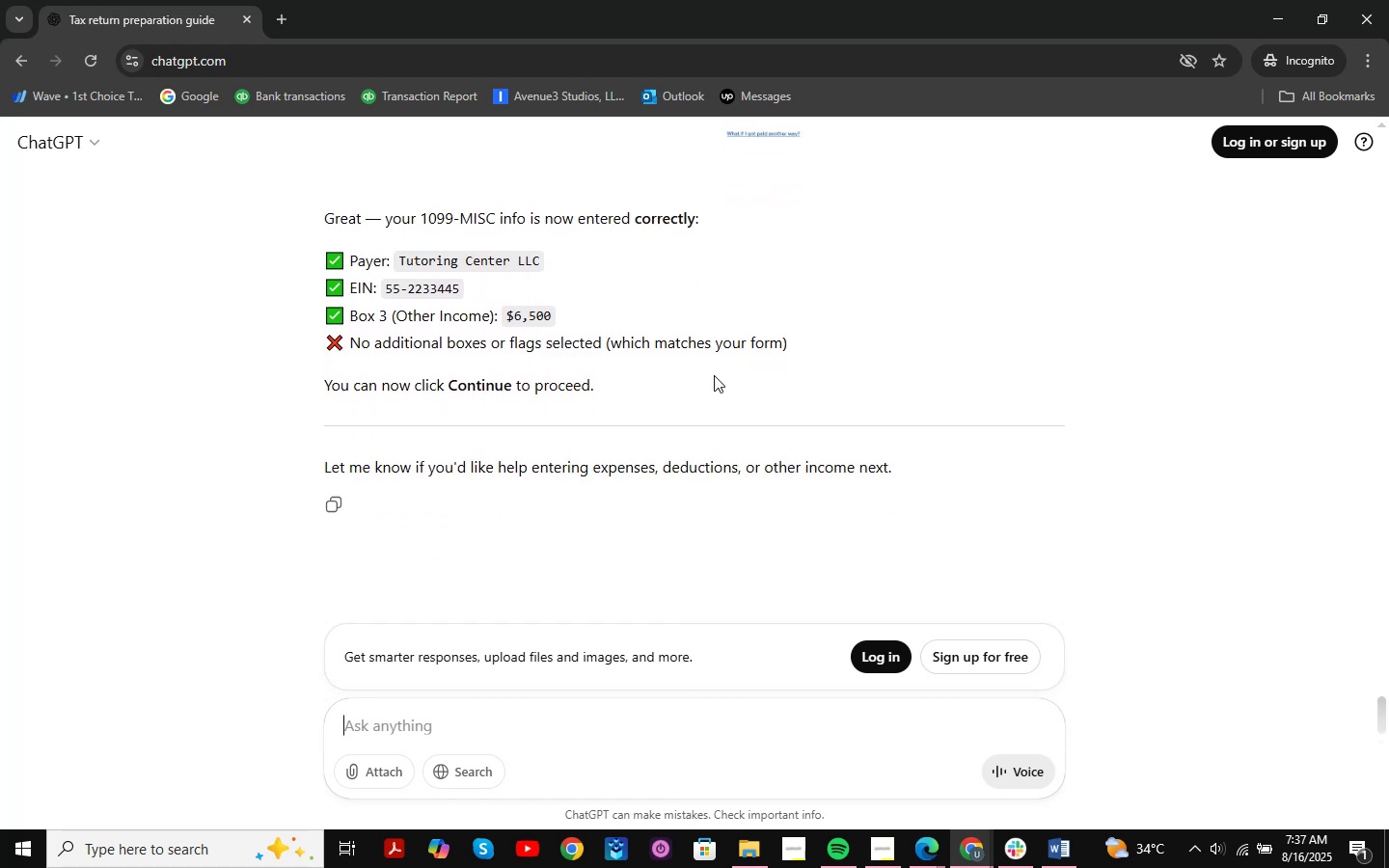 
scroll: coordinate [714, 375], scroll_direction: up, amount: 1.0
 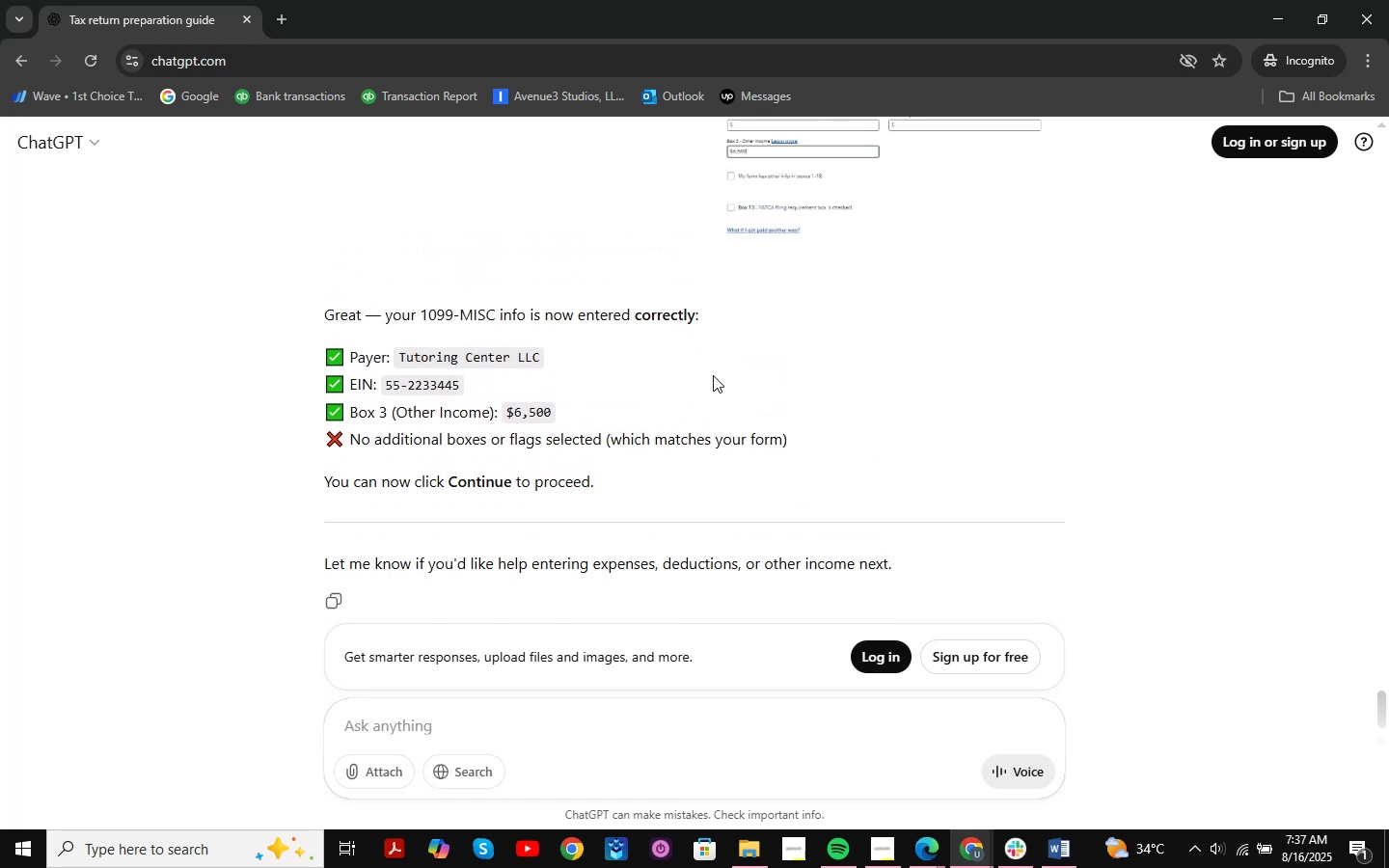 
scroll: coordinate [713, 375], scroll_direction: down, amount: 1.0
 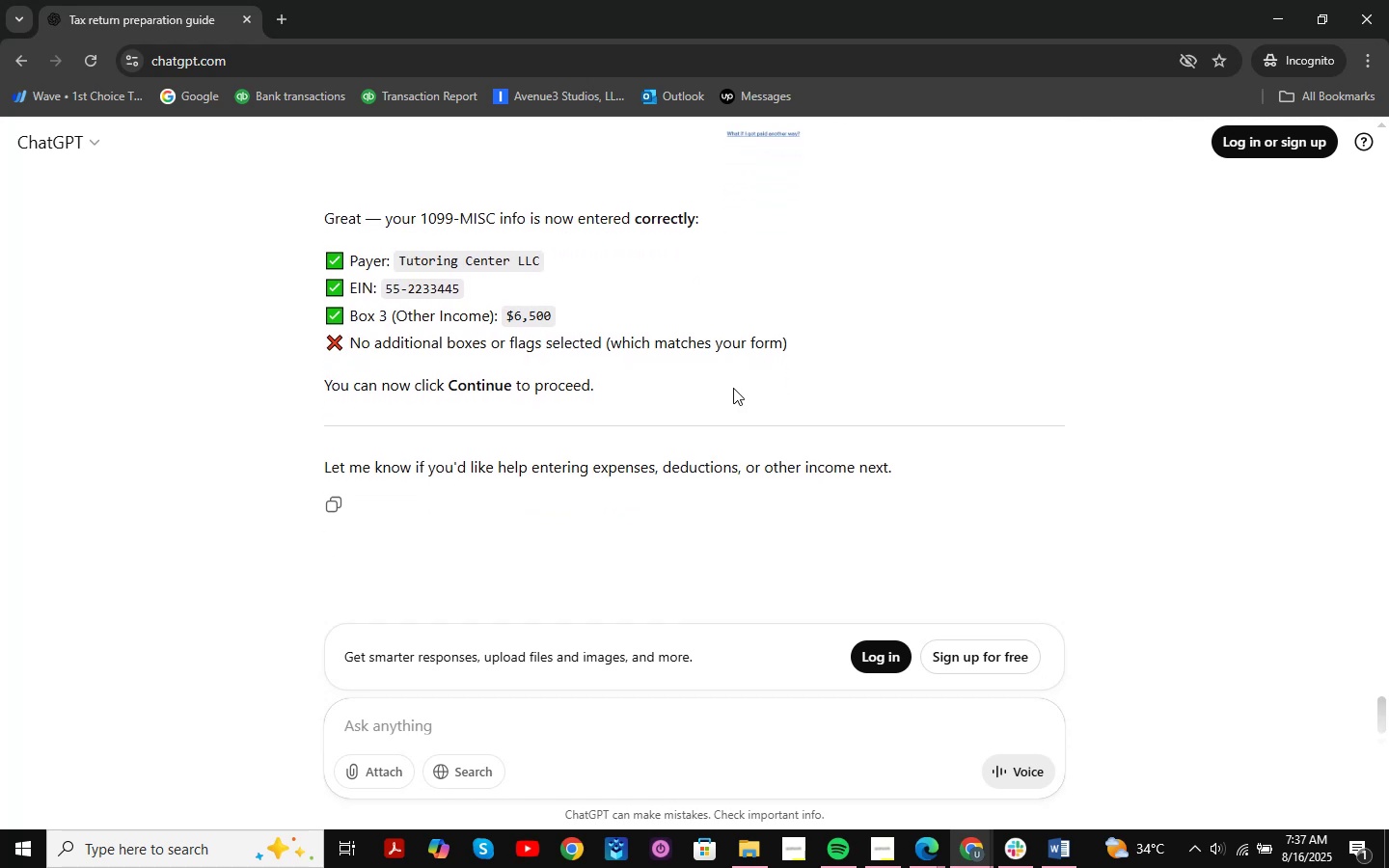 
scroll: coordinate [651, 383], scroll_direction: up, amount: 1.0
 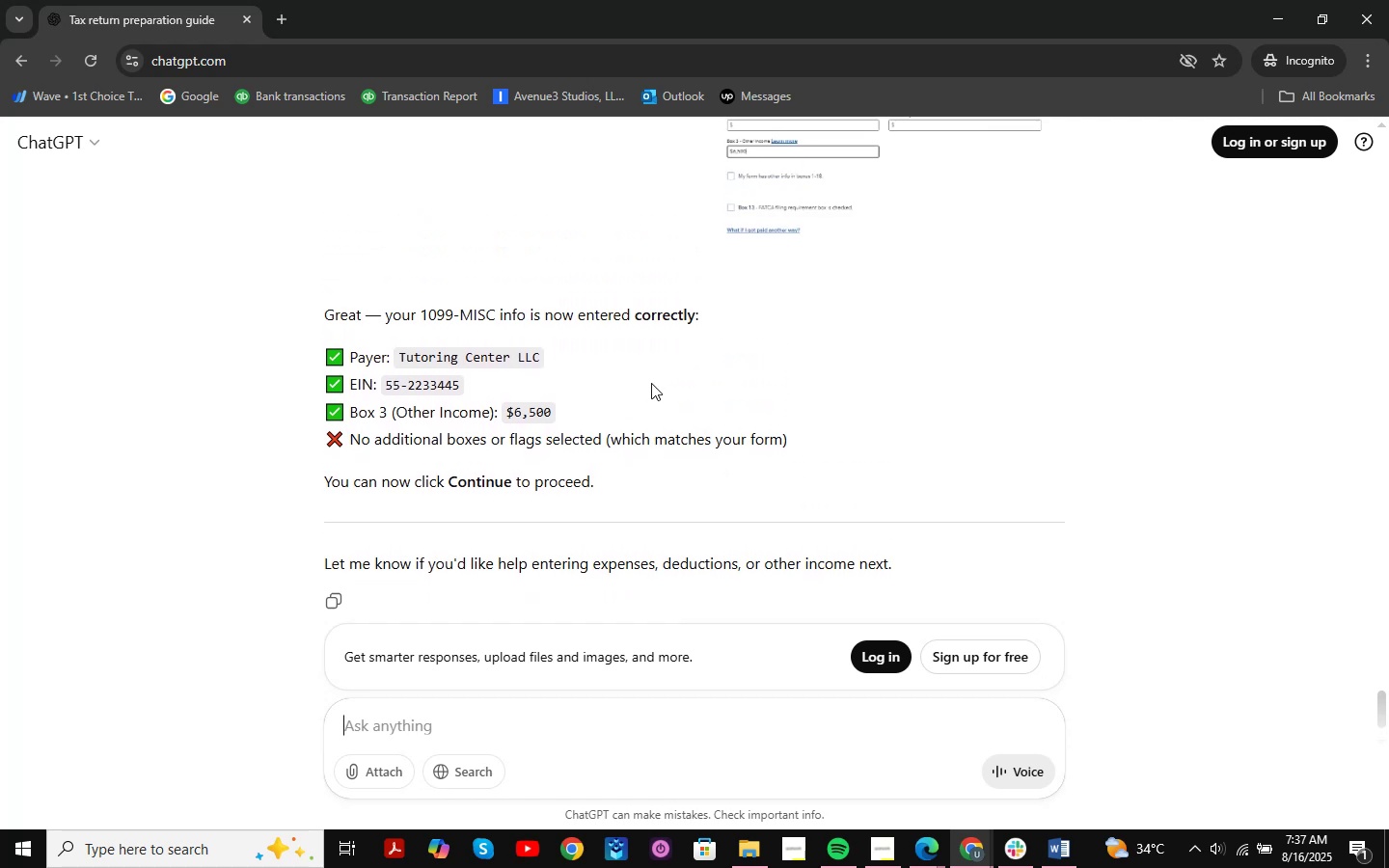 
scroll: coordinate [651, 384], scroll_direction: down, amount: 2.0
 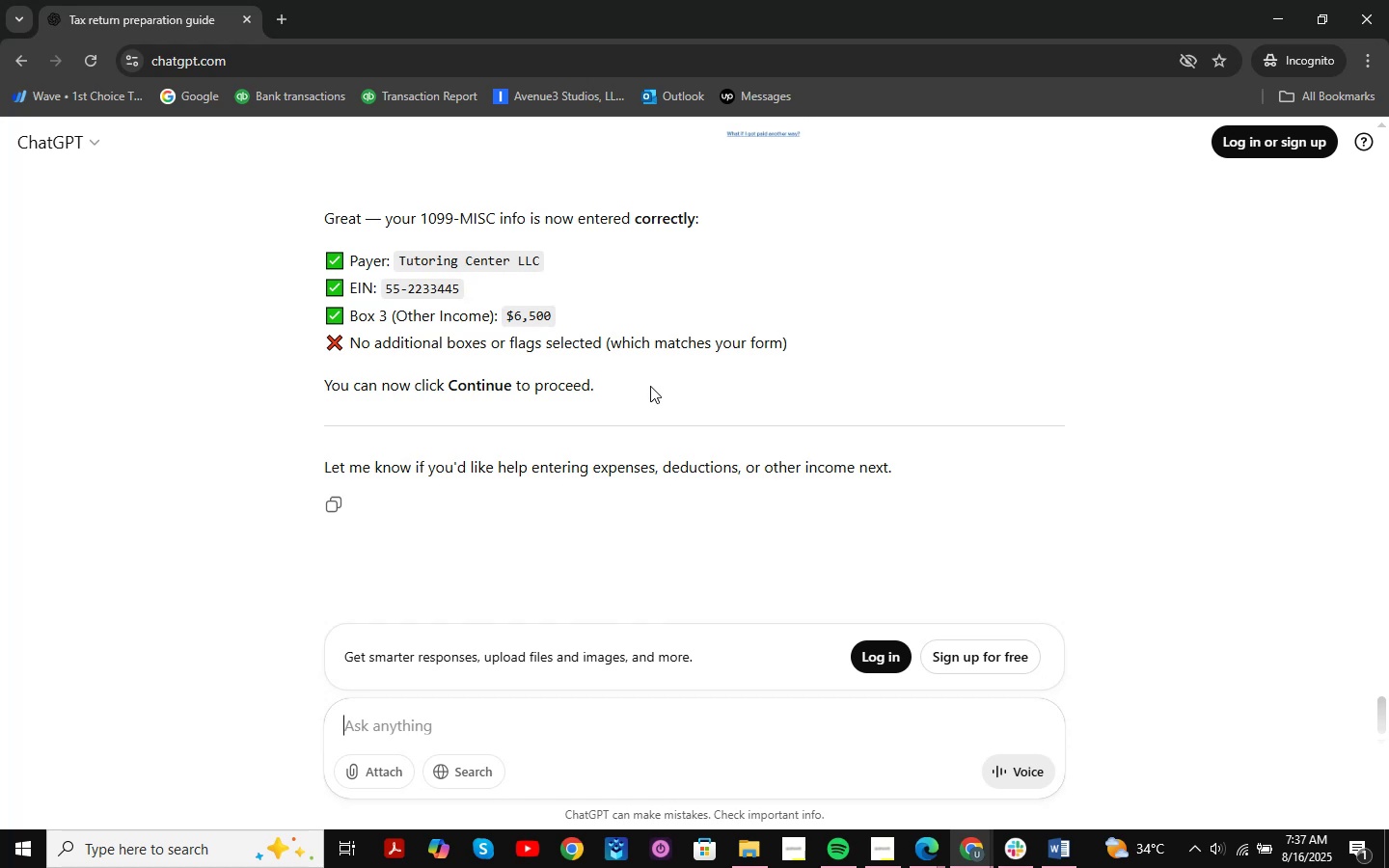 
wait(6.01)
 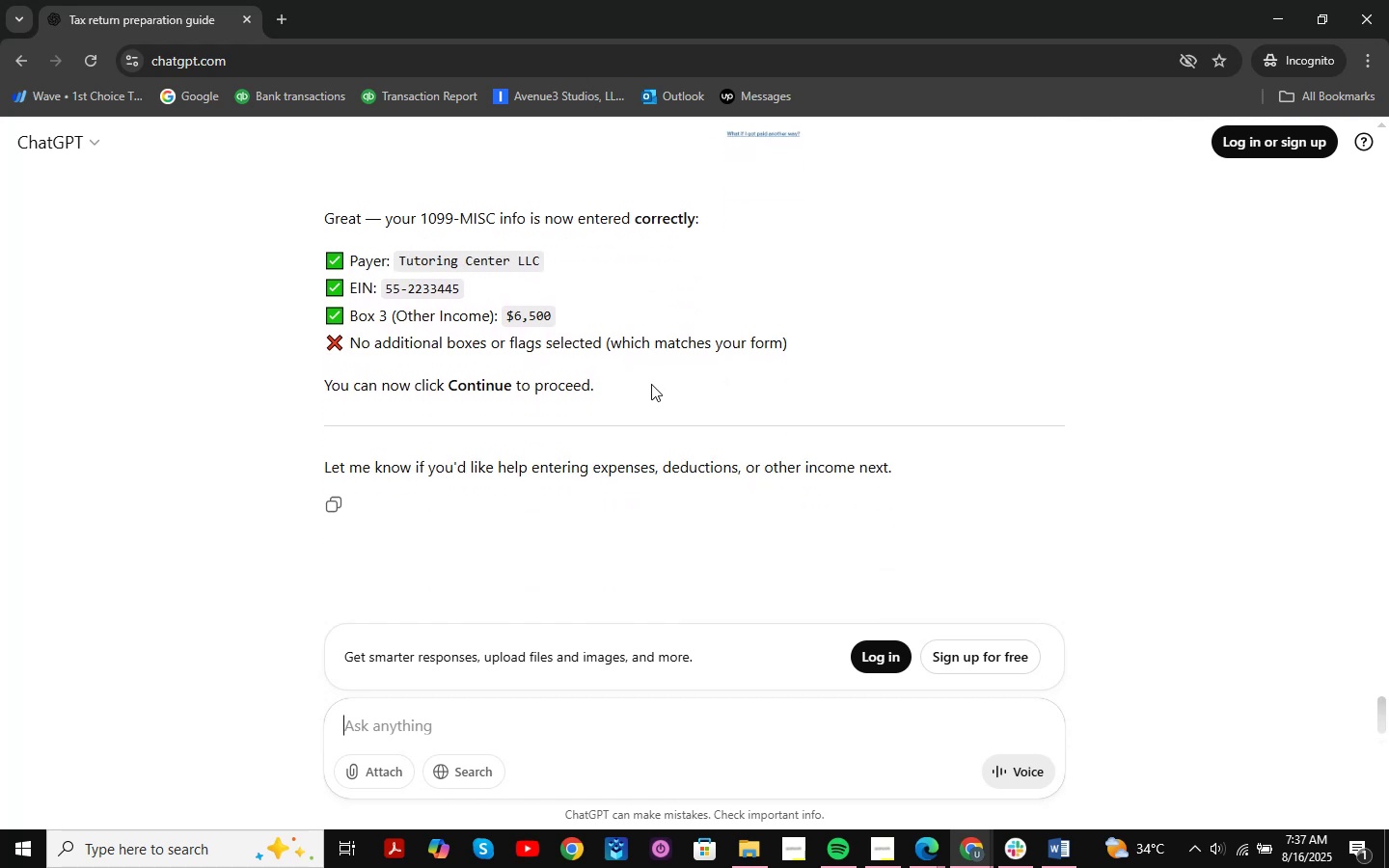 
left_click([1290, 13])
 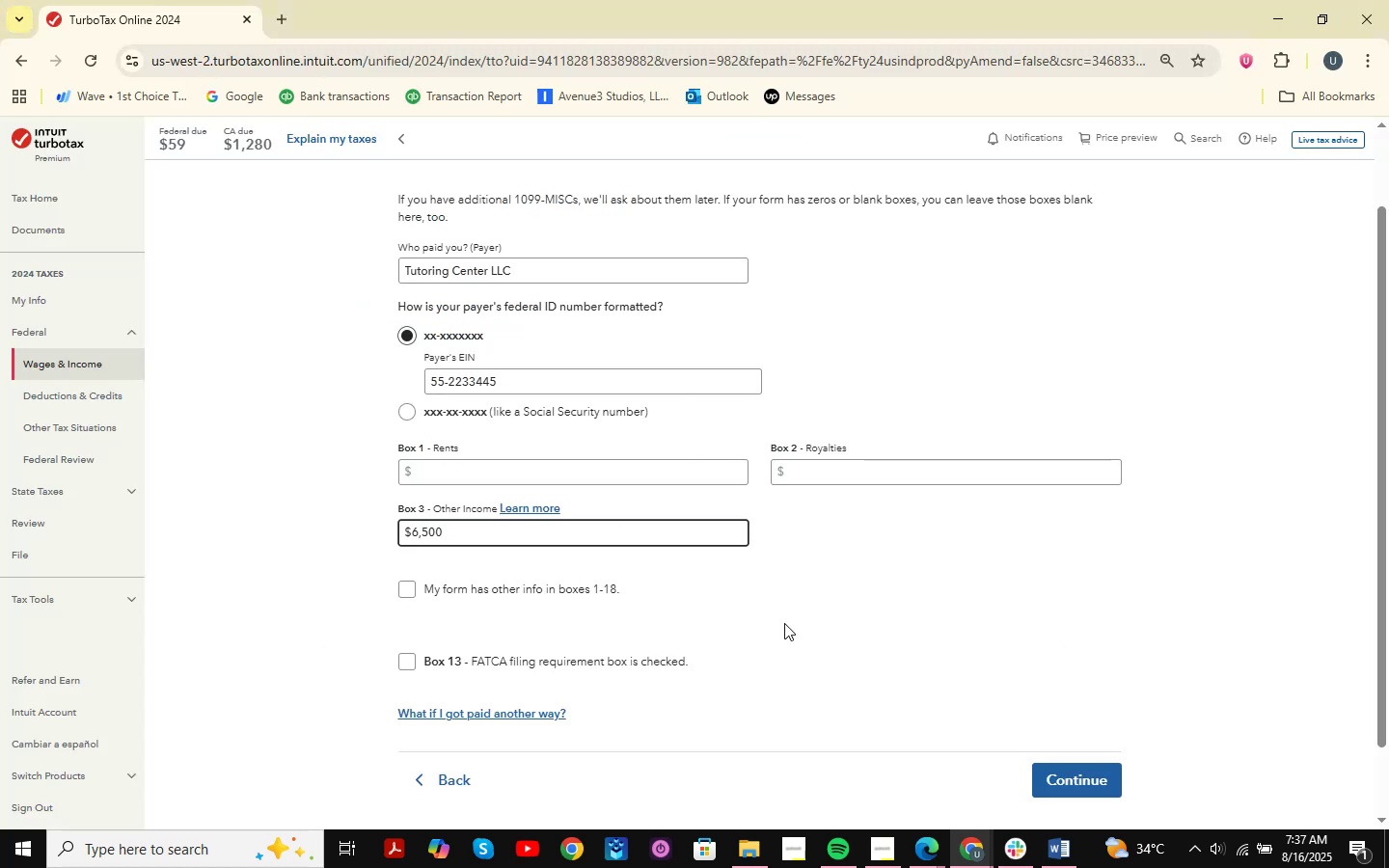 
scroll: coordinate [818, 558], scroll_direction: down, amount: 1.0
 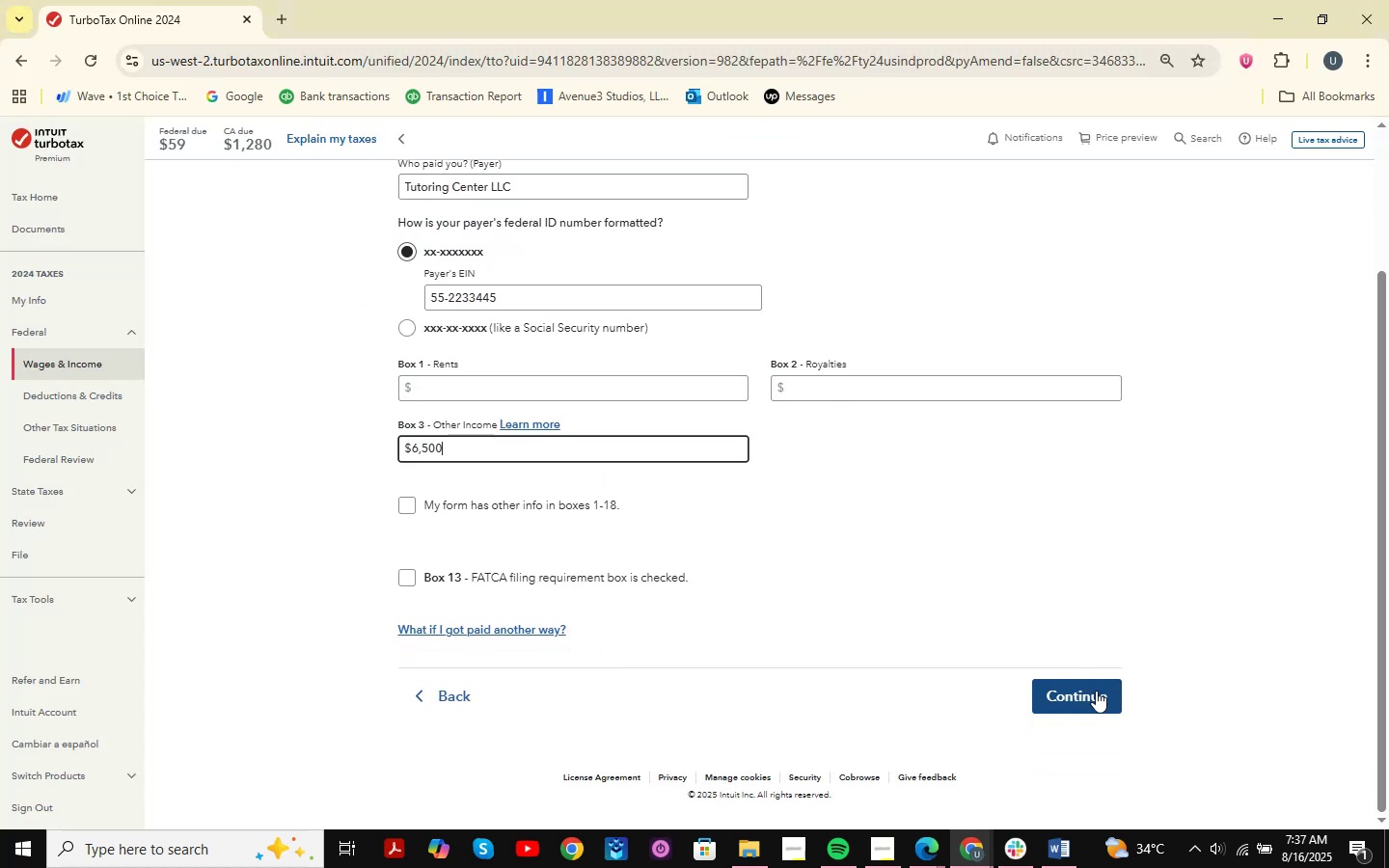 
scroll: coordinate [980, 521], scroll_direction: up, amount: 1.0
 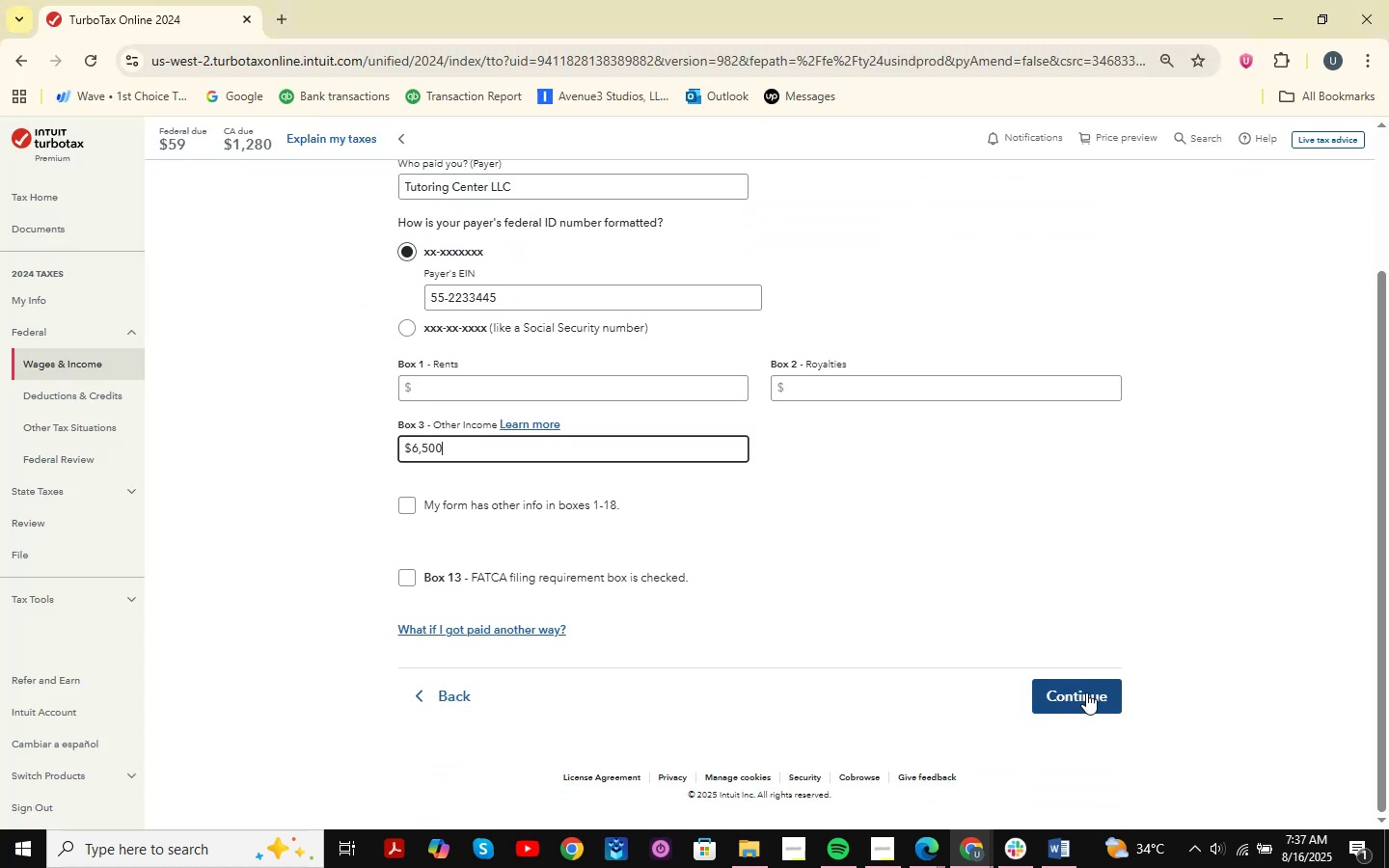 
left_click([1086, 692])
 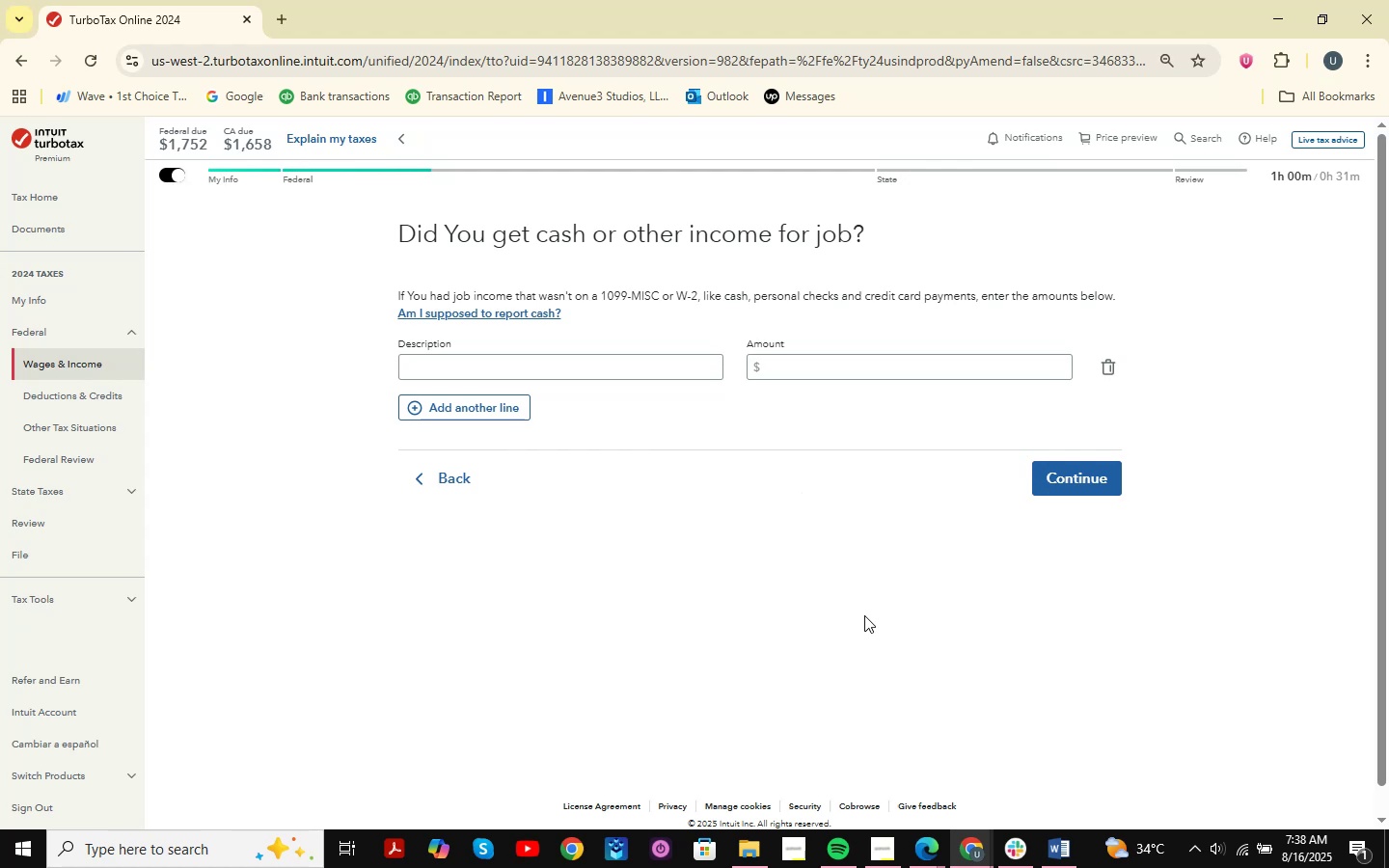 
wait(37.08)
 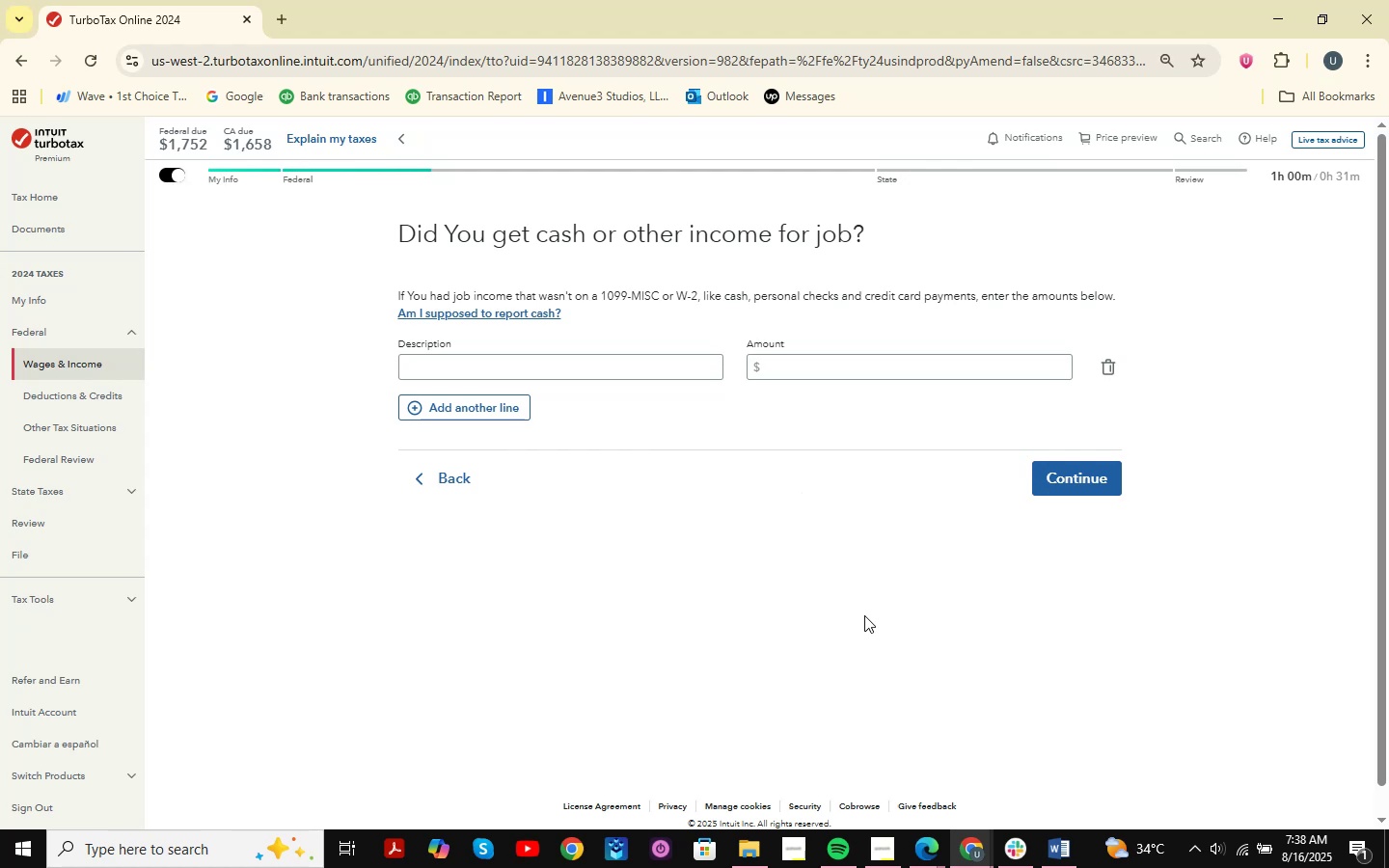 
key(Meta+MetaLeft)
 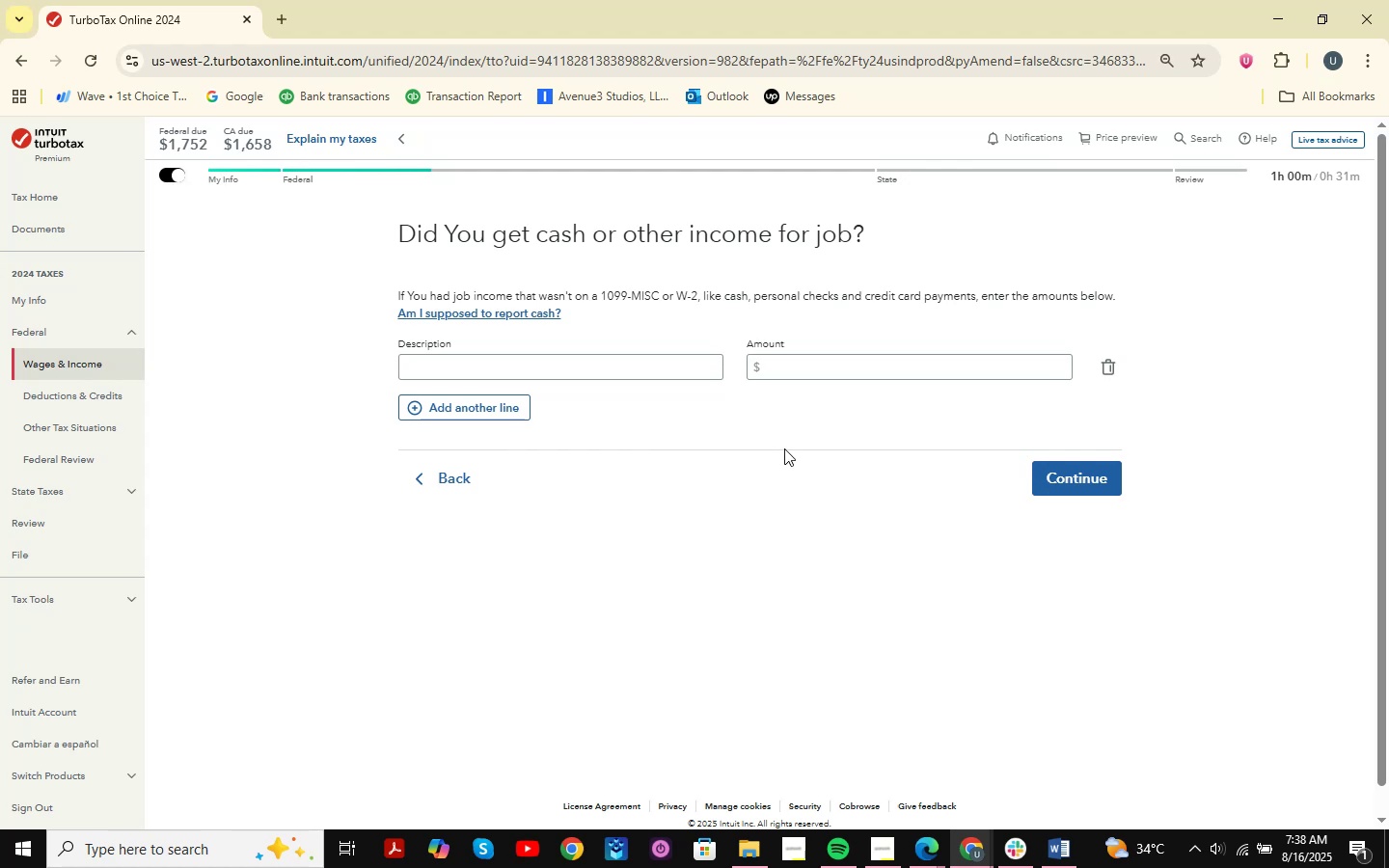 
key(Meta+Shift+ShiftLeft)
 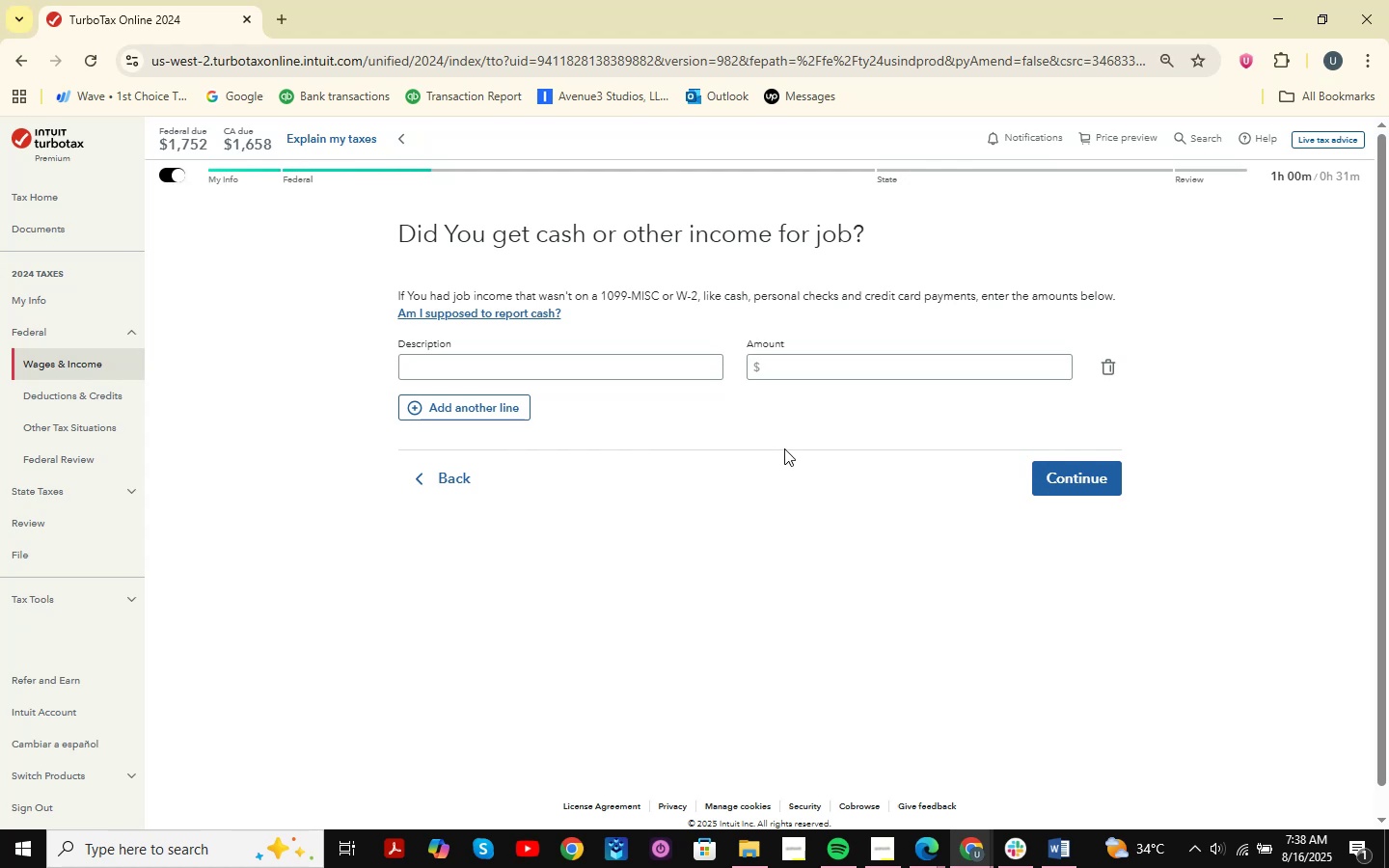 
key(Meta+Shift+S)
 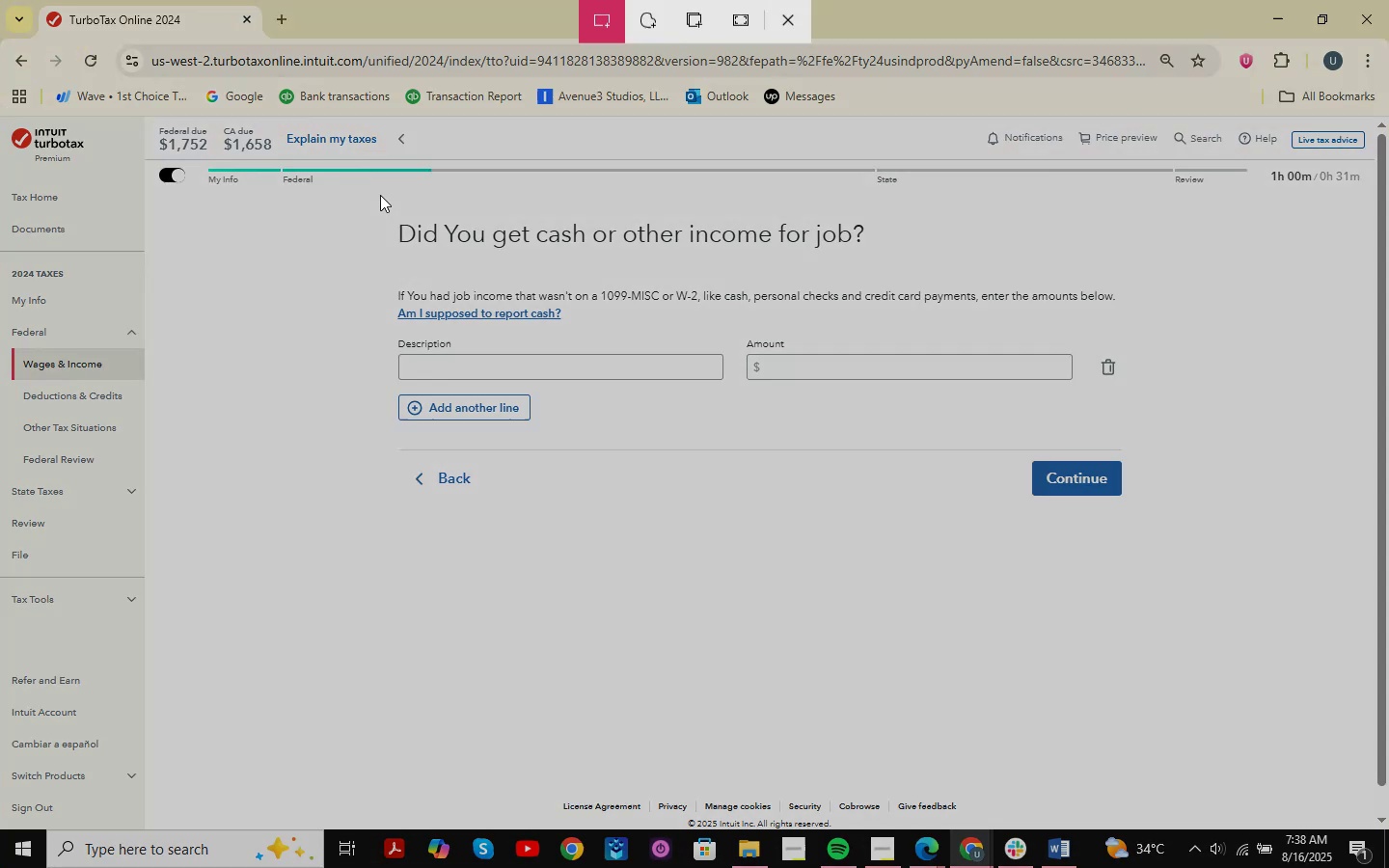 
left_click_drag(start_coordinate=[323, 198], to_coordinate=[1256, 633])
 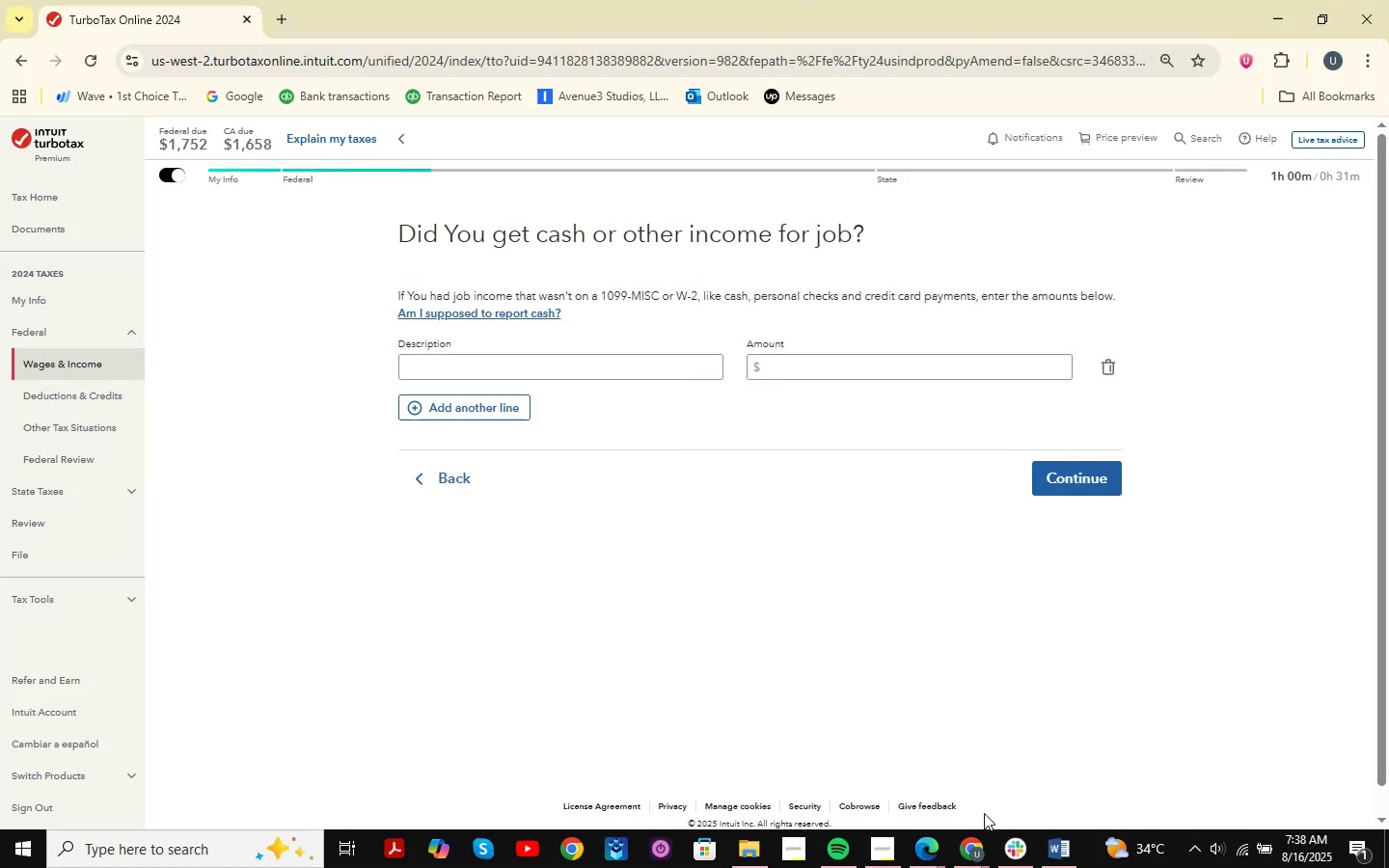 
left_click([975, 848])
 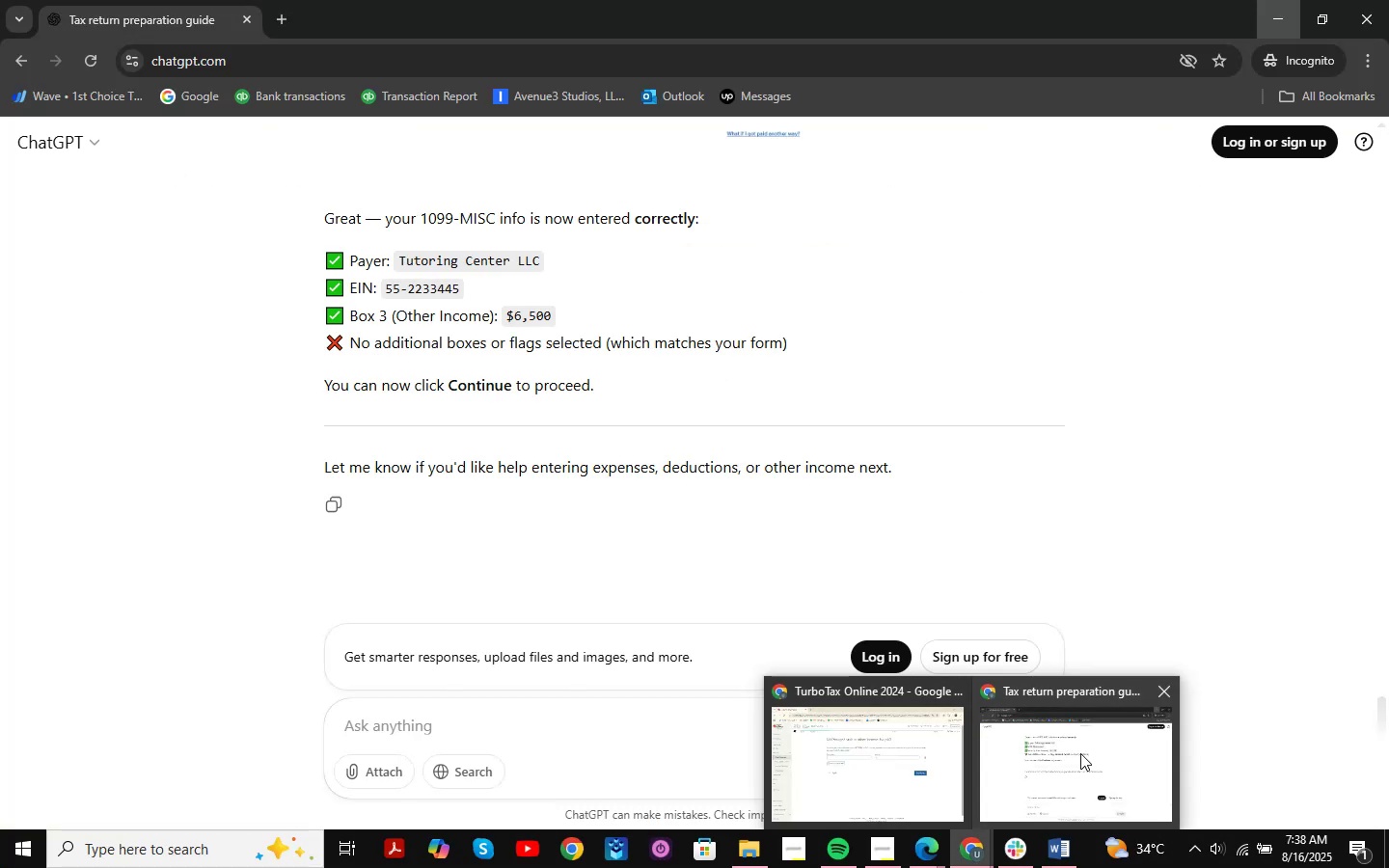 
left_click([1080, 753])
 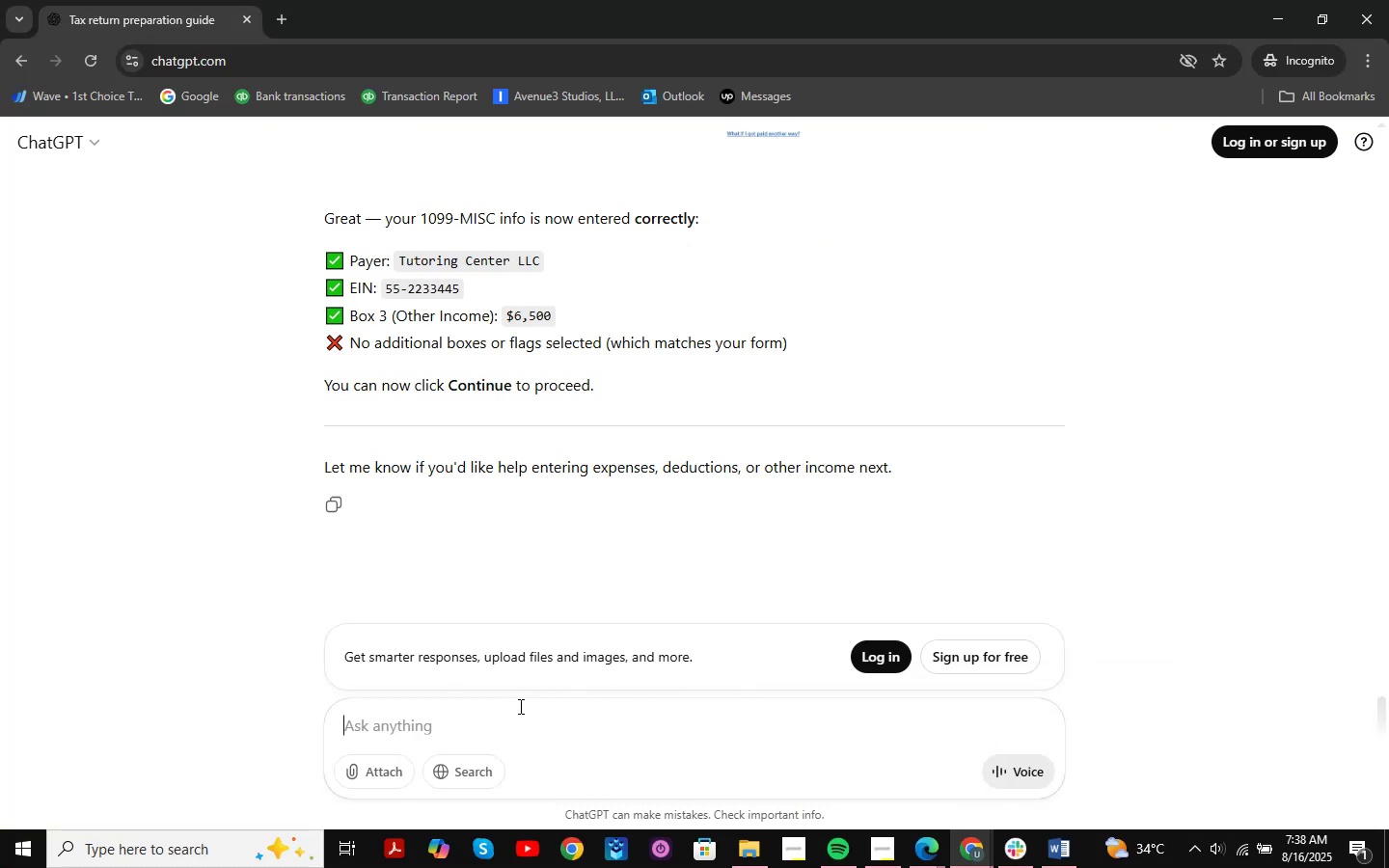 
key(Control+V)
 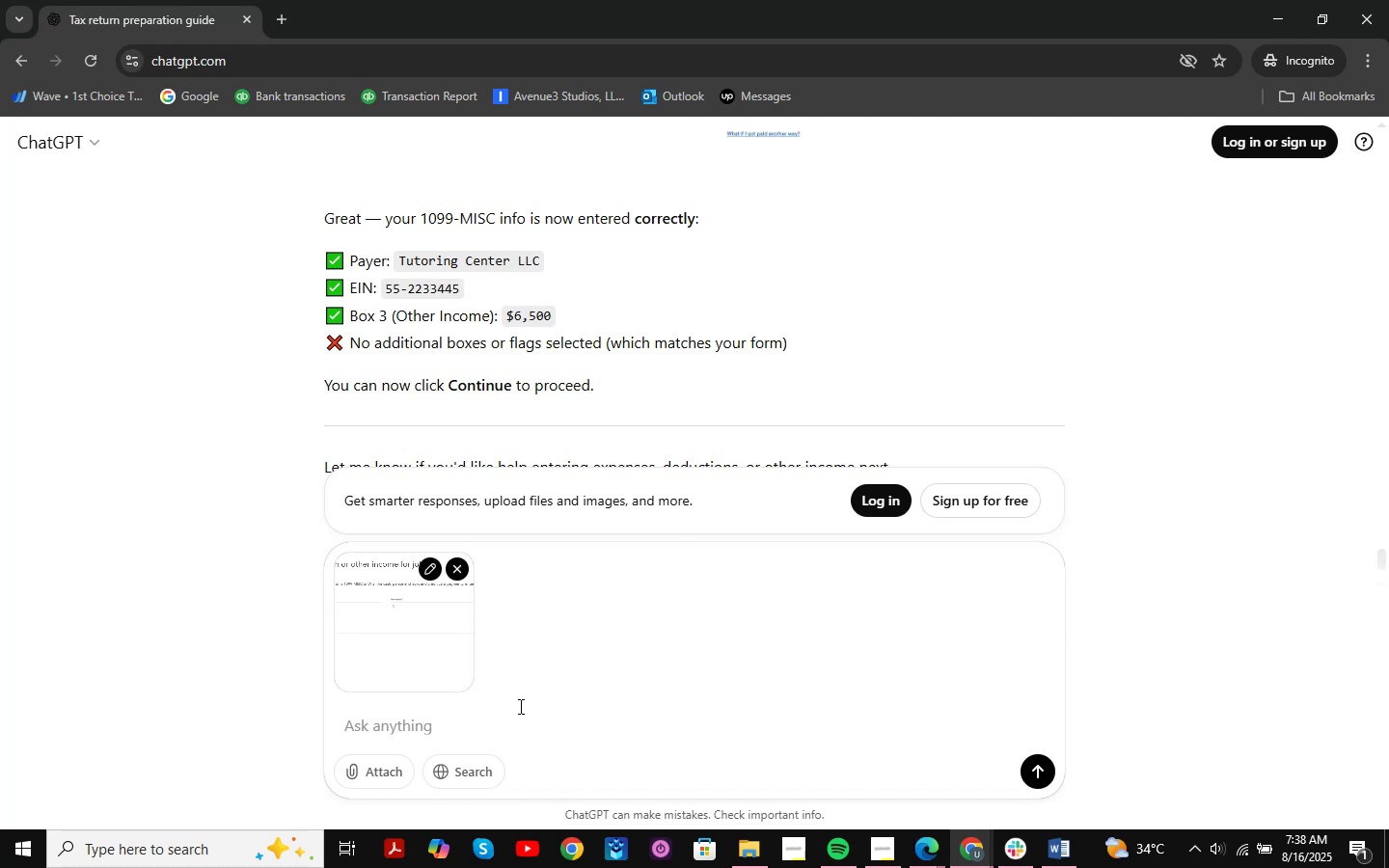 
hold_key(key=NumpadEnter, duration=0.31)
 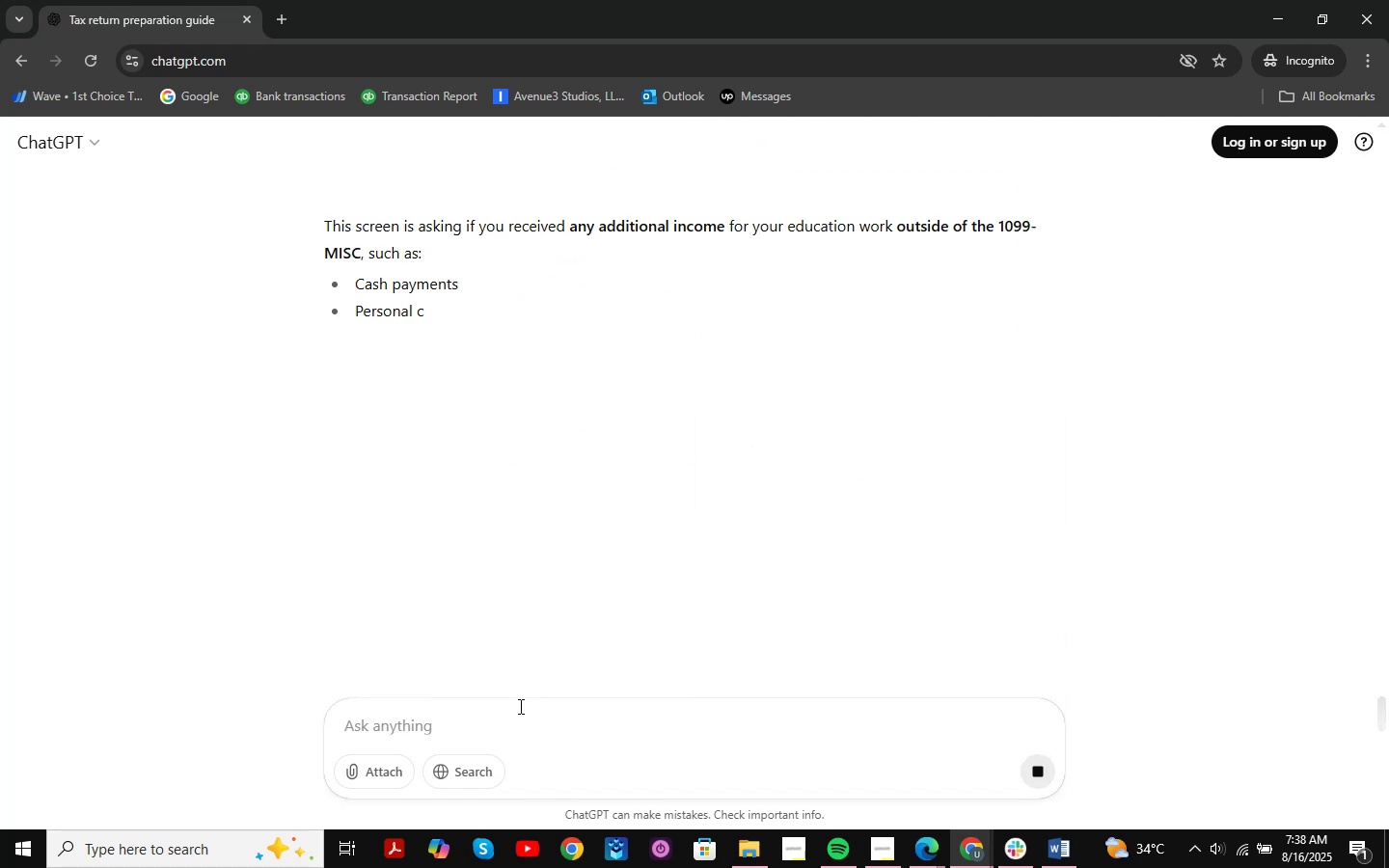 
hold_key(key=NumpadEnter, duration=0.38)
 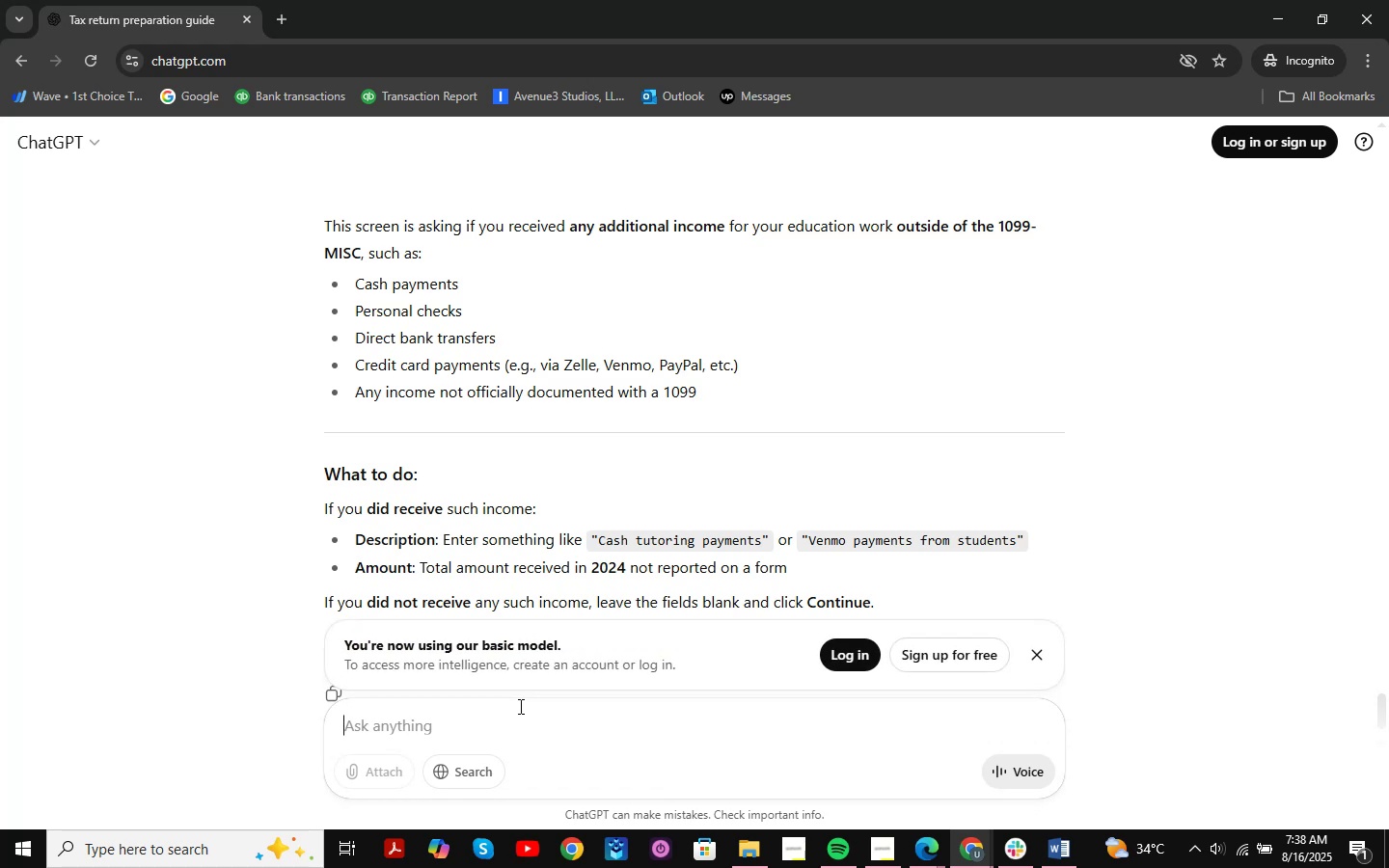 
key(NumpadEnter)
 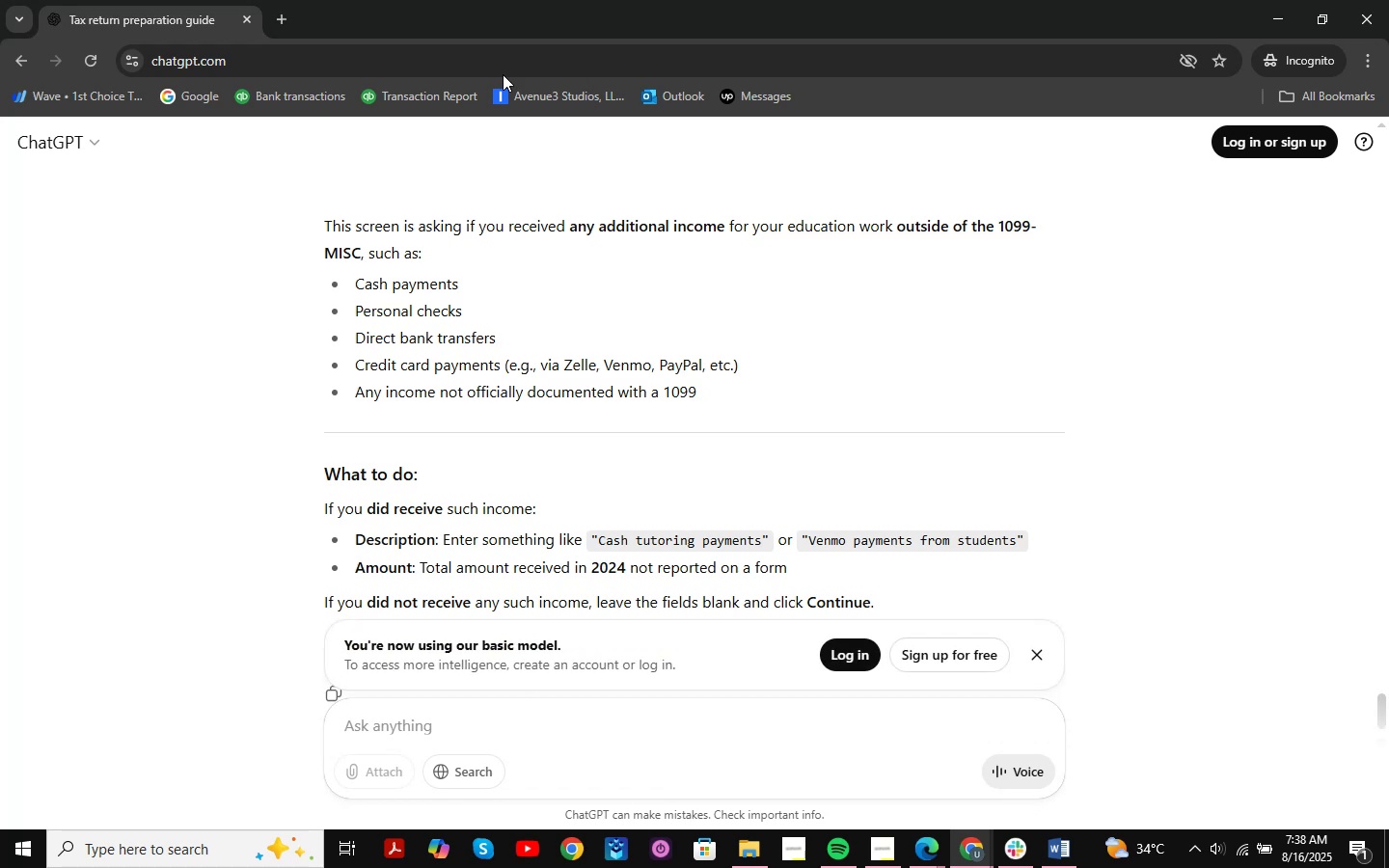 
scroll: coordinate [885, 420], scroll_direction: down, amount: 8.0
 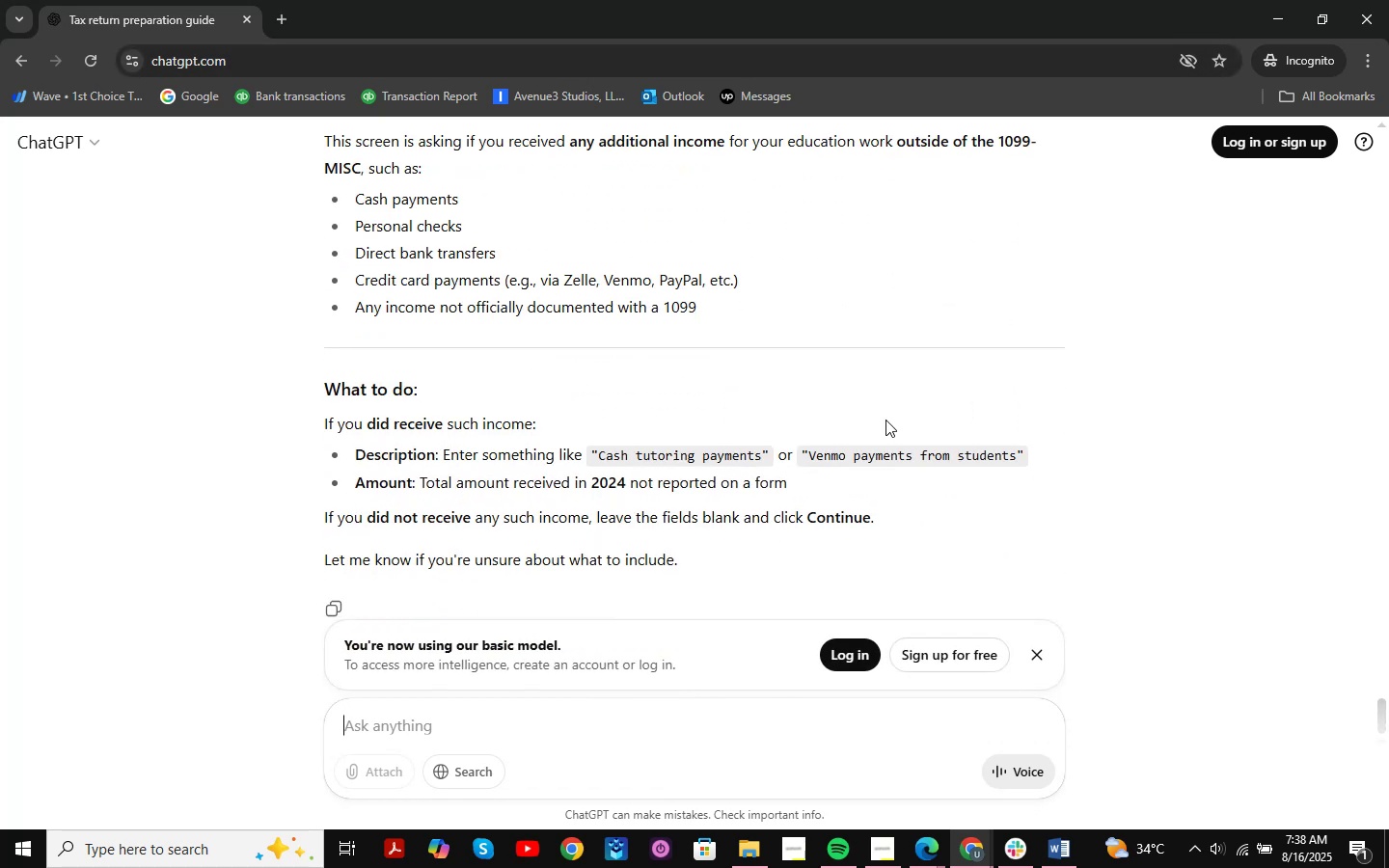 
scroll: coordinate [884, 415], scroll_direction: up, amount: 2.0
 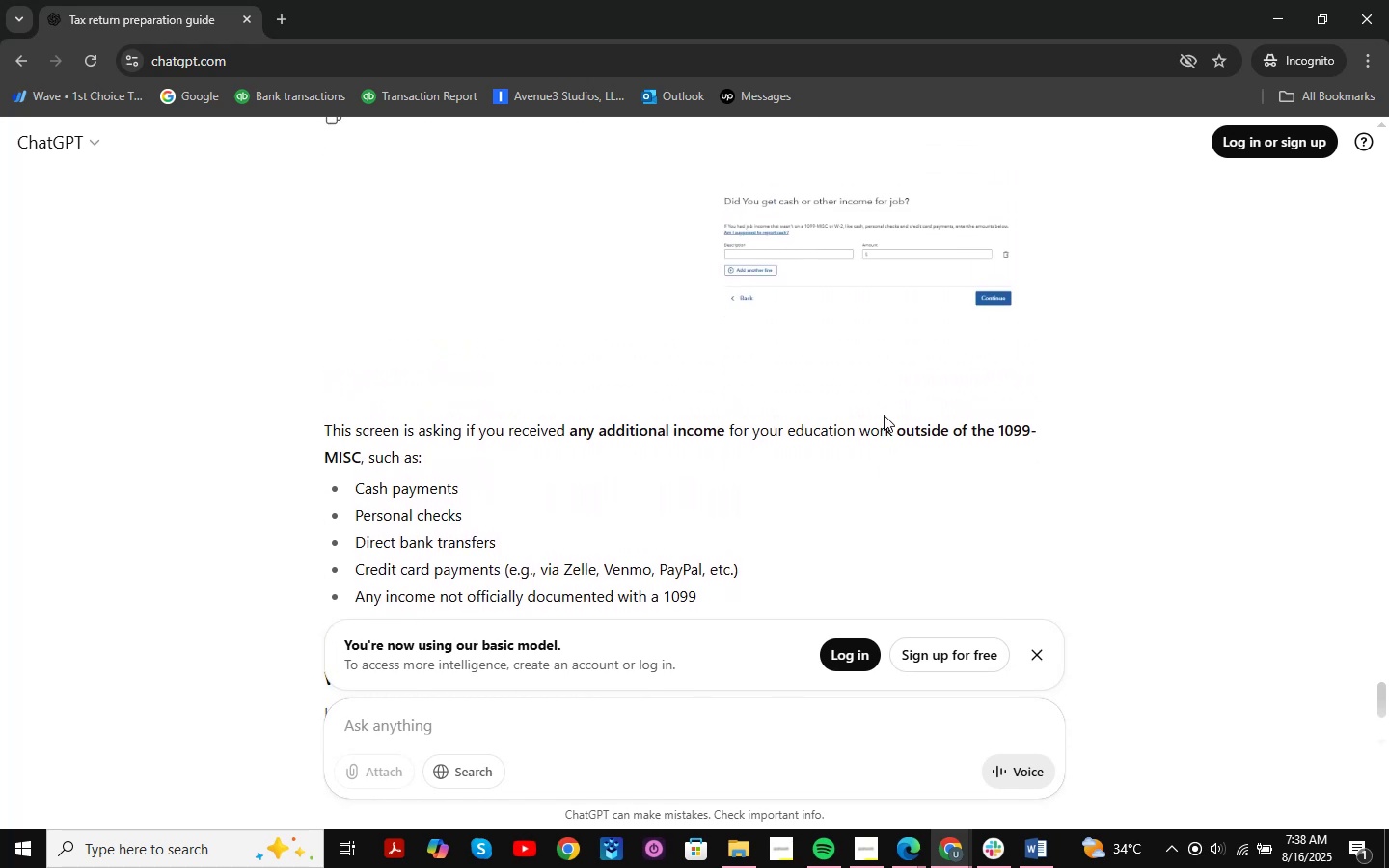 
scroll: coordinate [884, 415], scroll_direction: down, amount: 6.0
 